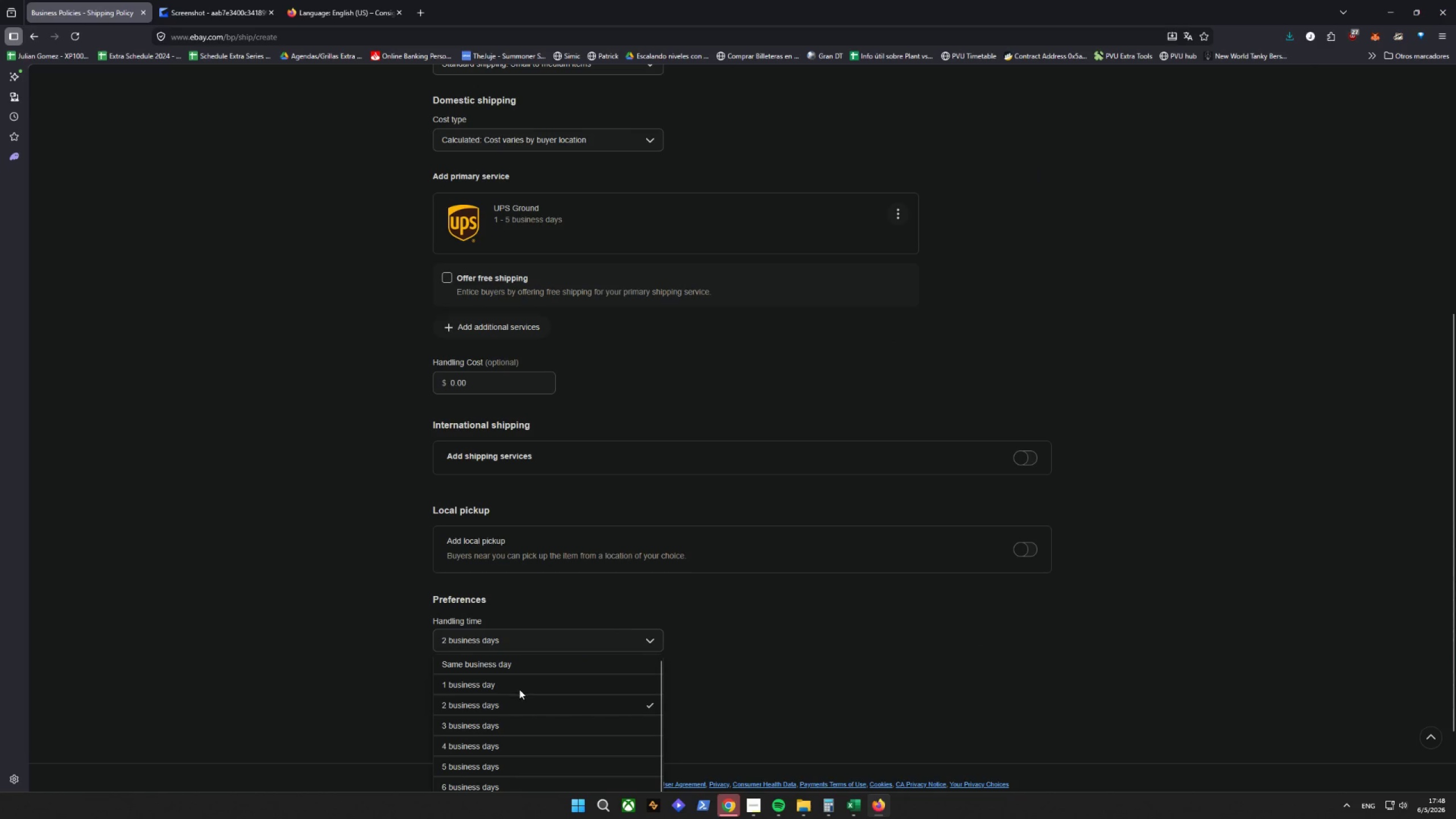 
left_click([466, 727])
 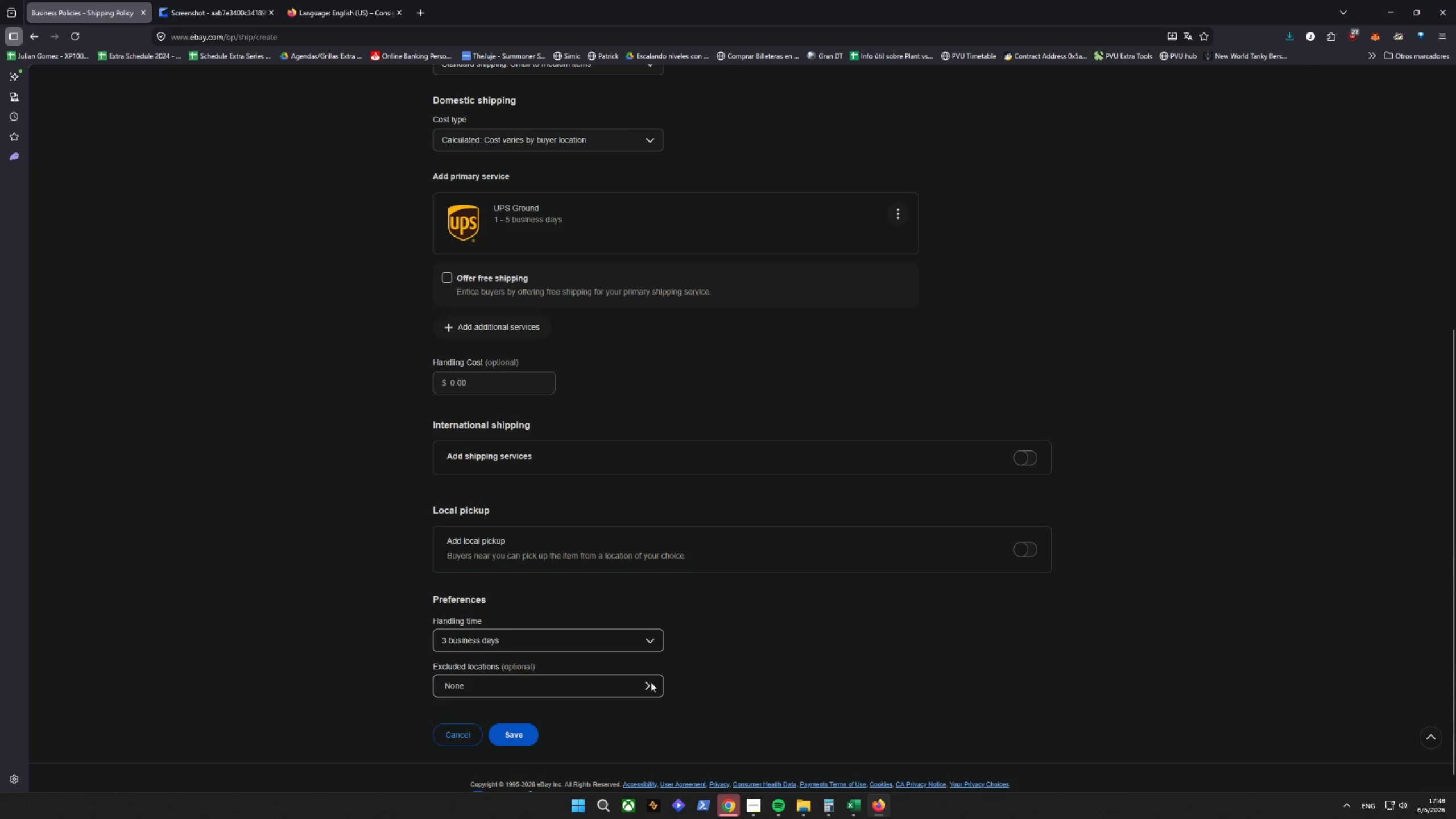 
left_click([742, 646])
 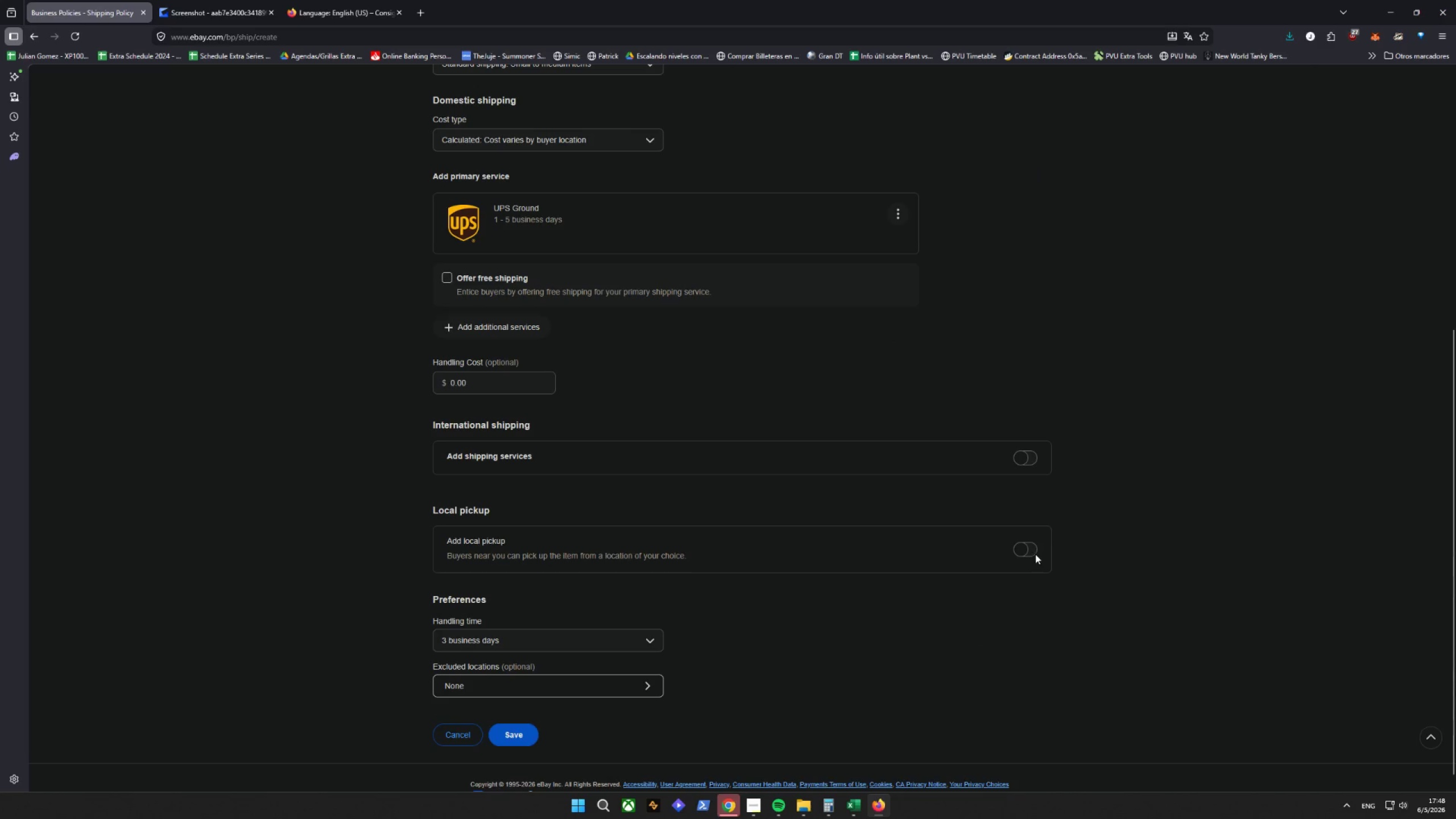 
left_click([1035, 554])
 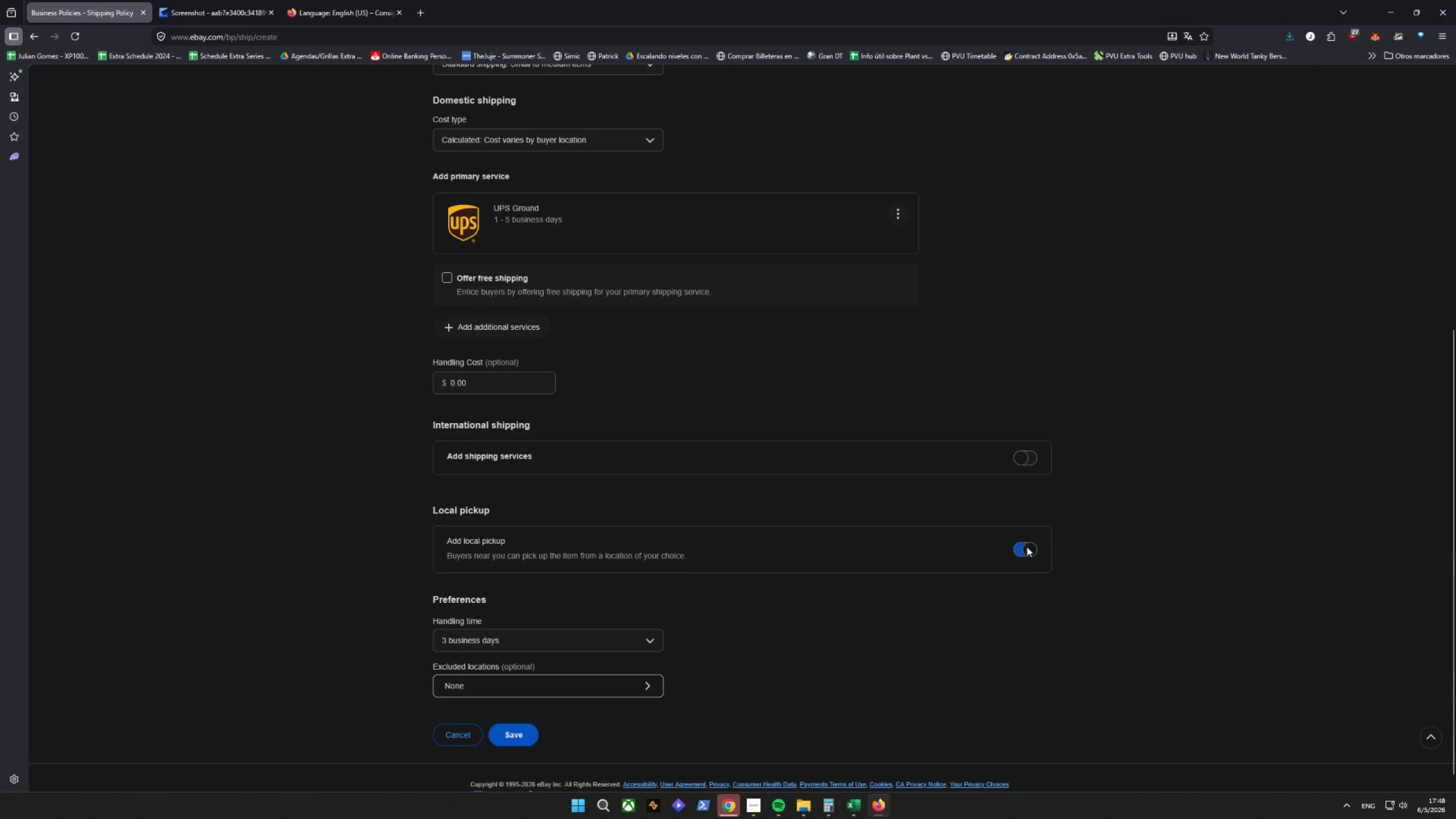 
left_click([1025, 546])
 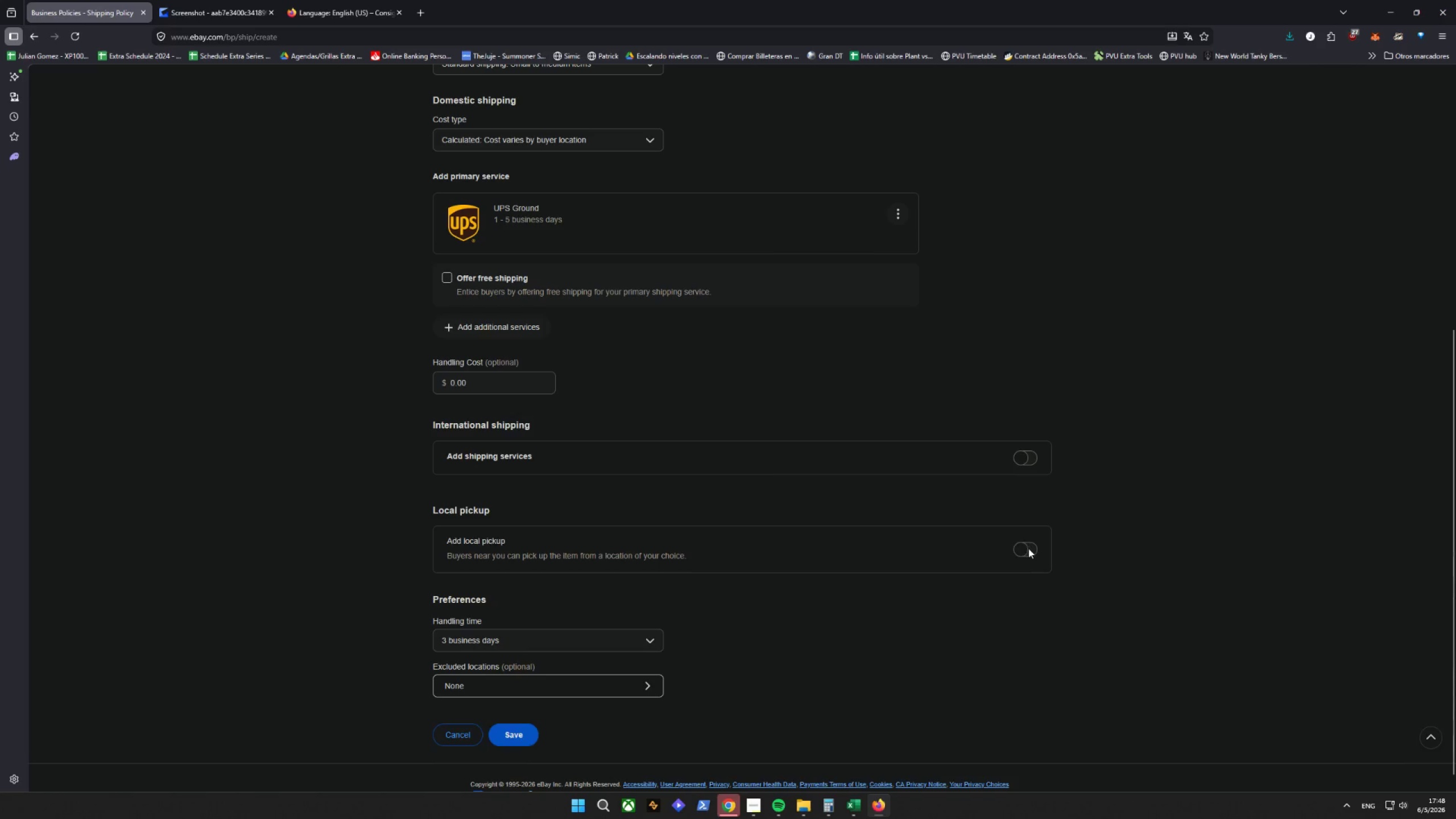 
left_click([1024, 449])
 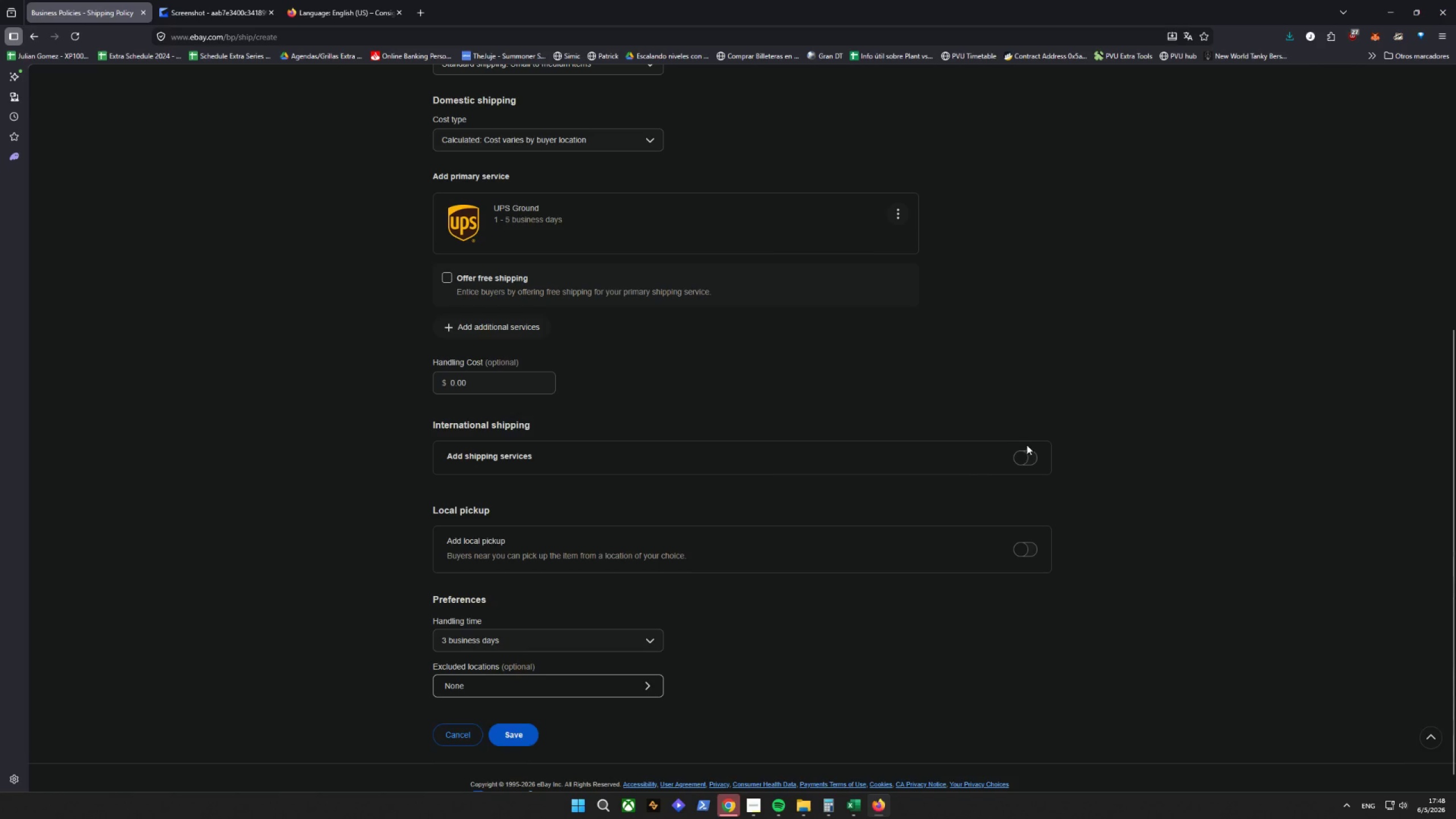 
left_click([1027, 445])
 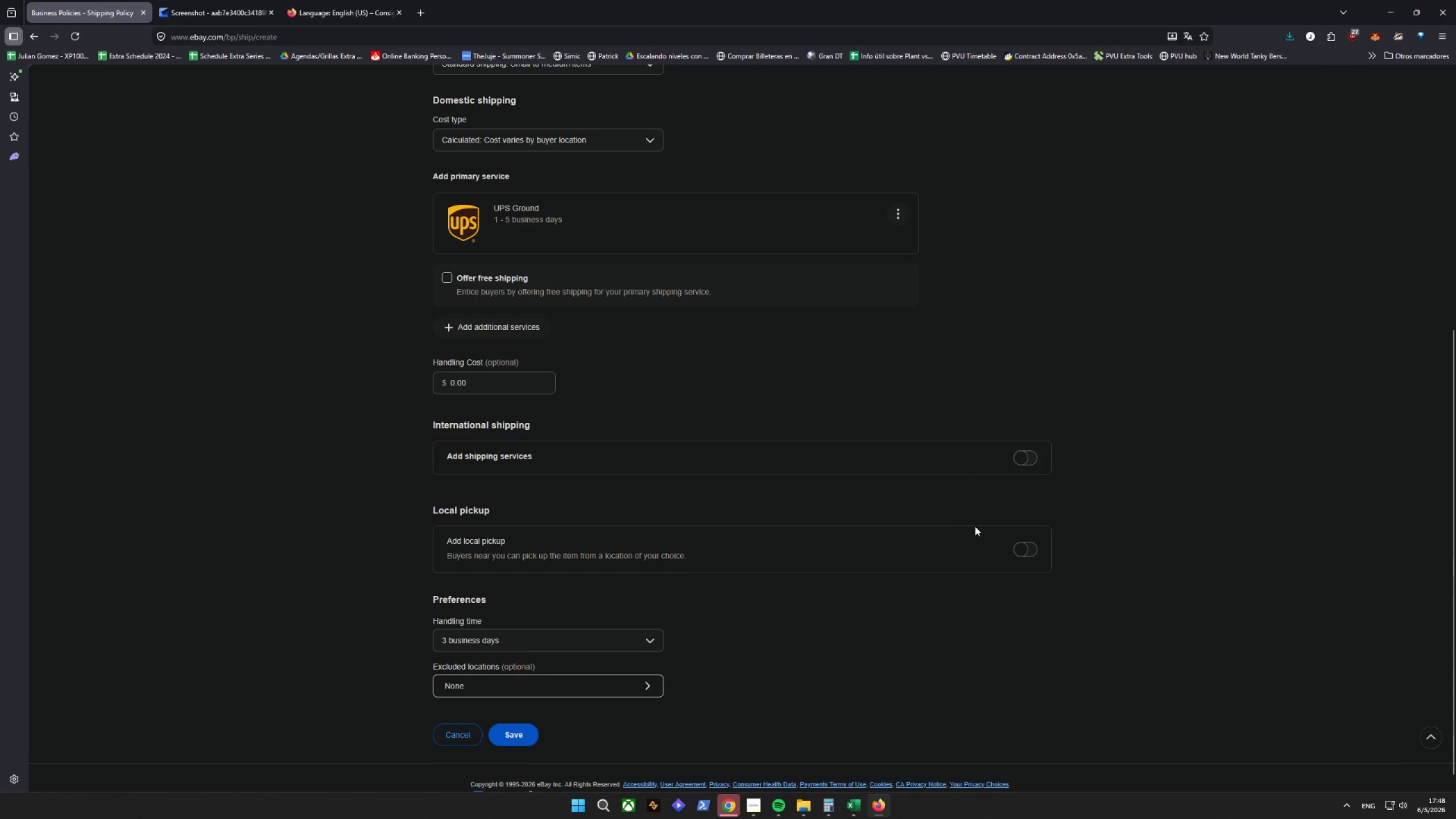 
left_click([1016, 636])
 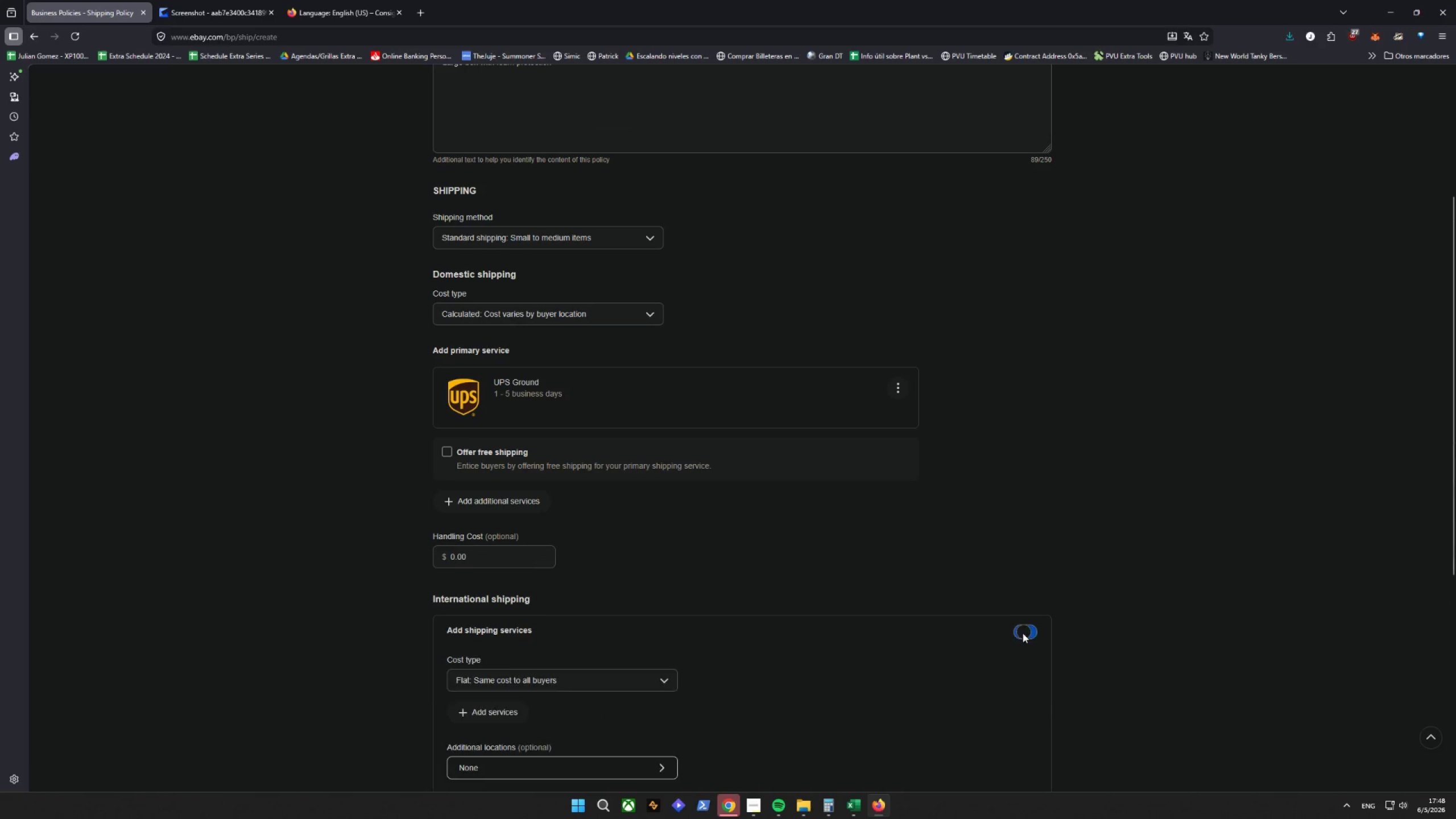 
scroll: coordinate [935, 511], scroll_direction: up, amount: 3.0
 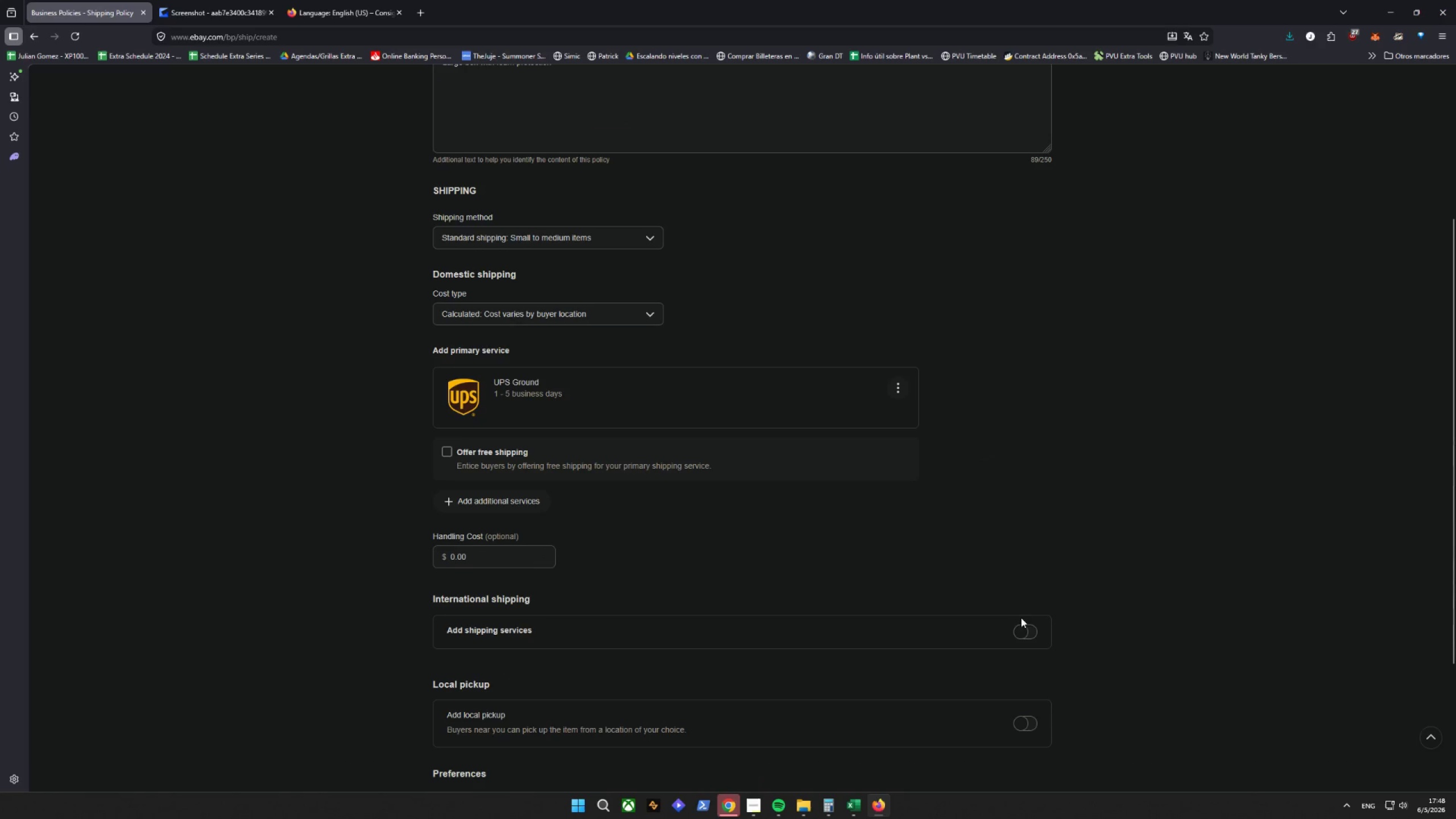 
double_click([1025, 631])
 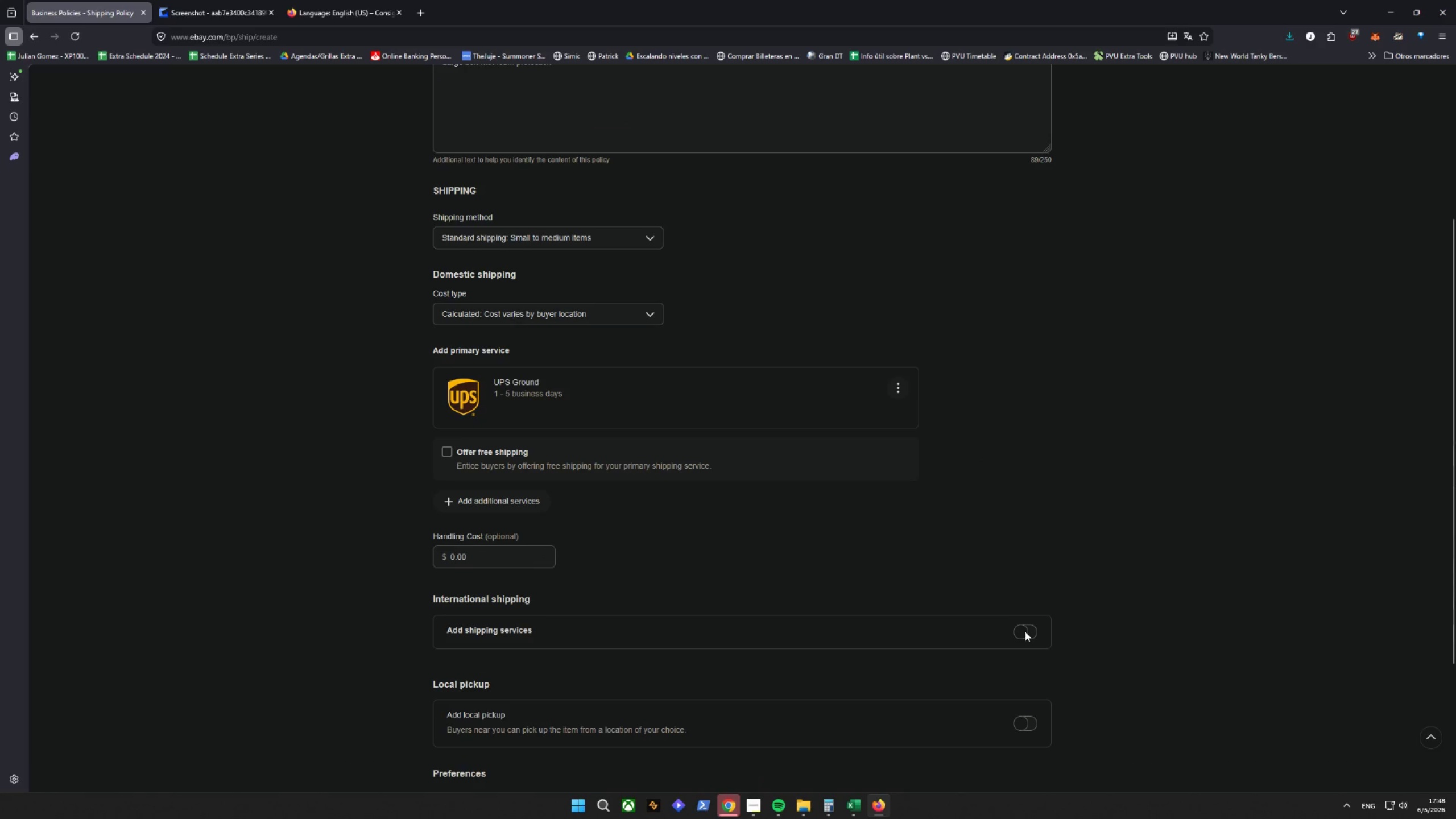 
left_click([1025, 631])
 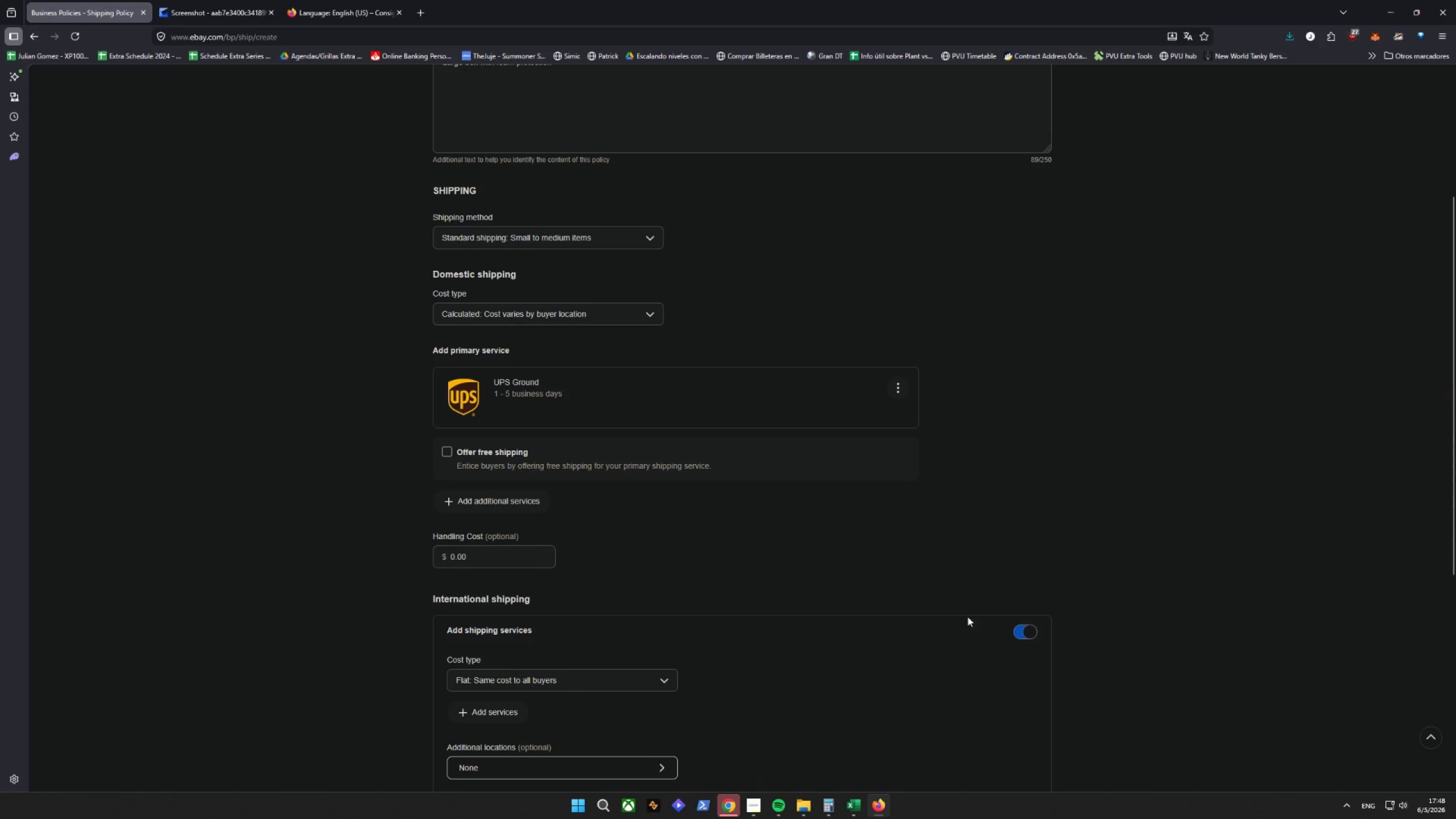 
scroll: coordinate [948, 611], scroll_direction: down, amount: 3.0
 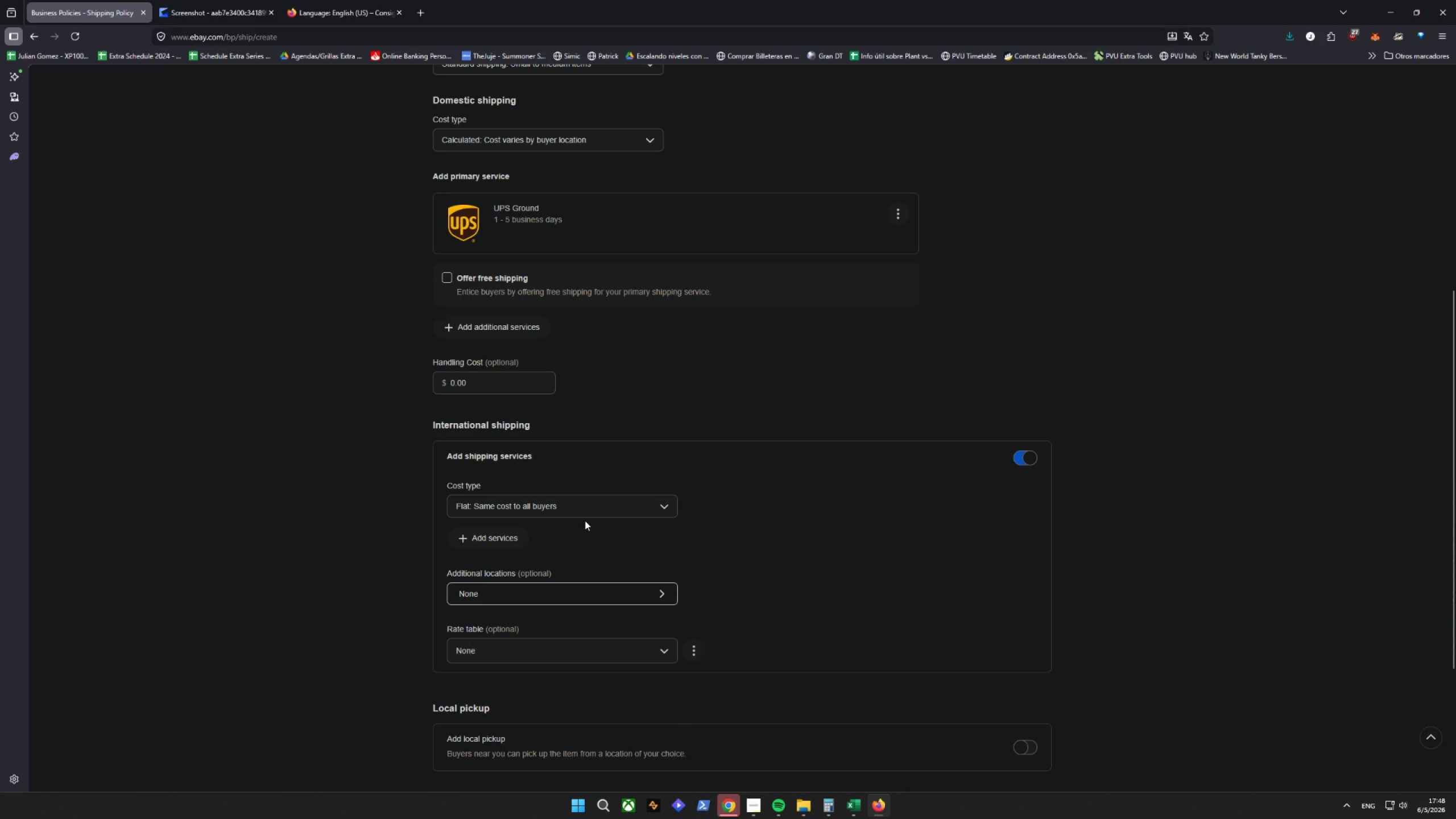 
double_click([588, 514])
 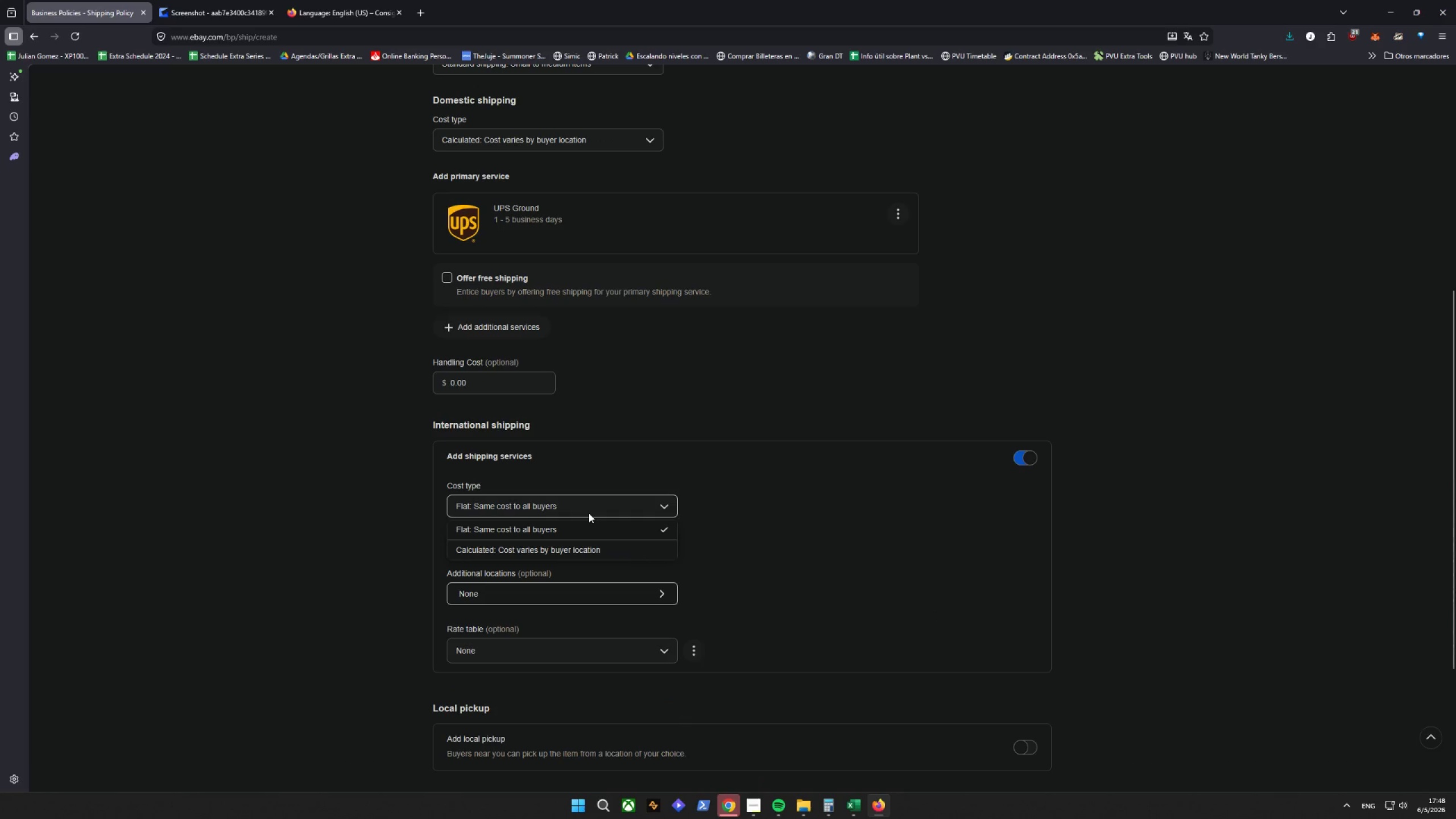 
left_click([589, 513])
 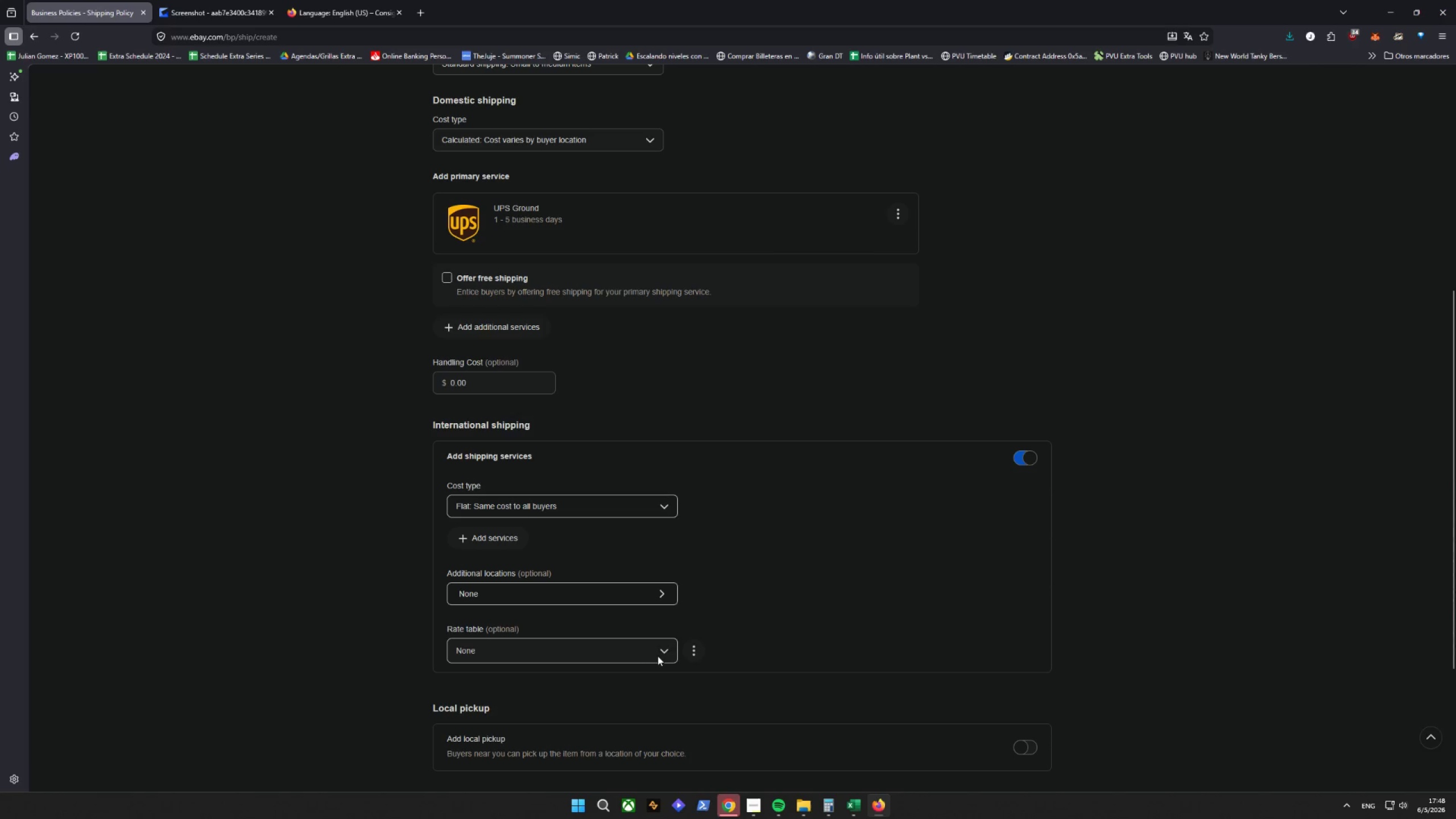 
left_click([661, 653])
 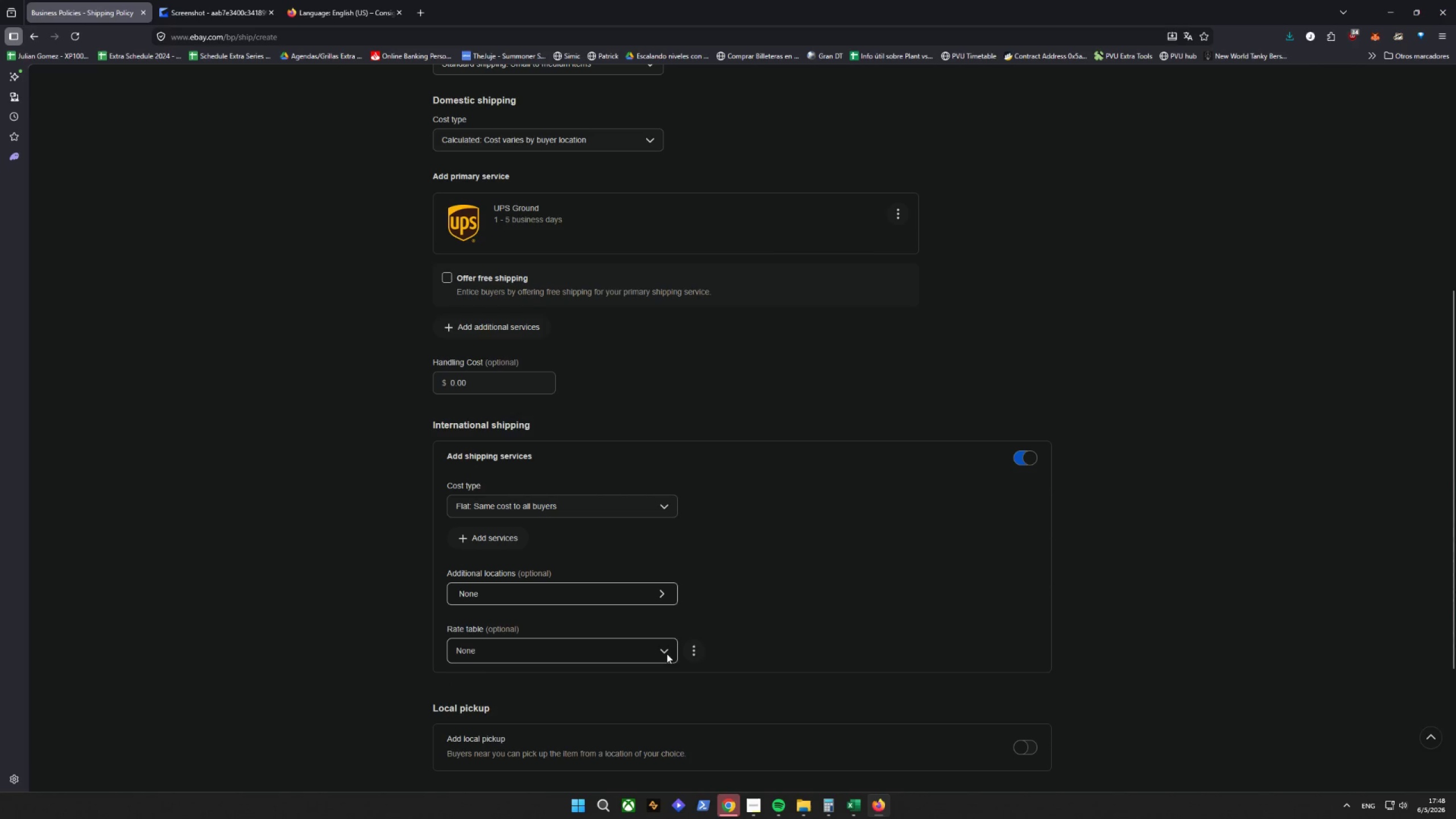 
double_click([704, 652])
 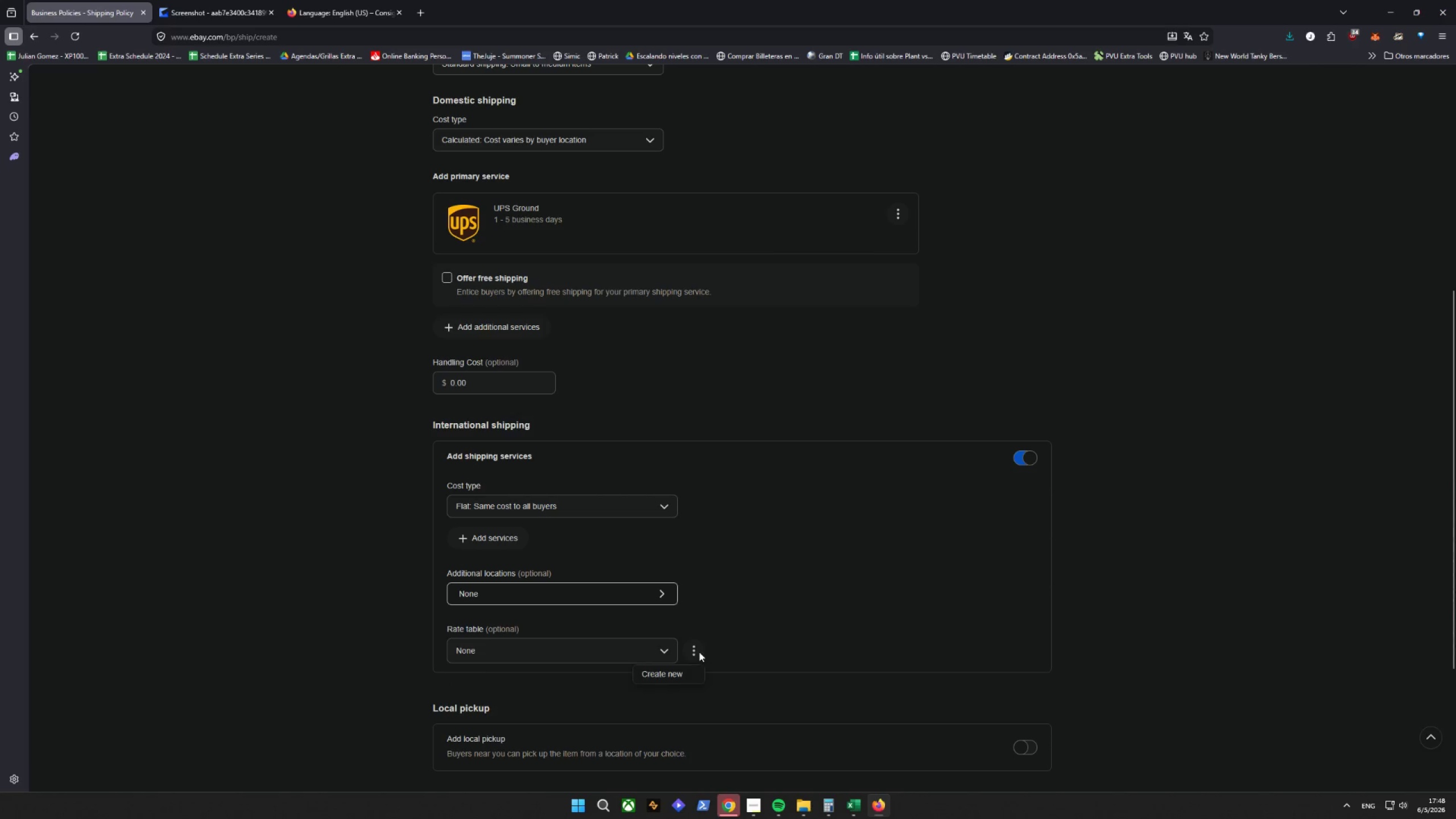 
triple_click([698, 652])
 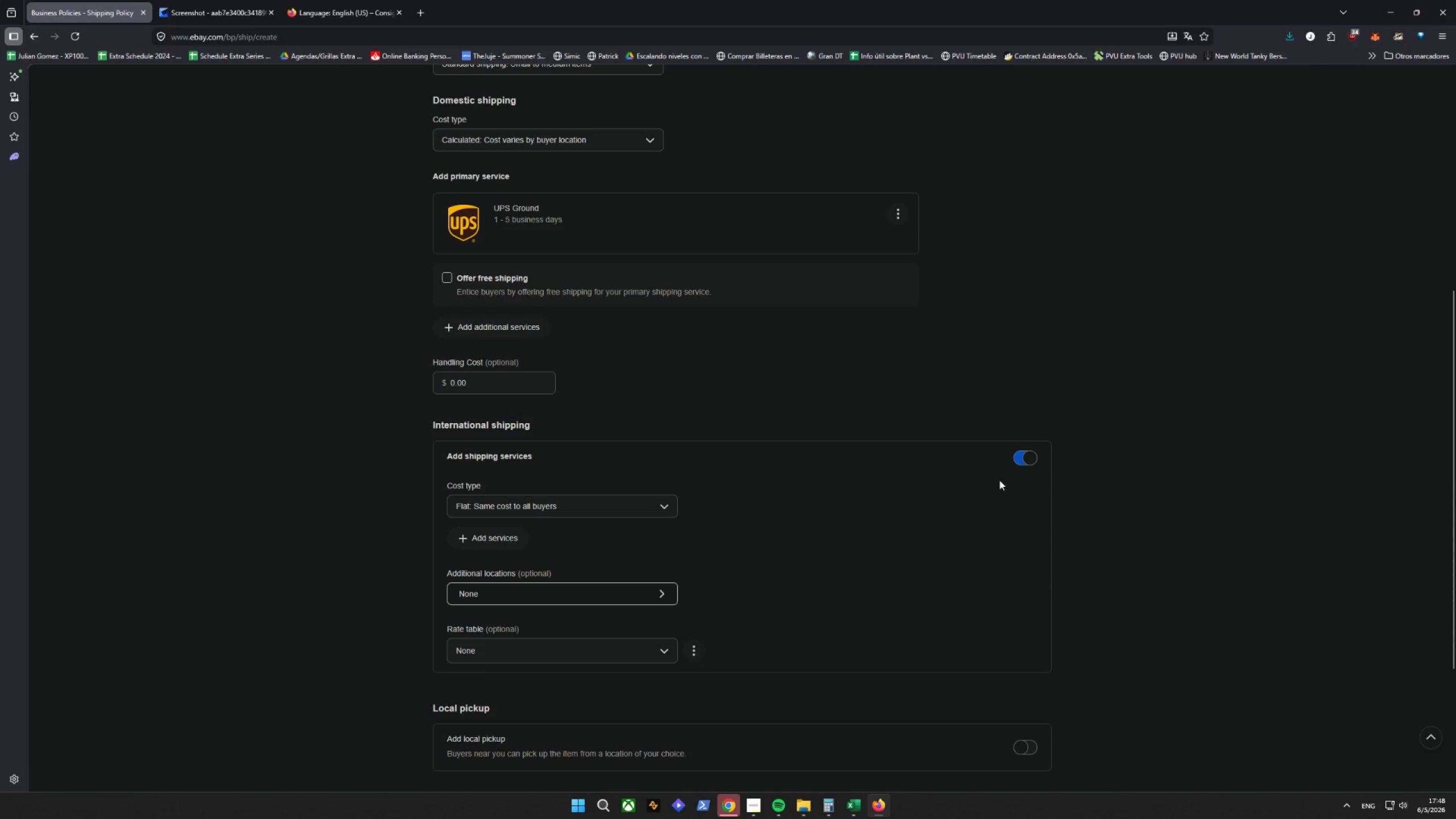 
left_click([1025, 456])
 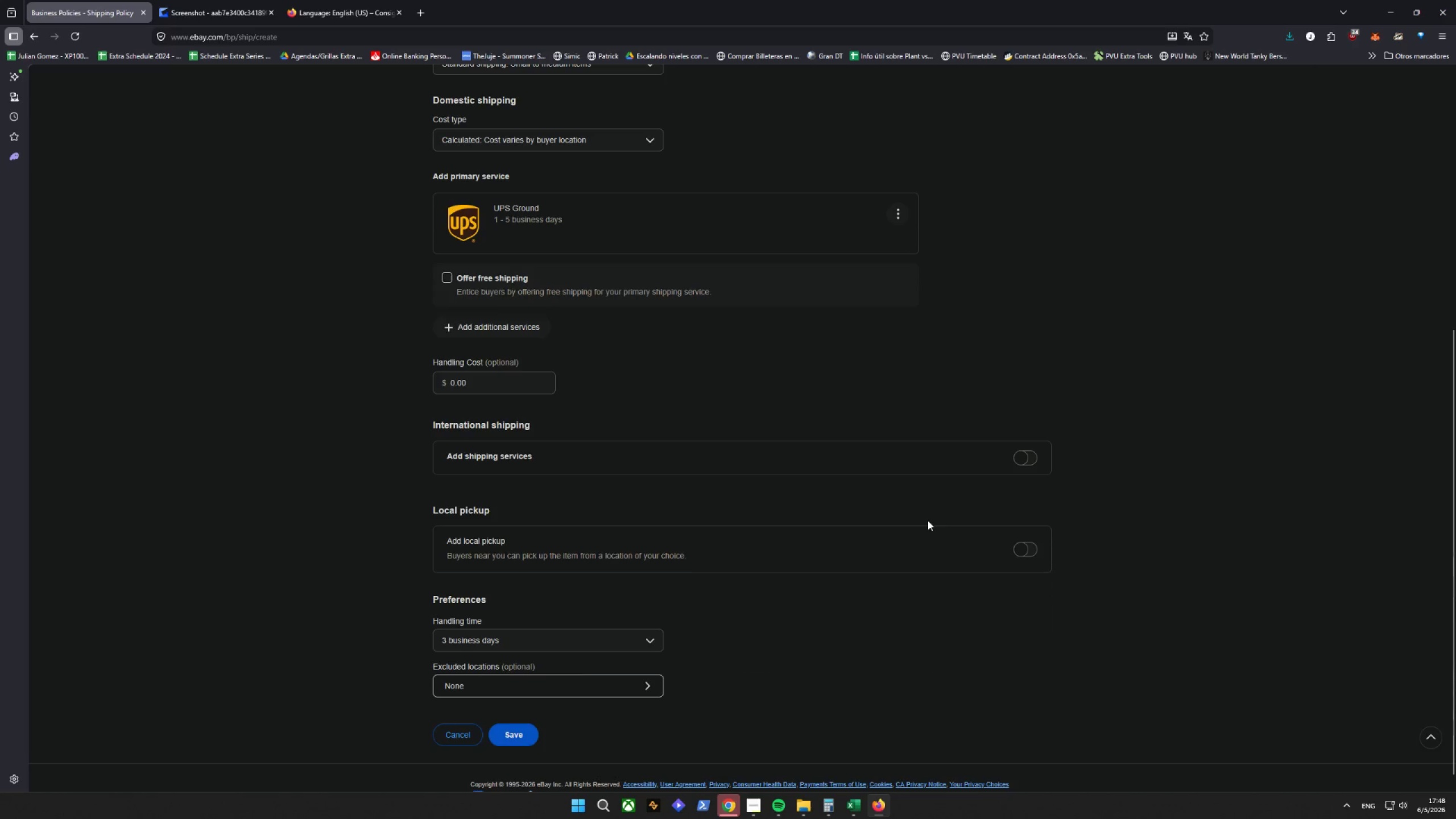 
scroll: coordinate [862, 609], scroll_direction: up, amount: 5.0
 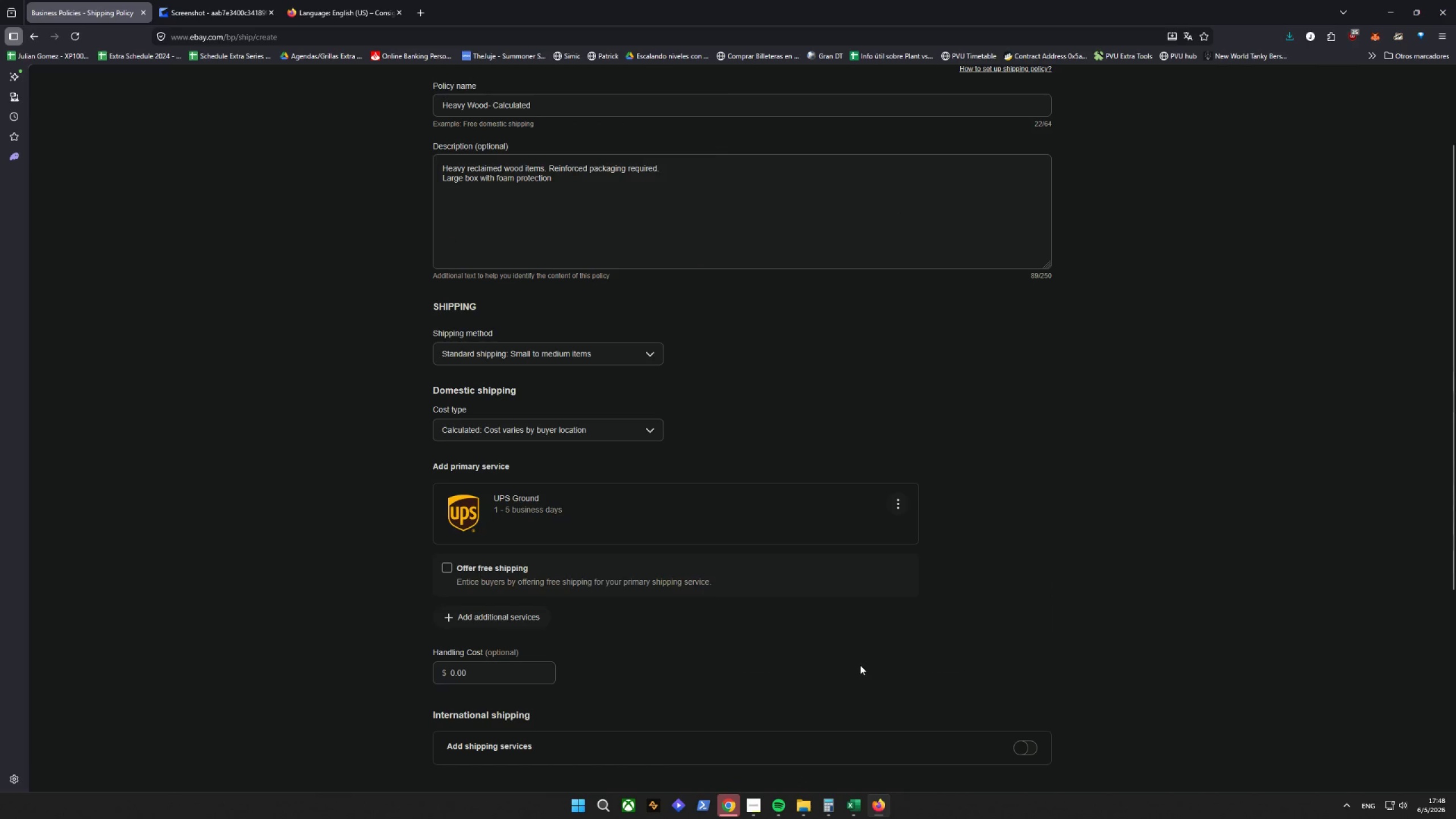 
middle_click([857, 664])
 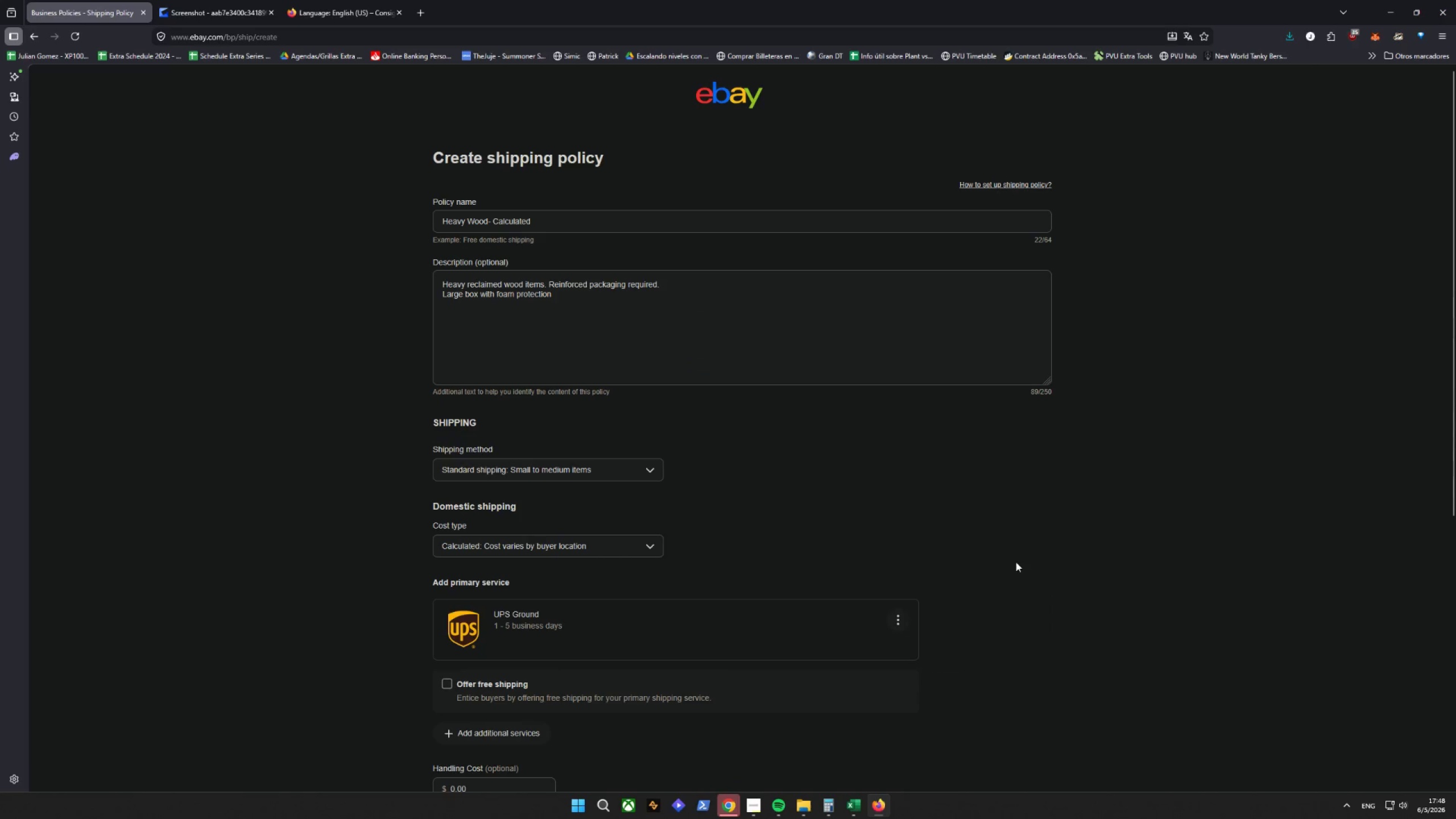 
scroll: coordinate [857, 664], scroll_direction: up, amount: 6.0
 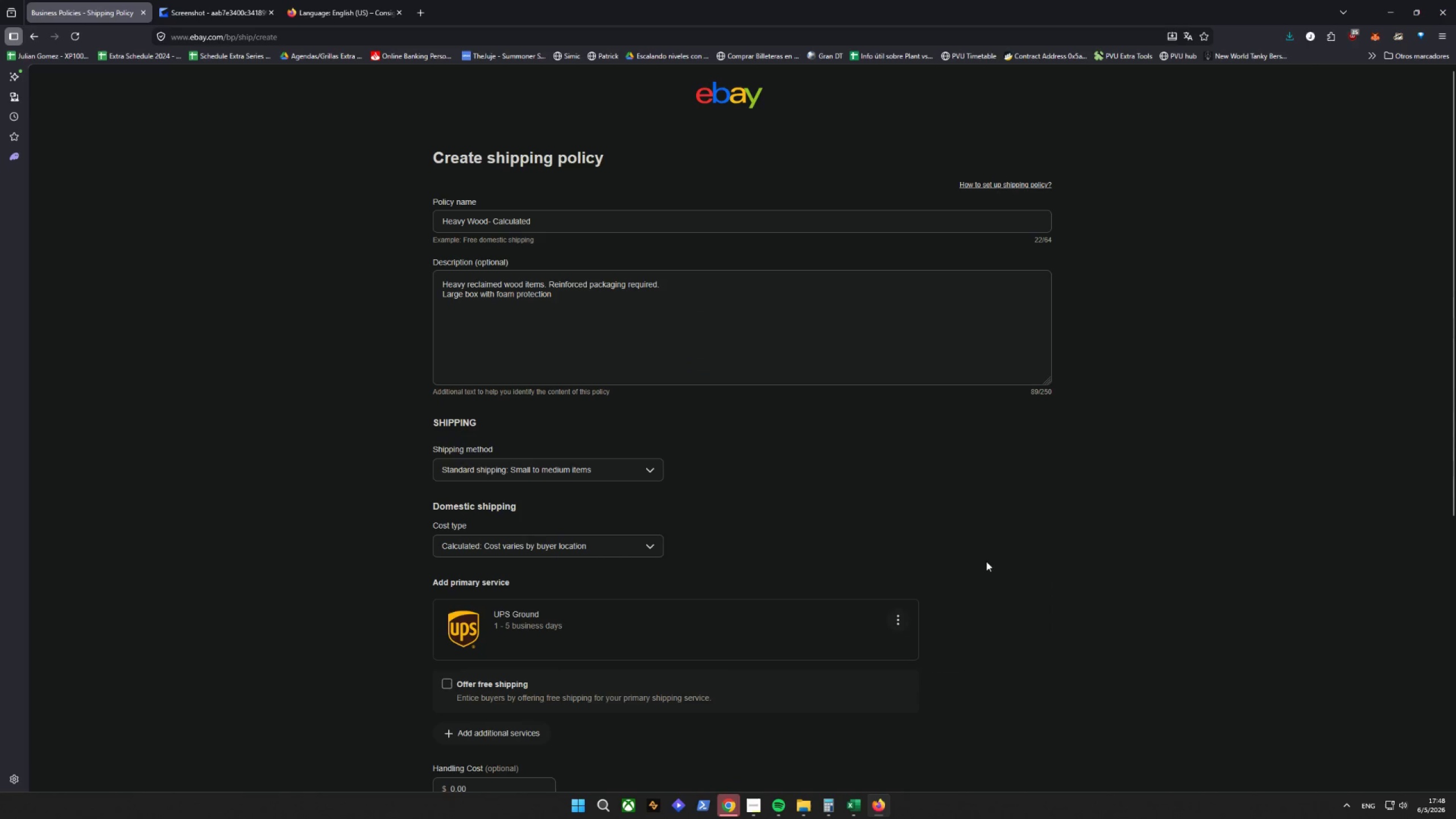 
scroll: coordinate [987, 519], scroll_direction: down, amount: 15.0
 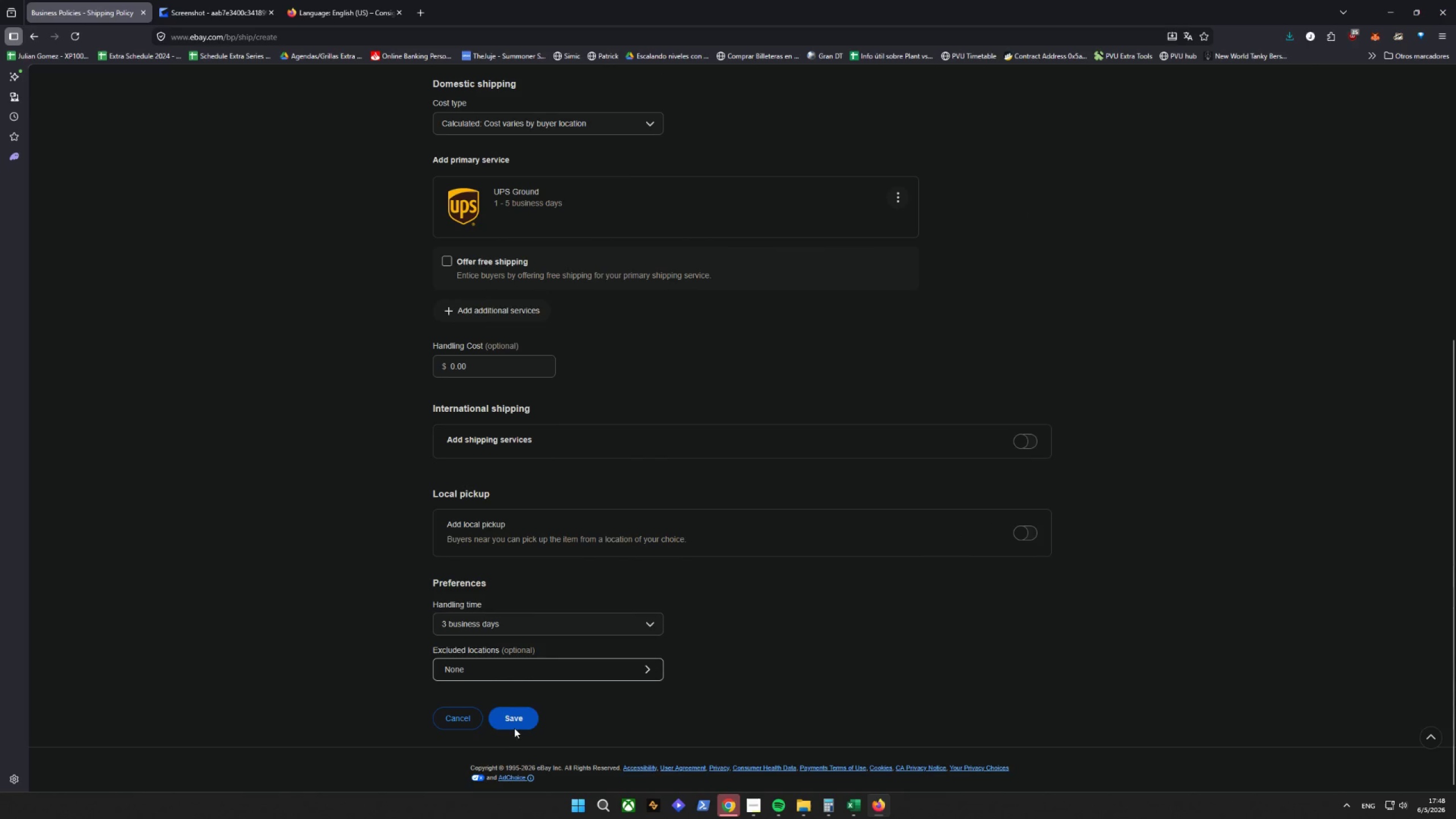 
left_click([511, 726])
 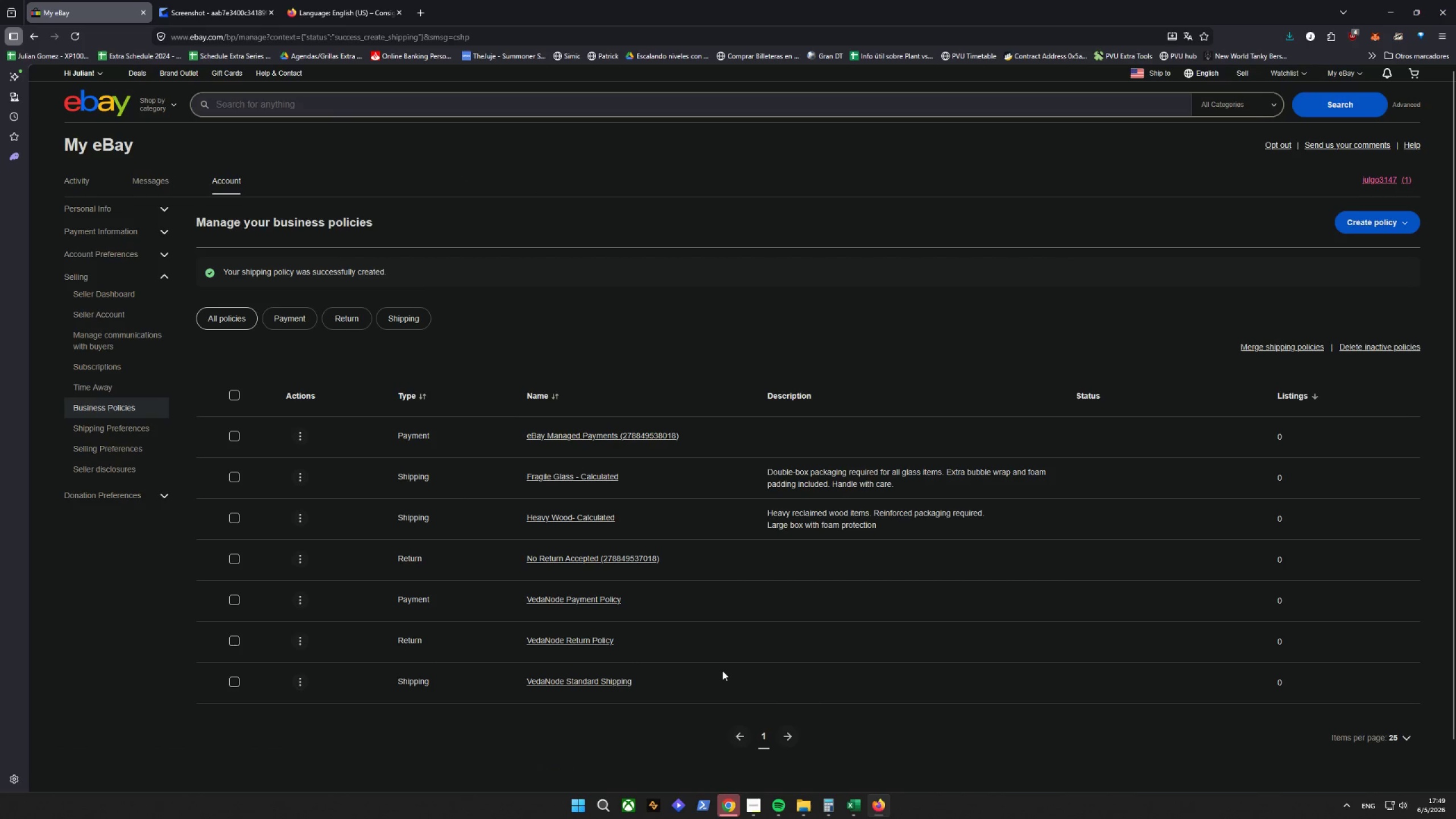 
wait(9.23)
 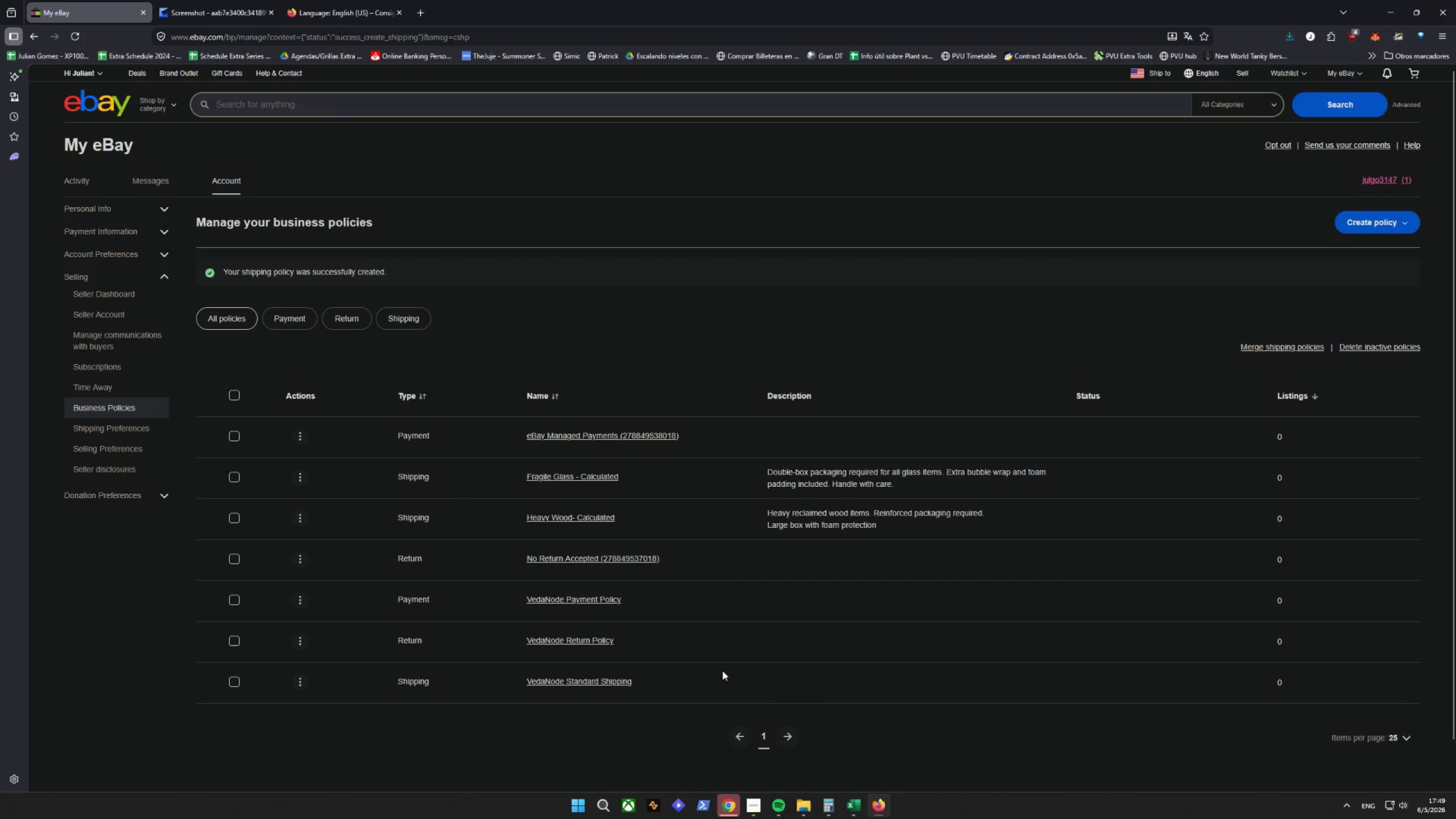 
left_click([589, 515])
 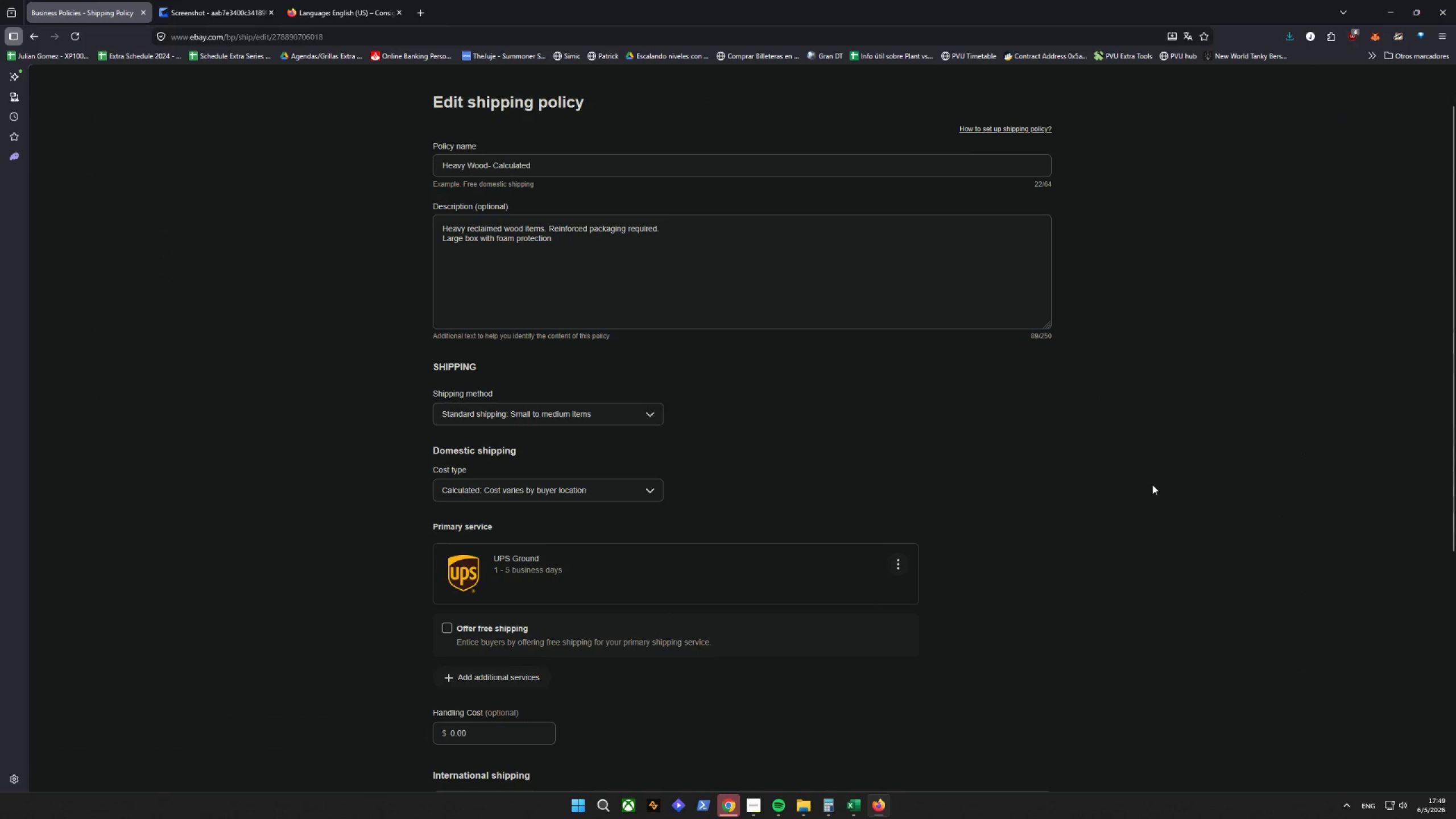 
hold_key(key=ControlLeft, duration=5.59)
scroll: coordinate [1204, 447], scroll_direction: down, amount: 3.0
 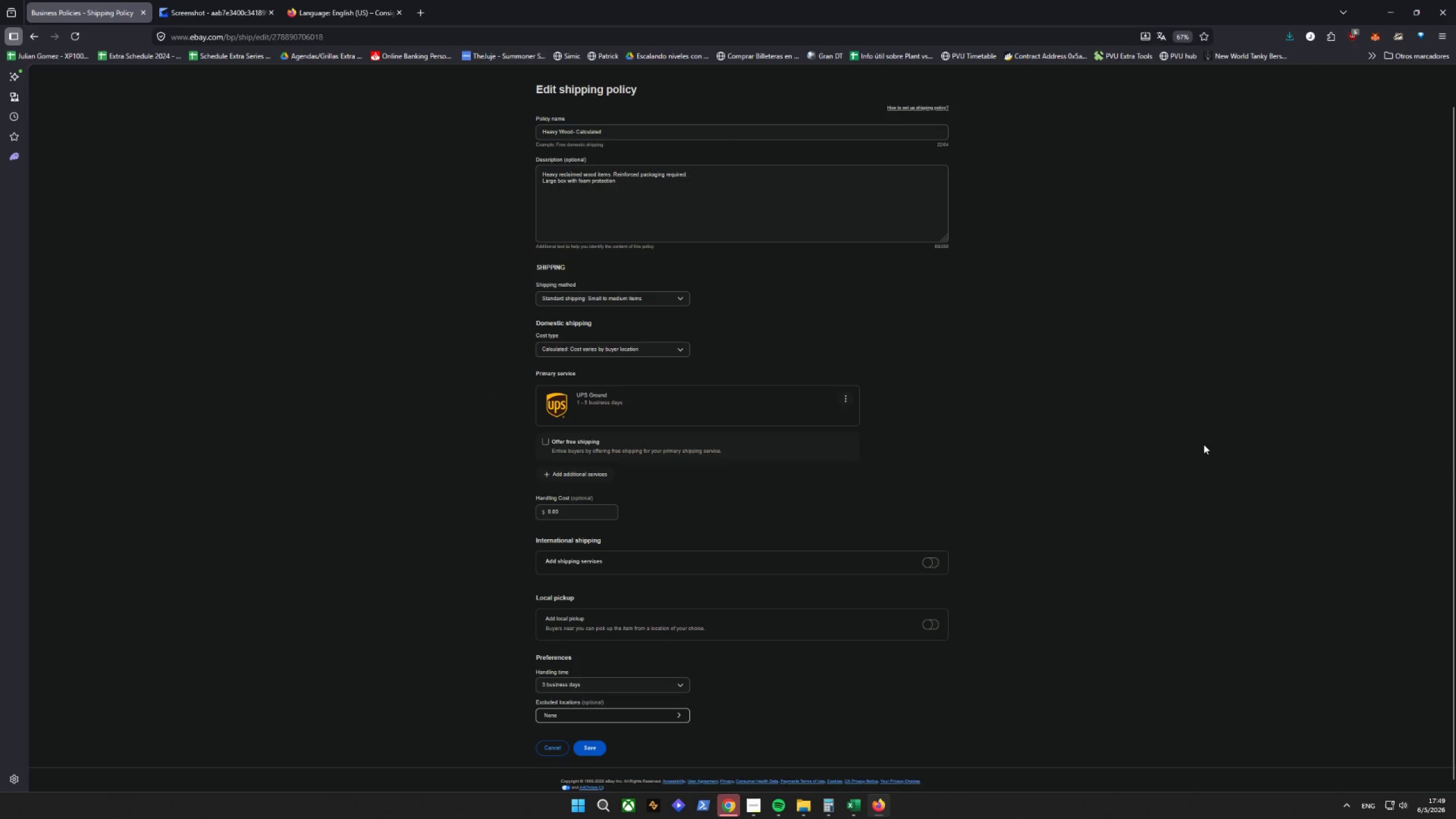 
scroll: coordinate [1203, 444], scroll_direction: up, amount: 1.0
 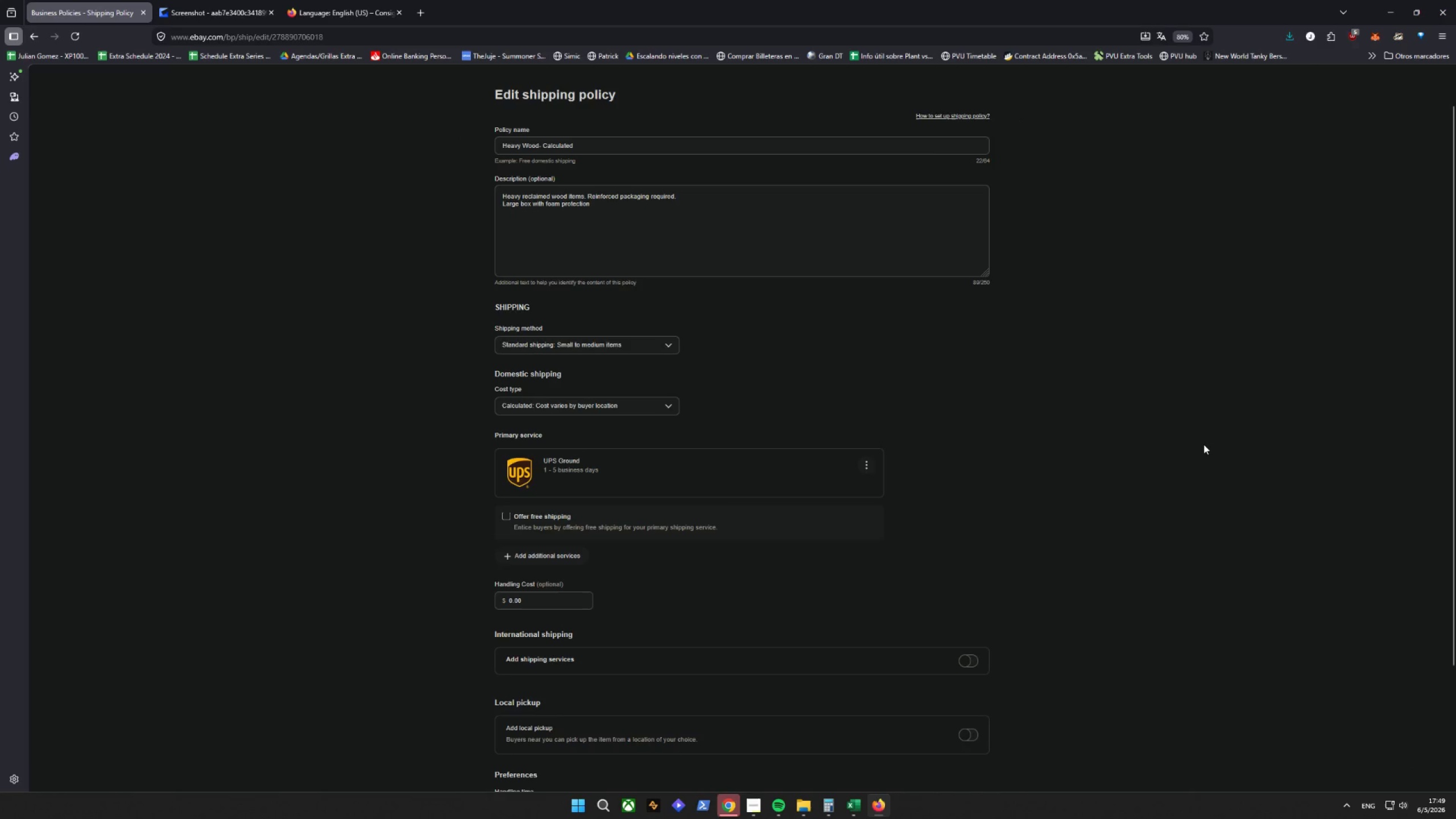 
scroll: coordinate [1203, 444], scroll_direction: down, amount: 1.0
 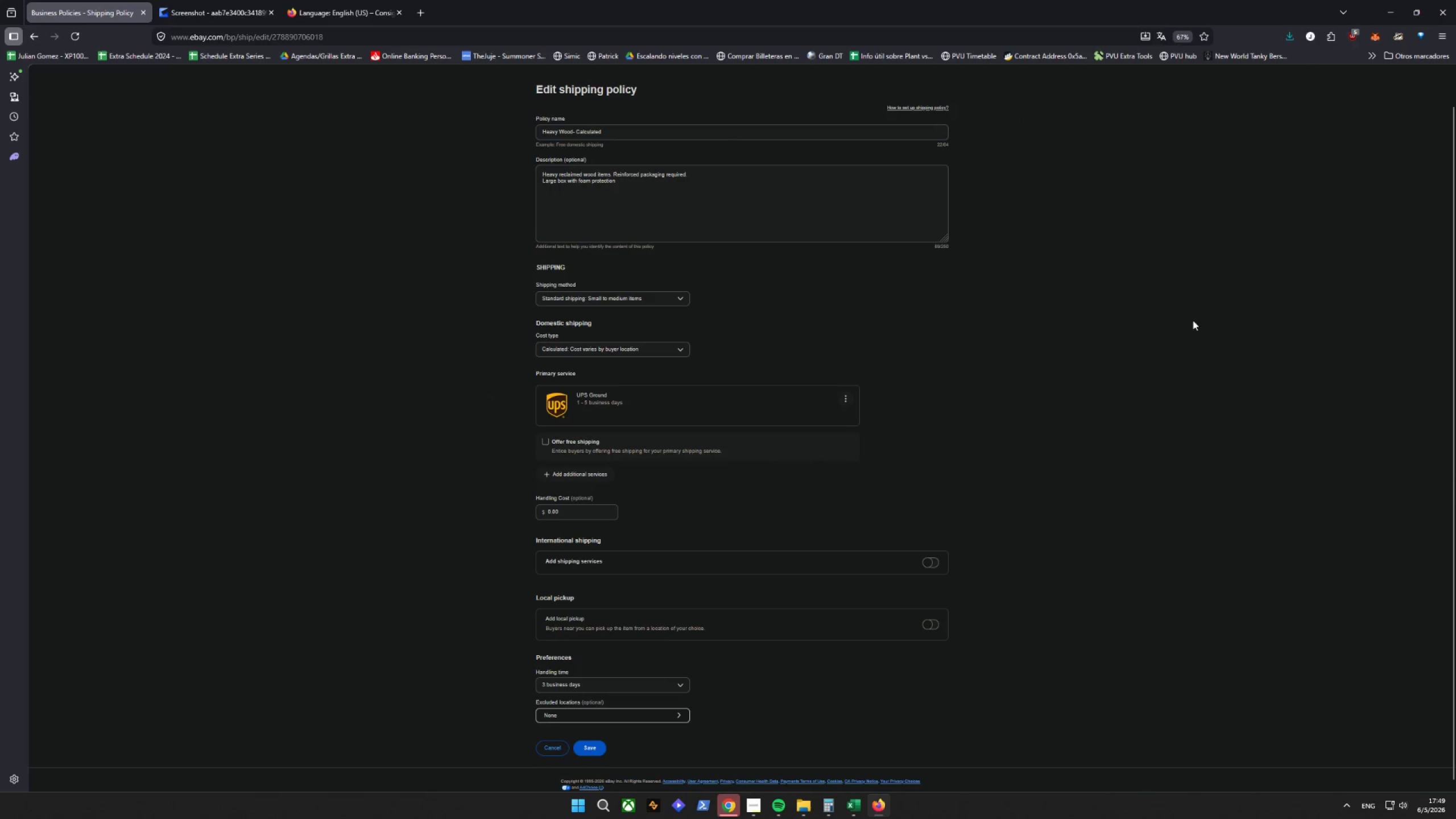 
left_click([1177, 37])
 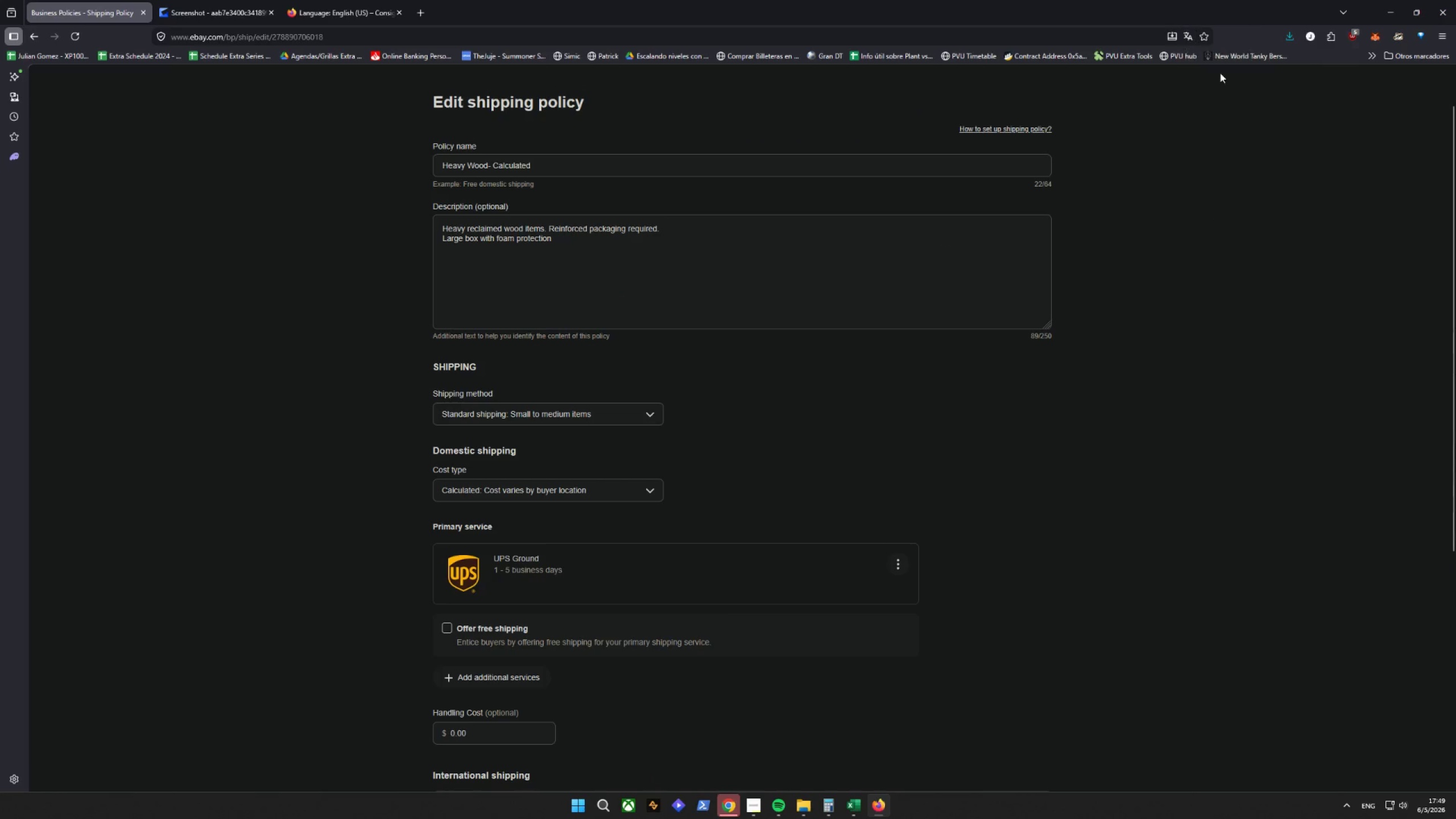 
hold_key(key=ControlLeft, duration=2.44)
scroll: coordinate [1217, 206], scroll_direction: down, amount: 1.0
 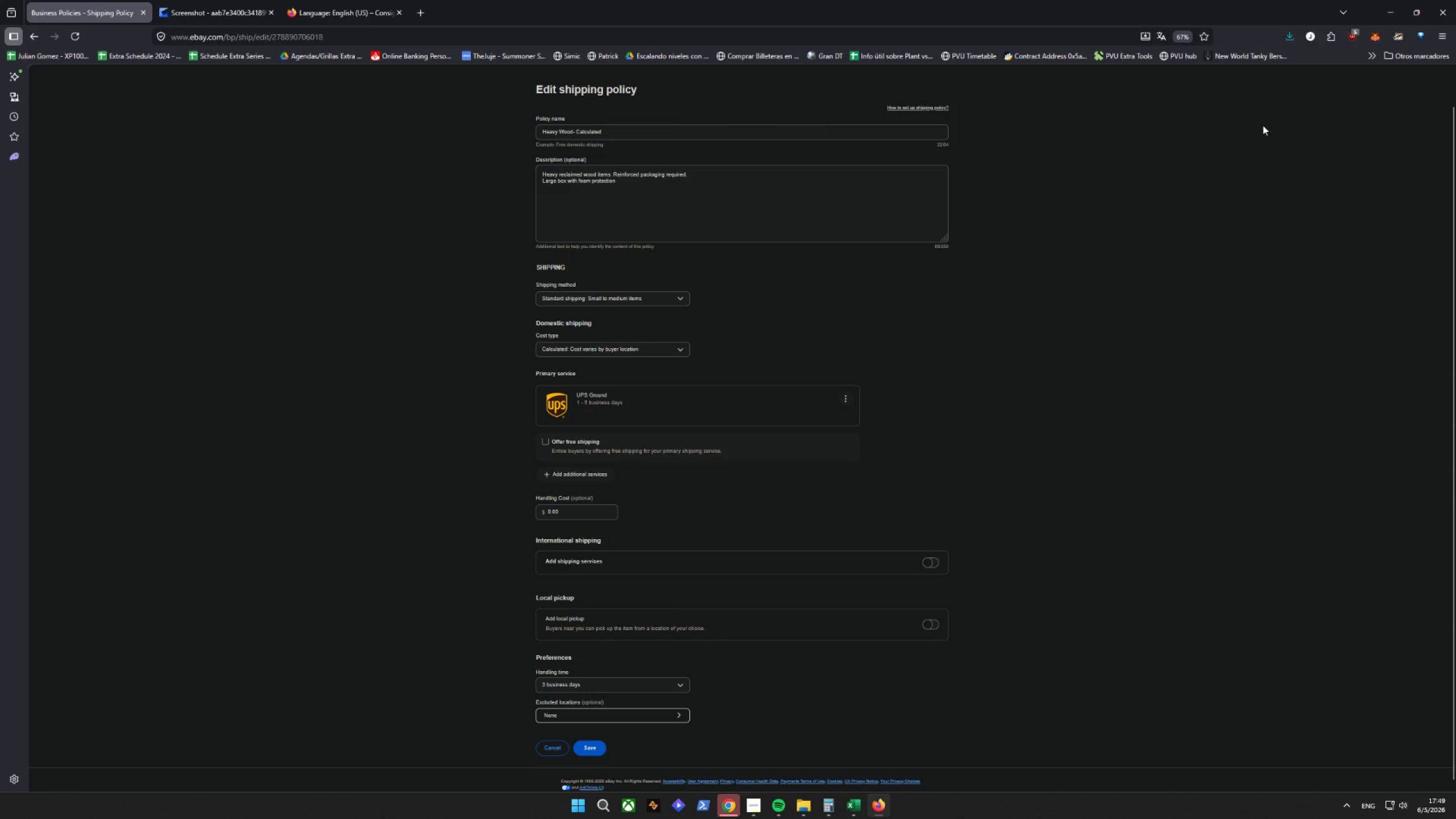 
left_click([1434, 44])
 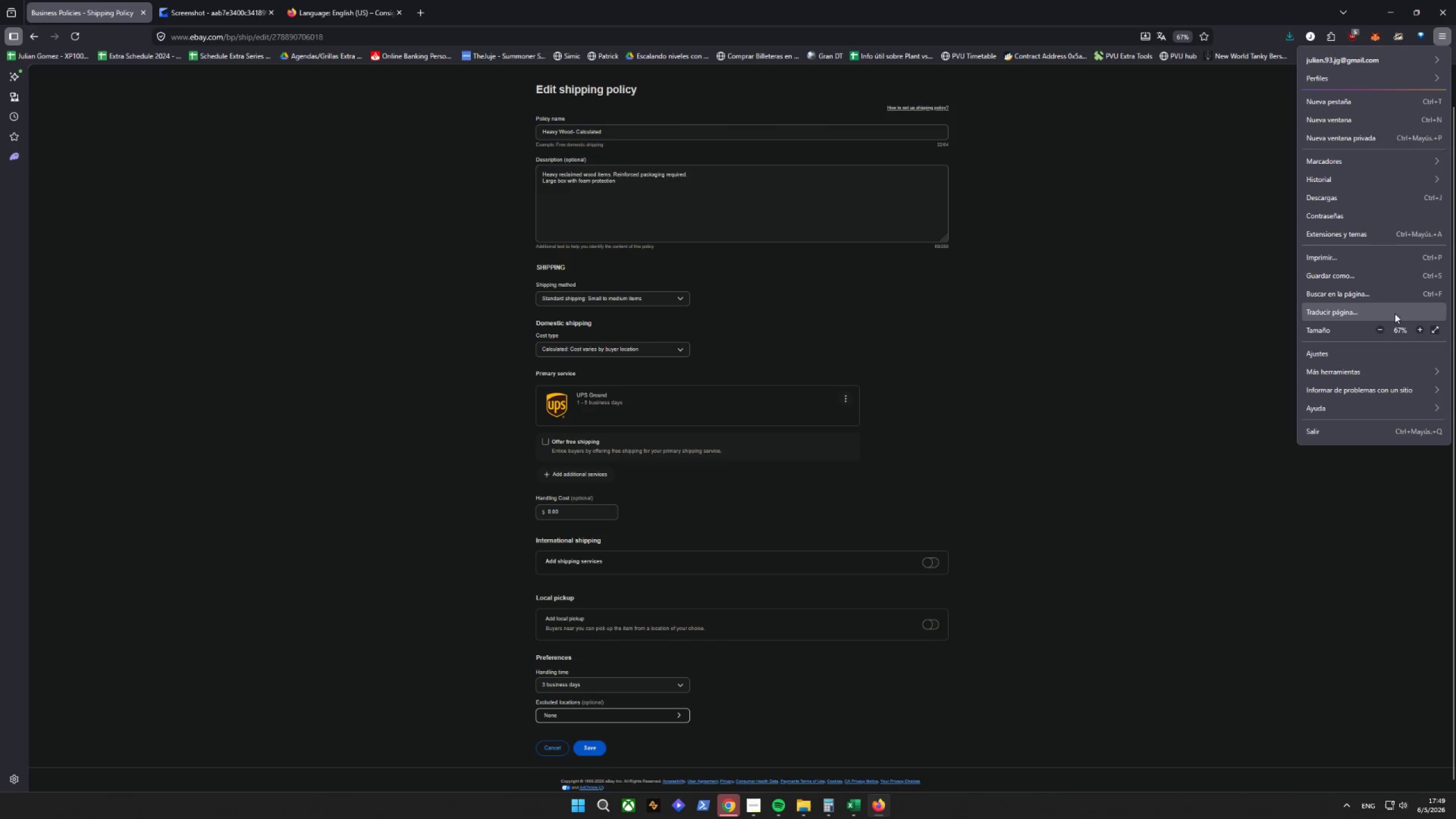 
left_click([1403, 330])
 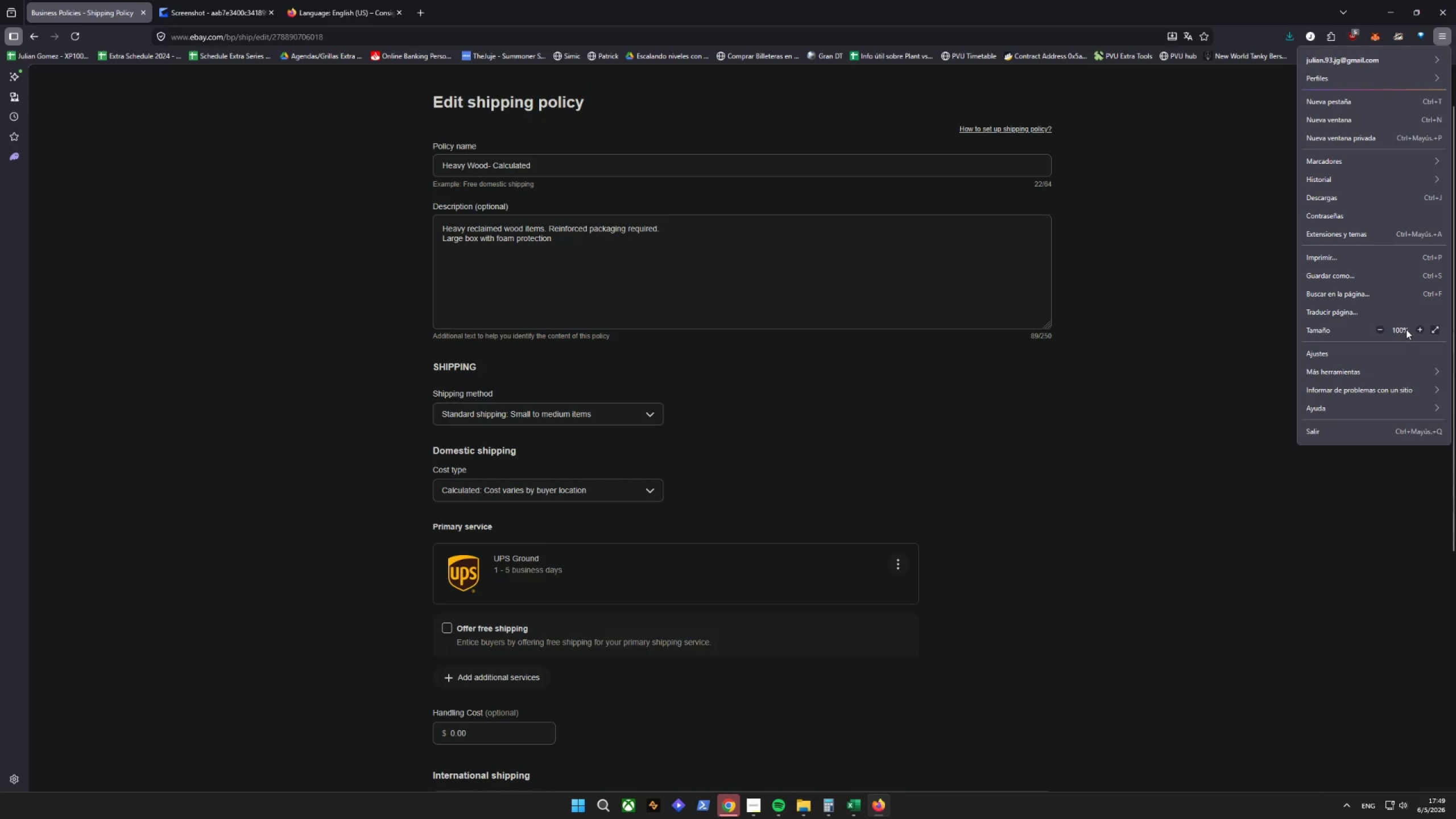 
double_click([1406, 329])
 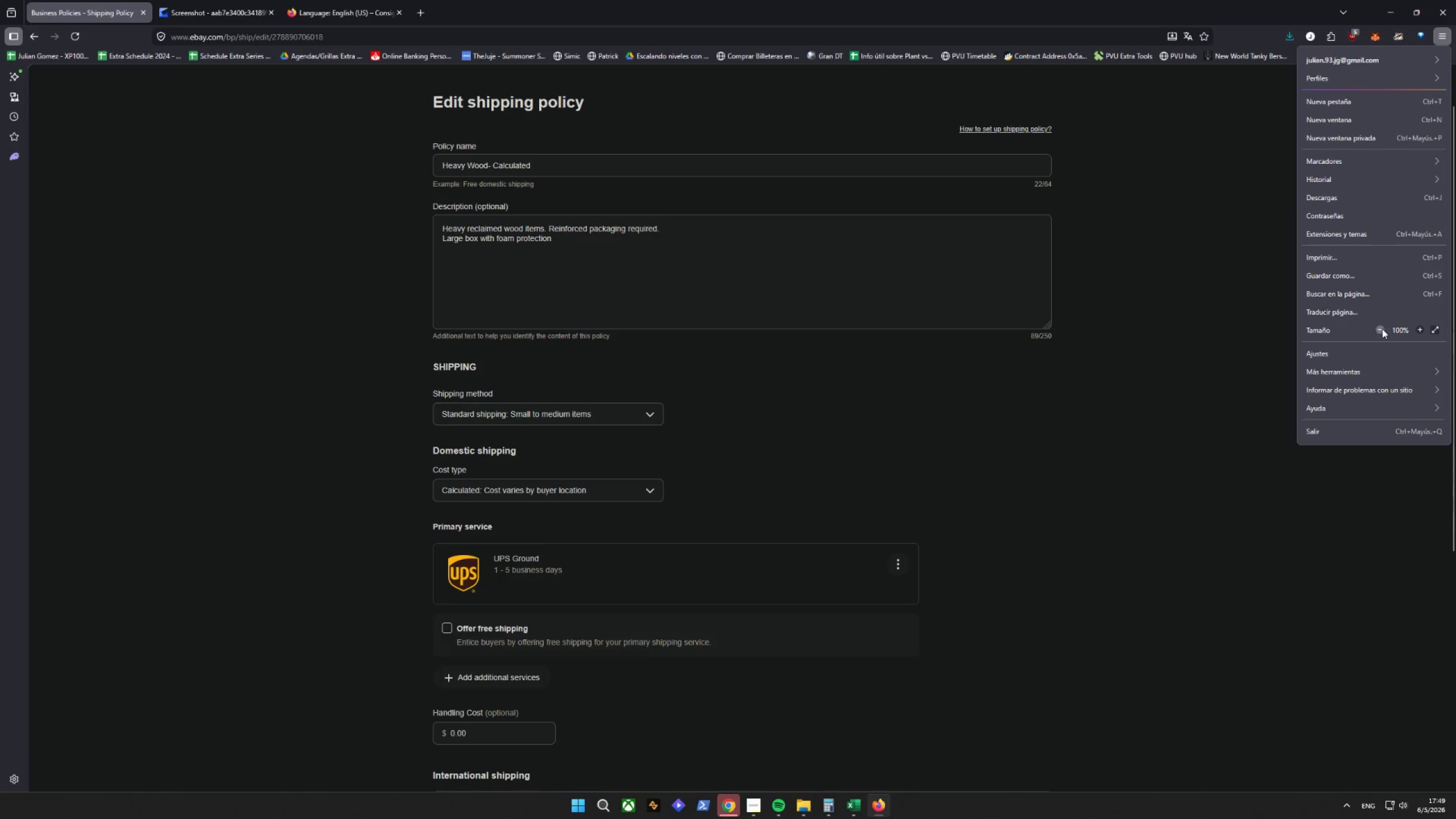 
double_click([1382, 329])
 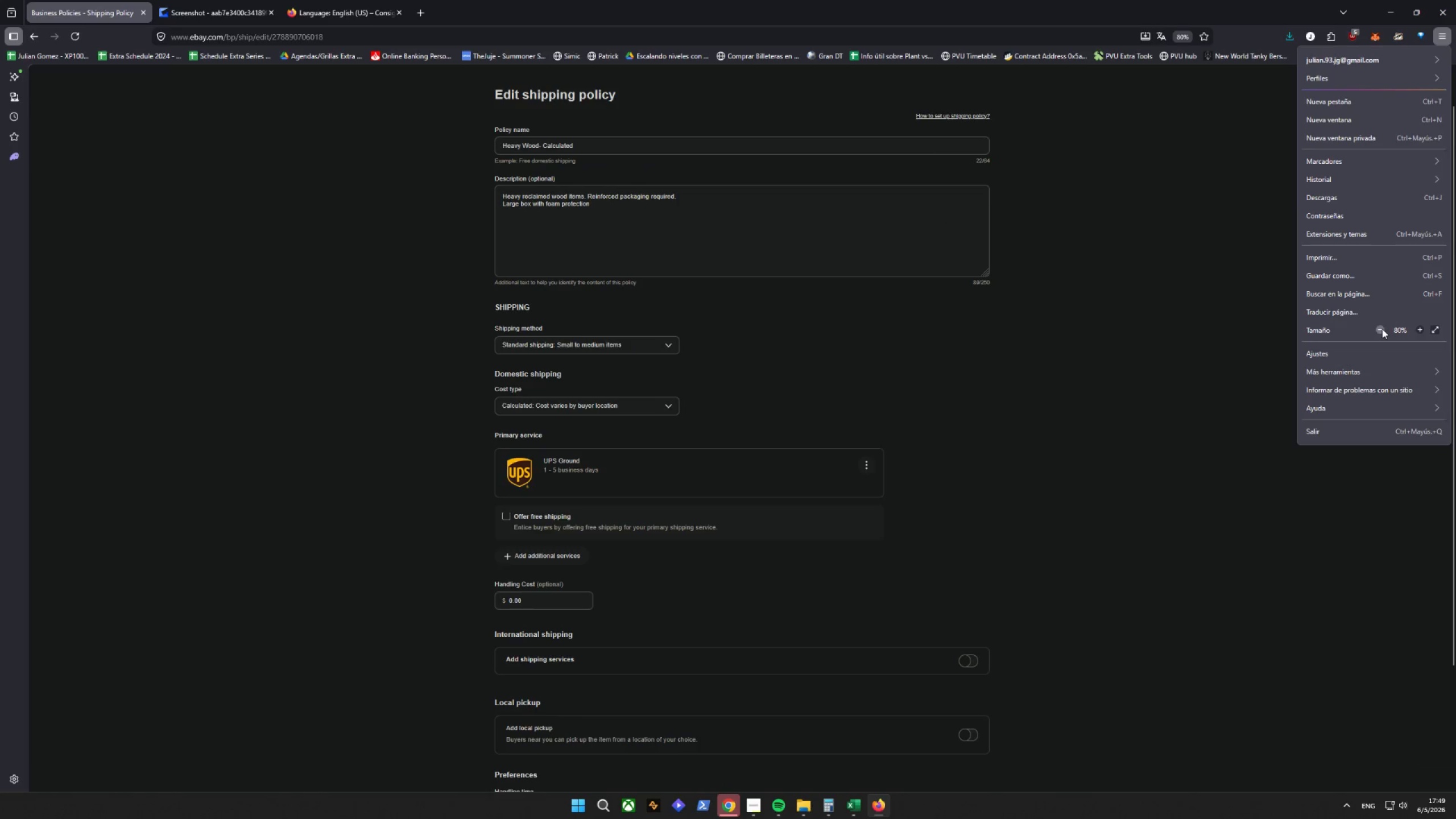 
triple_click([1382, 329])
 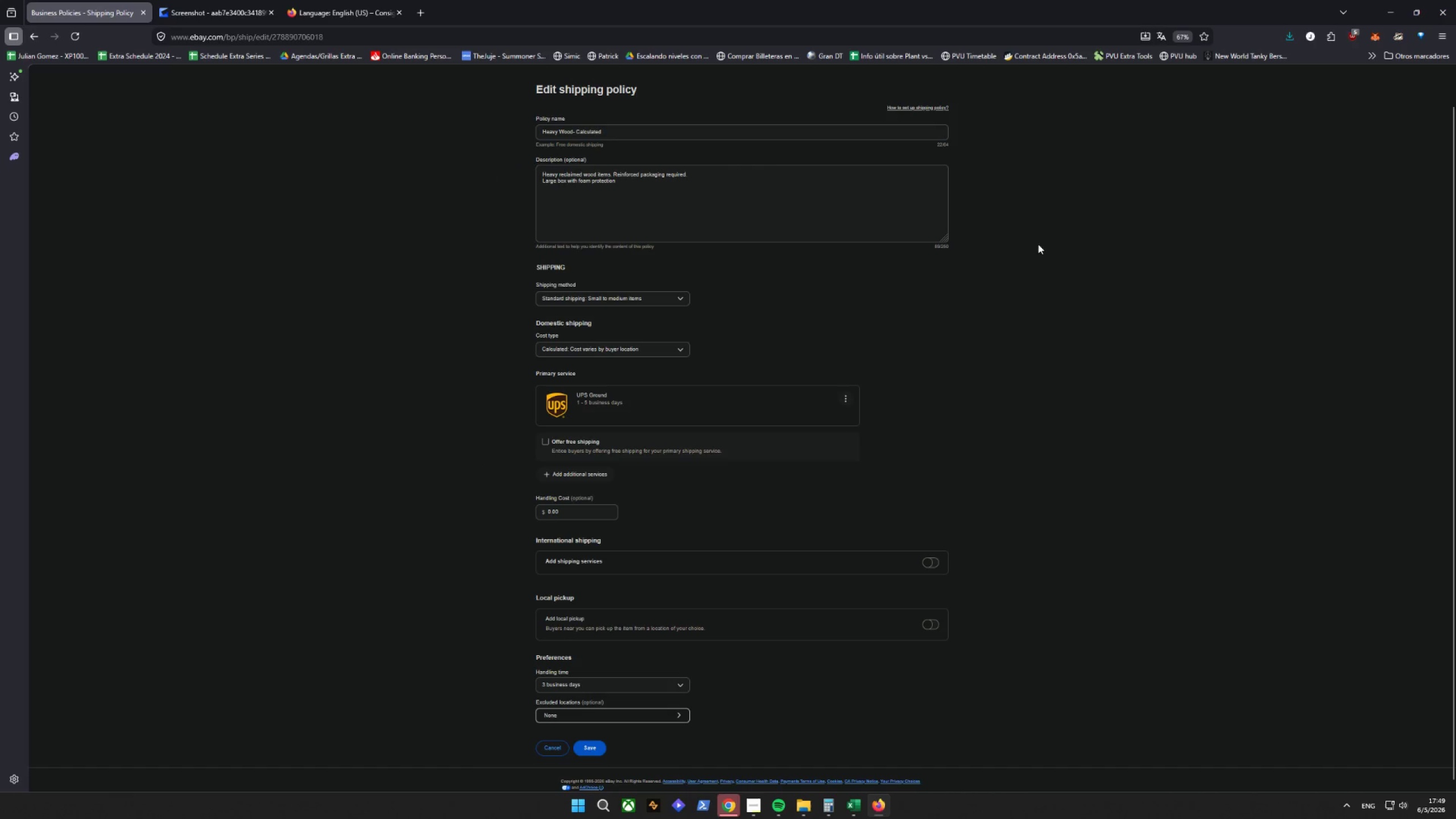 
key(Control+Shift+C)
 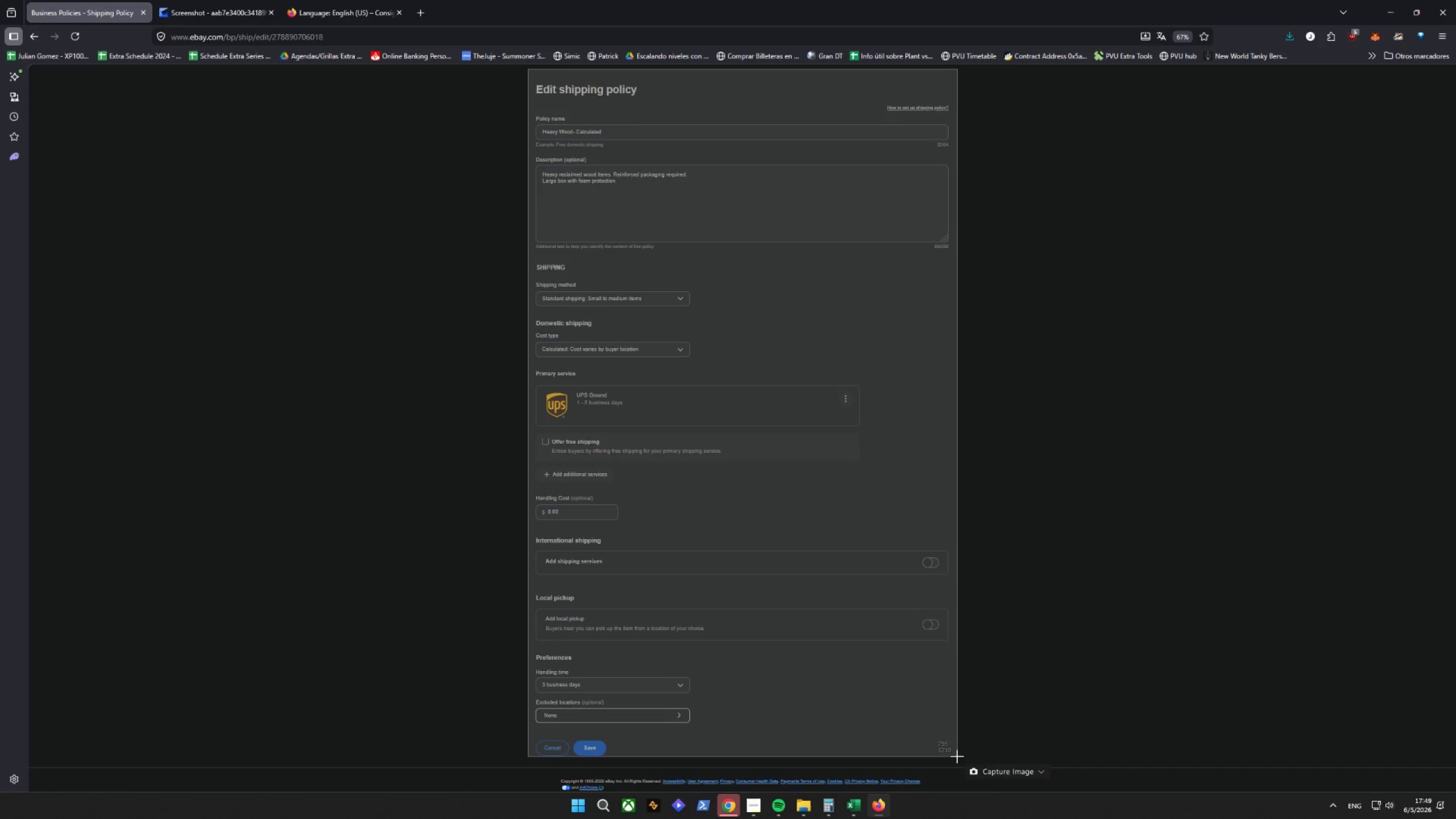 
hold_key(key=D, duration=27.42)
 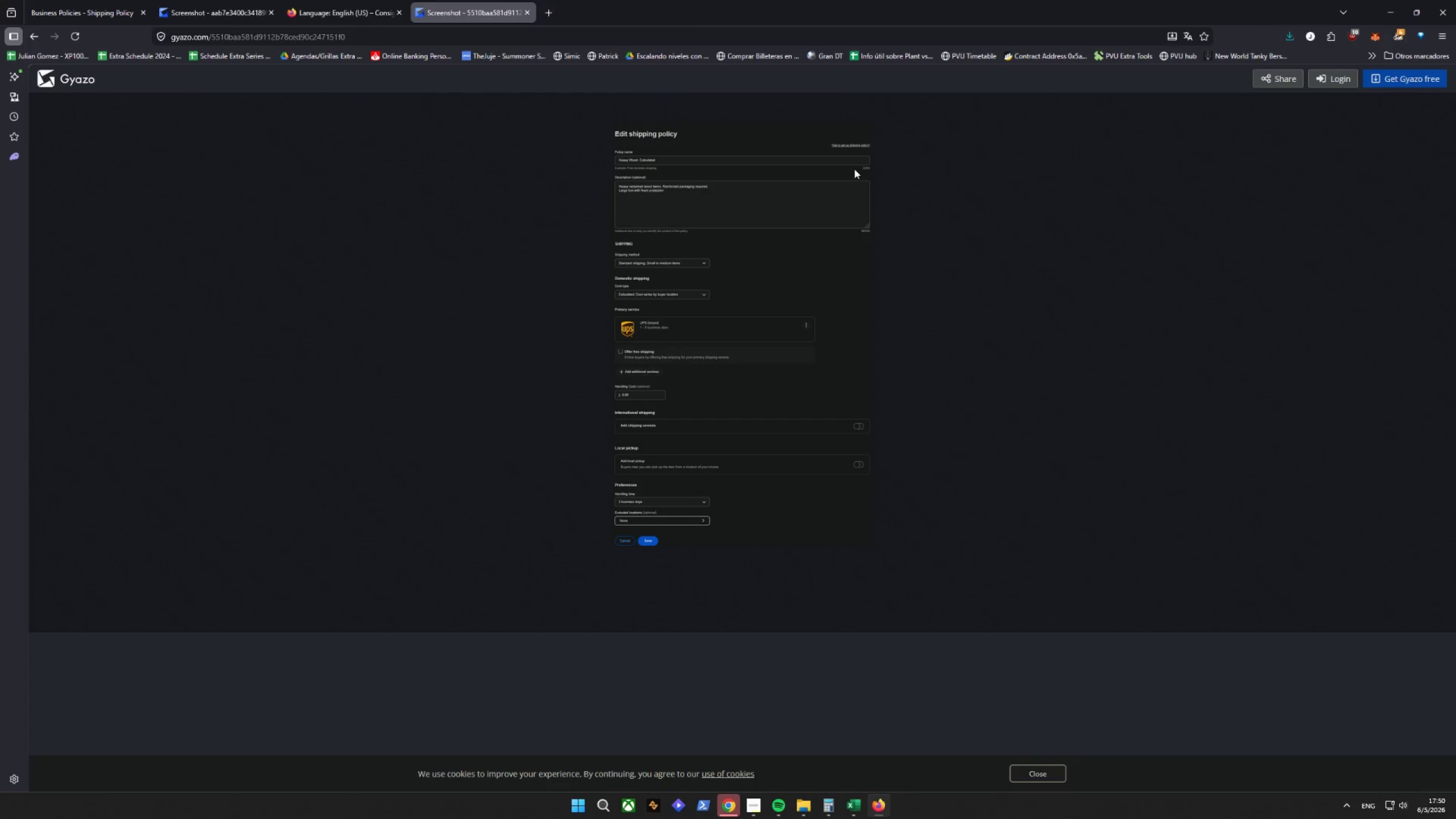 
key(Alt+AltLeft)
 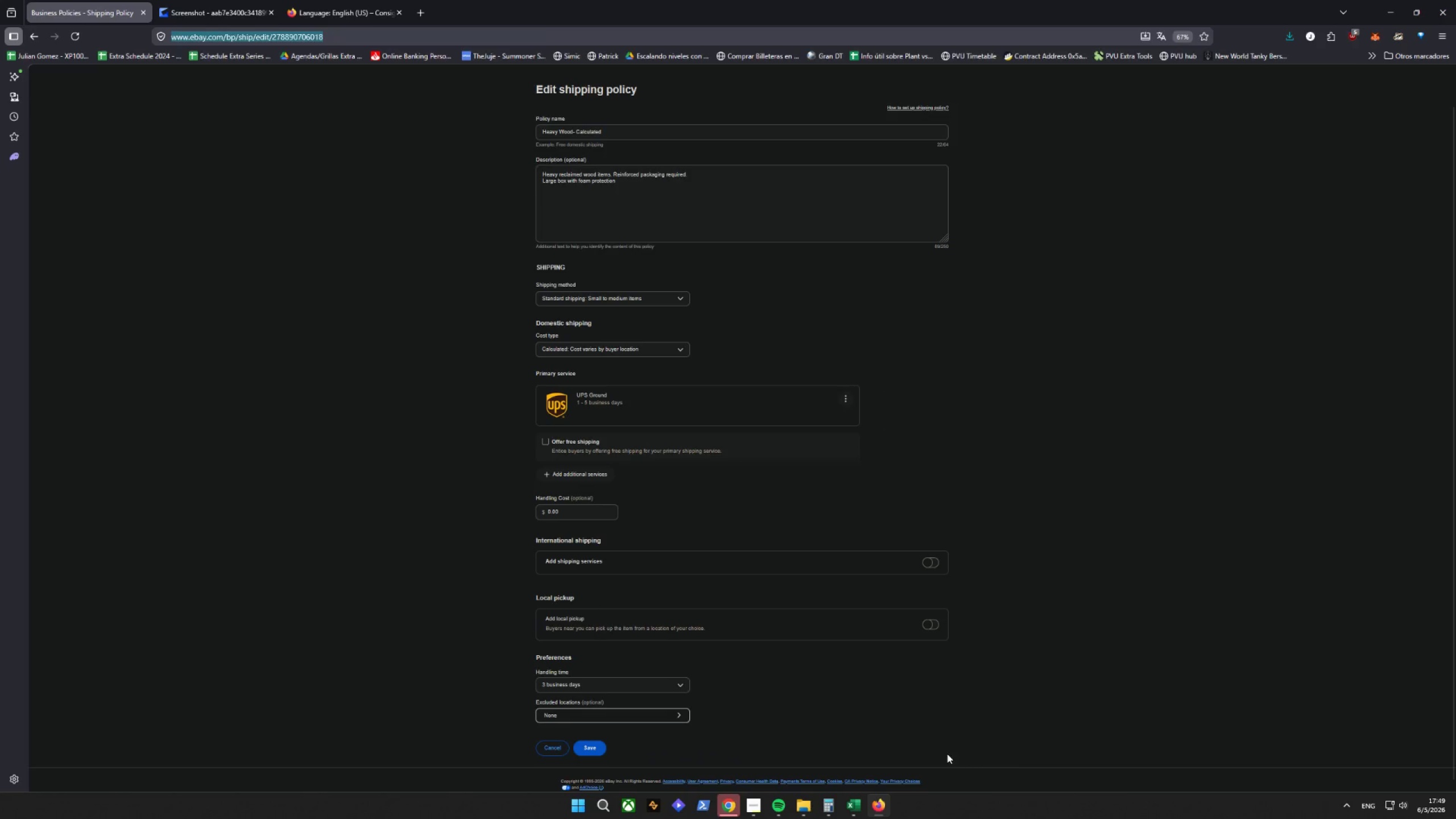 
double_click([421, 14])
 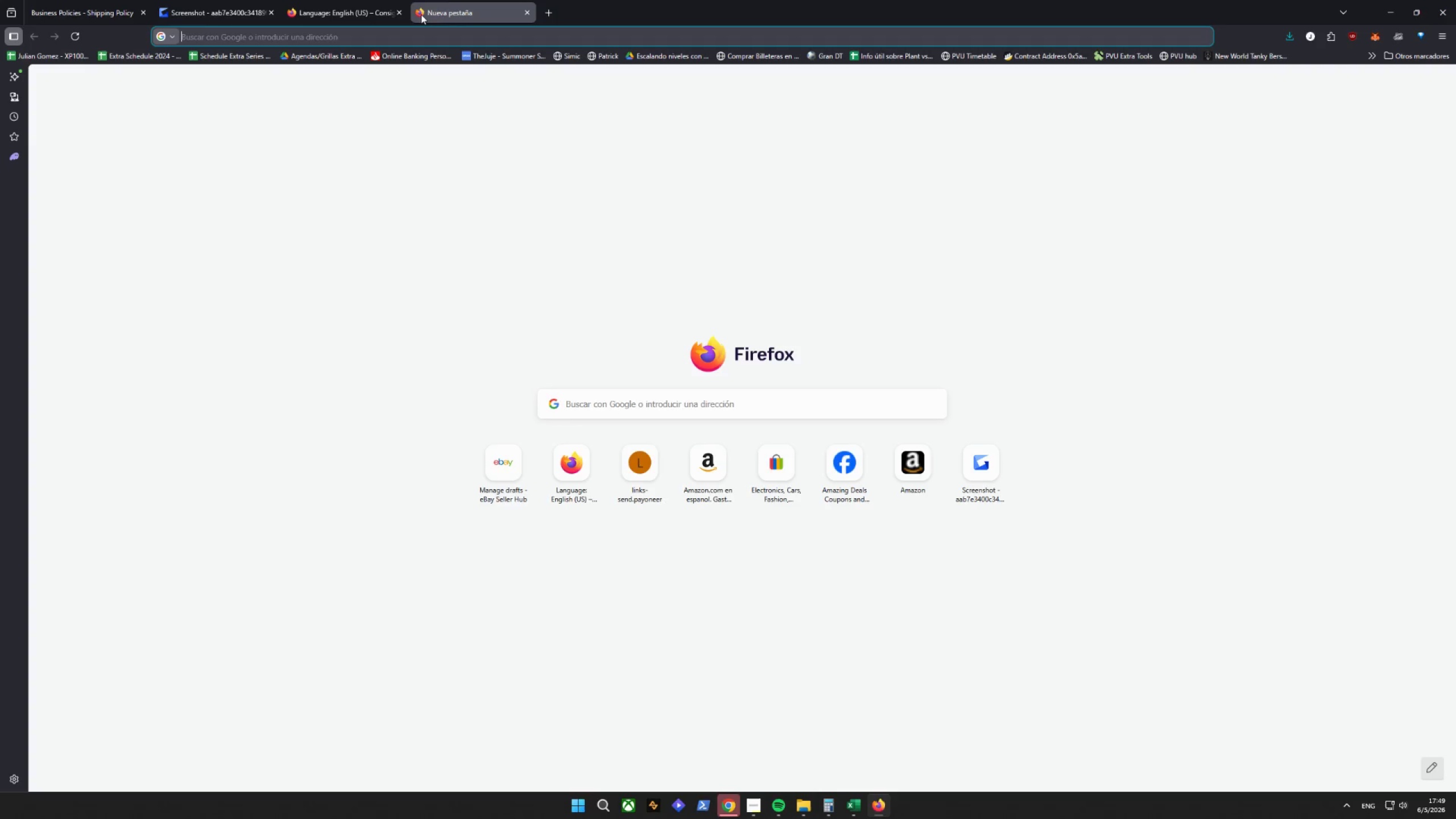 
key(Control+ControlLeft)
 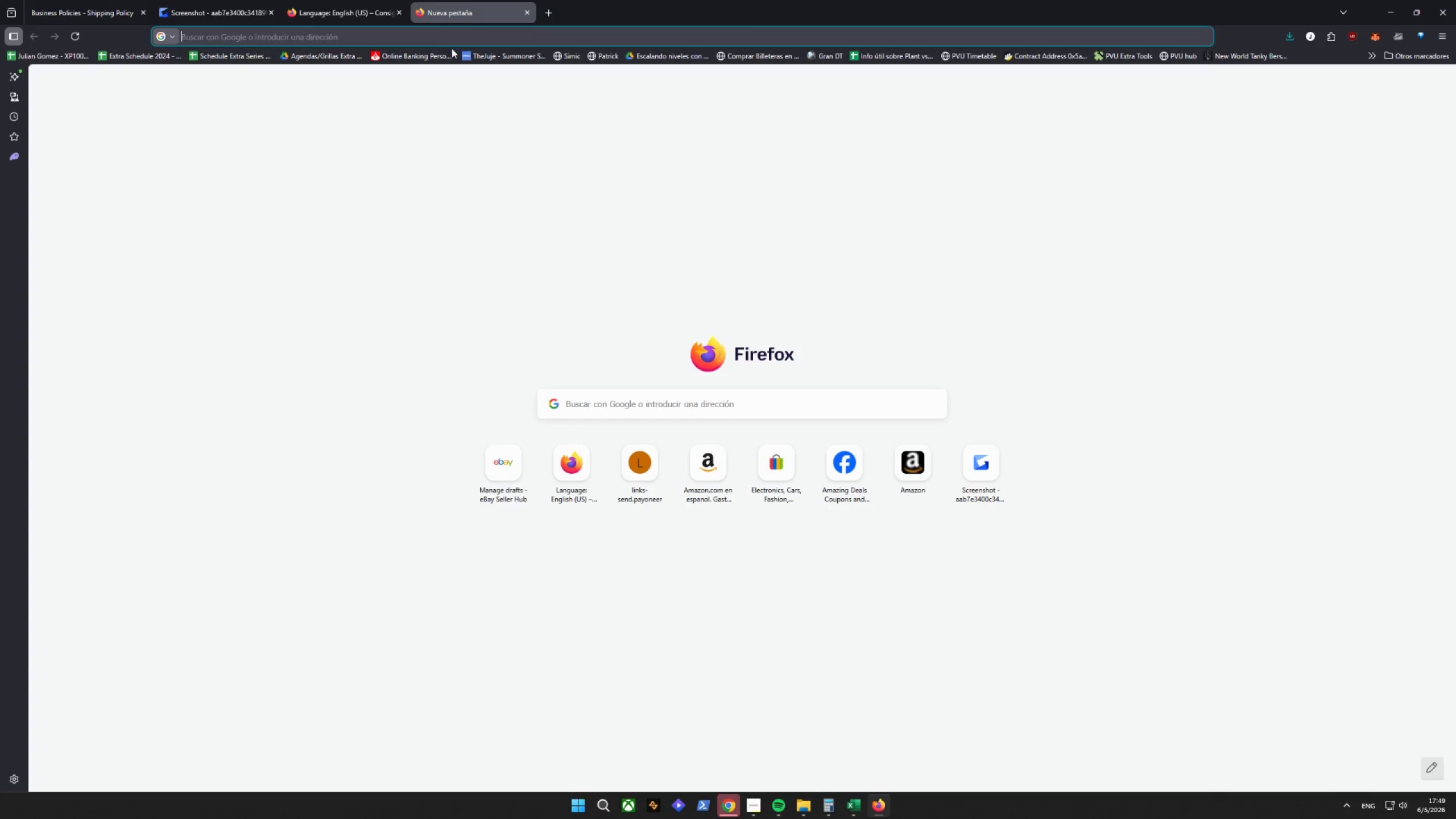 
key(Control+V)
 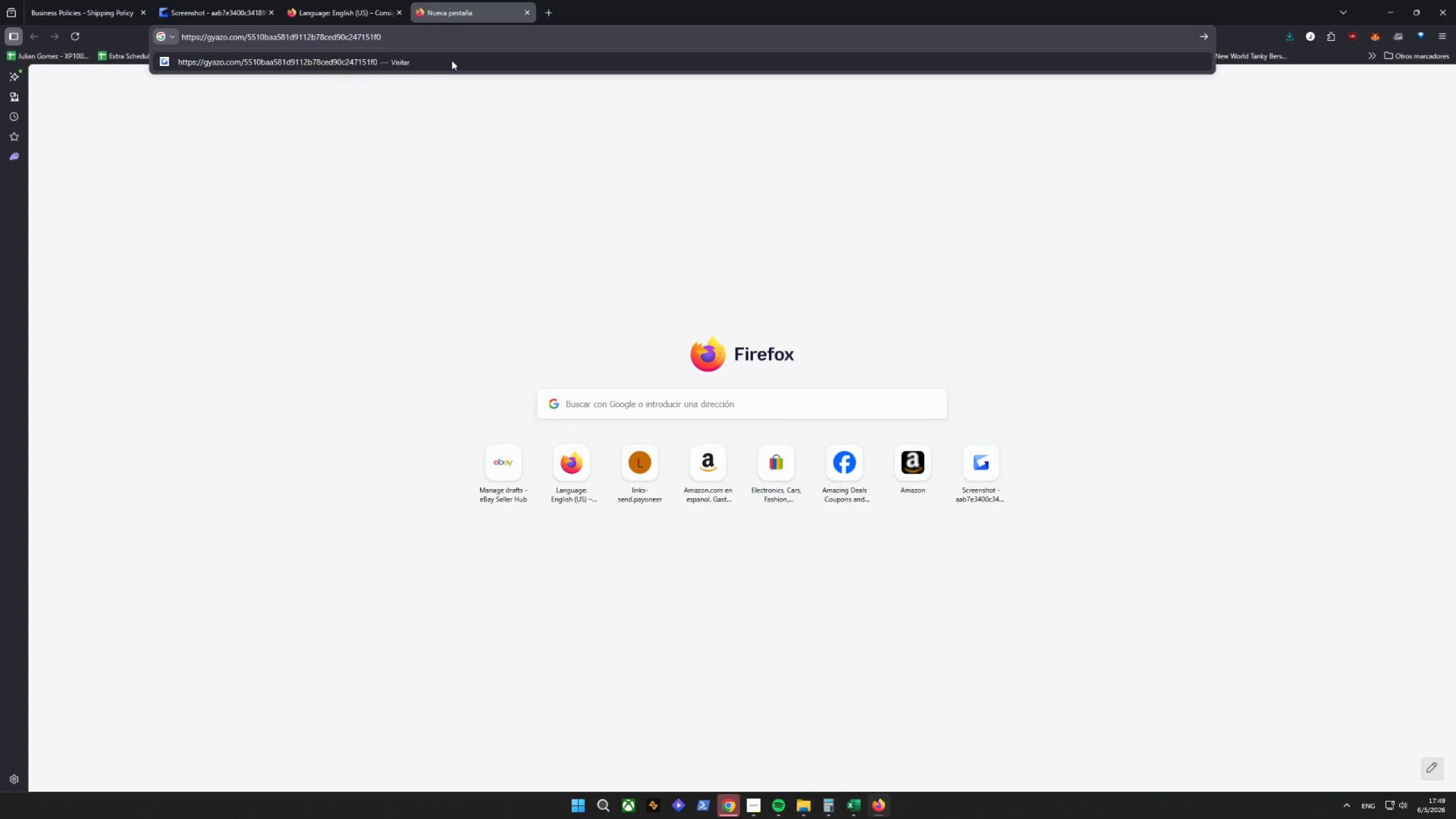 
key(Enter)
 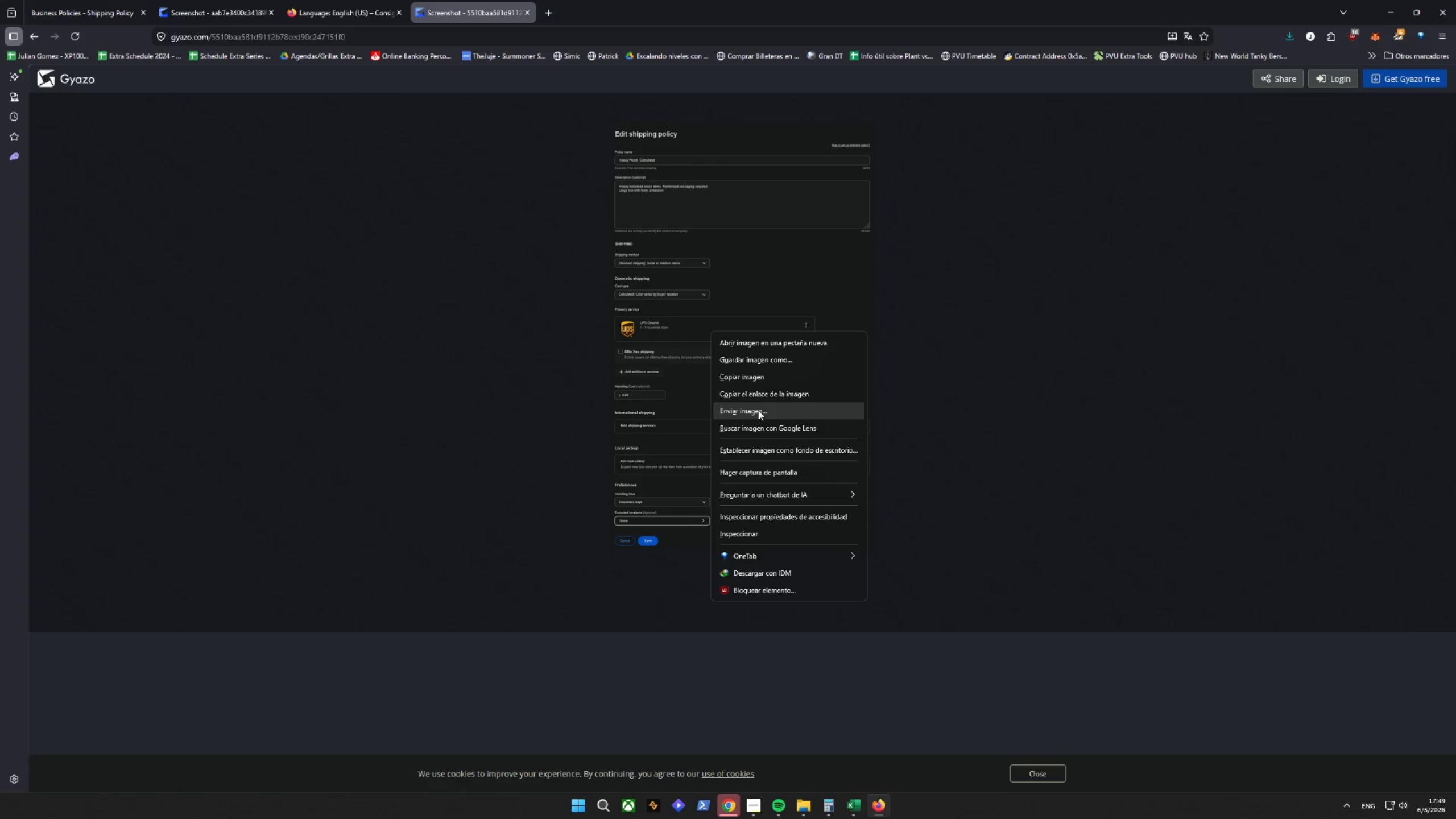 
left_click([752, 362])
 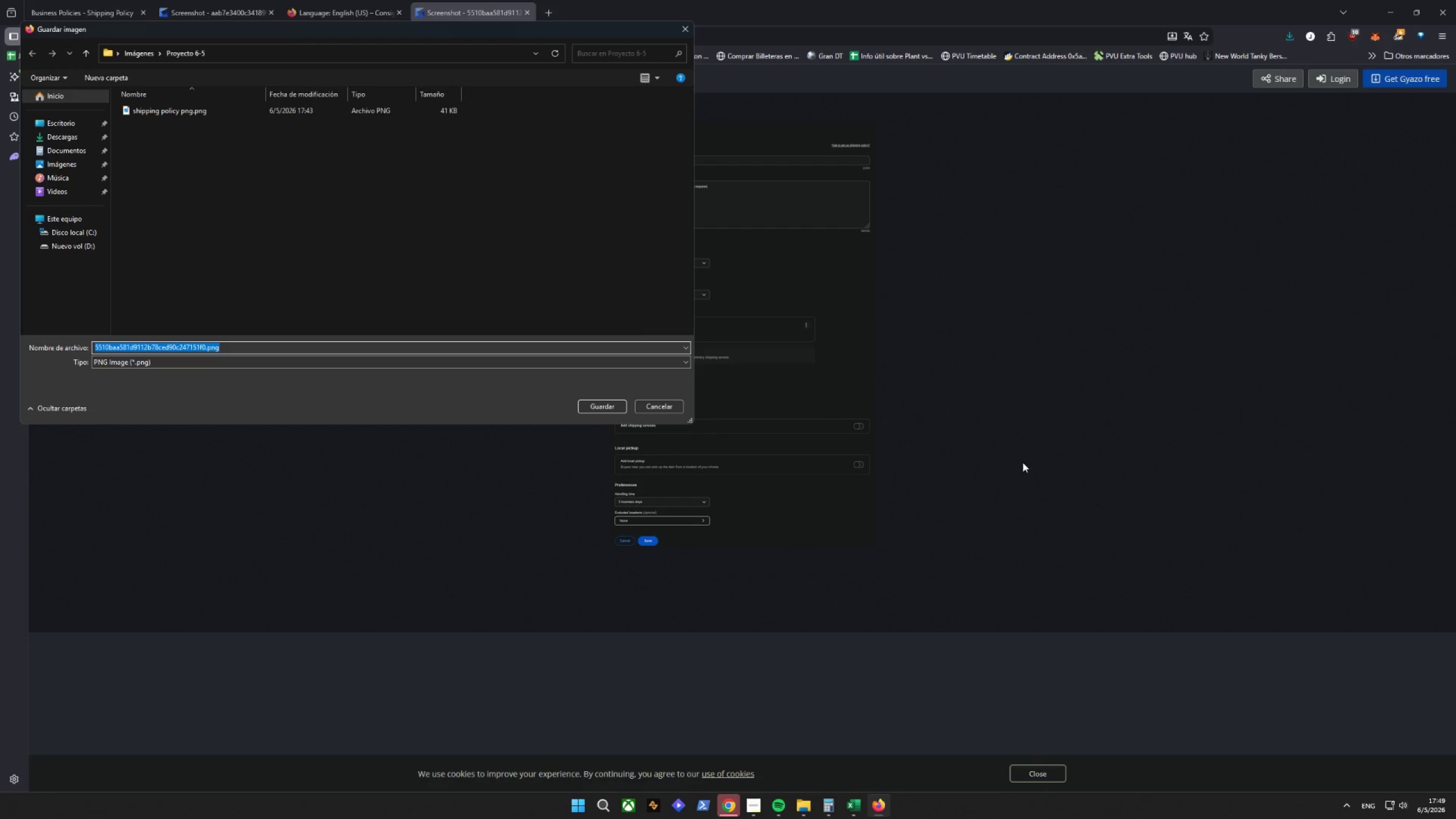 
type(shipping polici)
key(Backspace)
type(y 2 )
 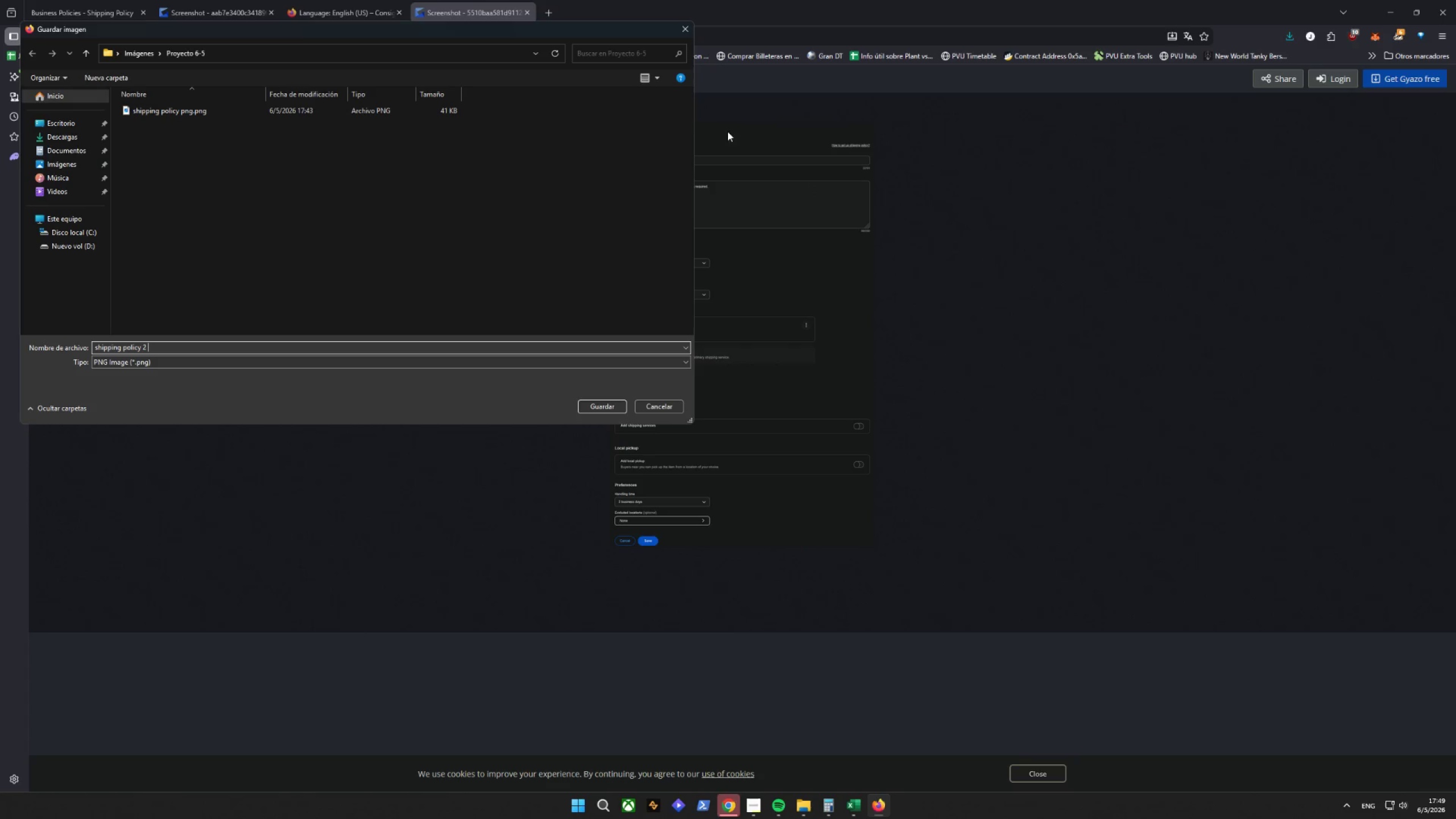 
left_click_drag(start_coordinate=[589, 35], to_coordinate=[853, 169])
 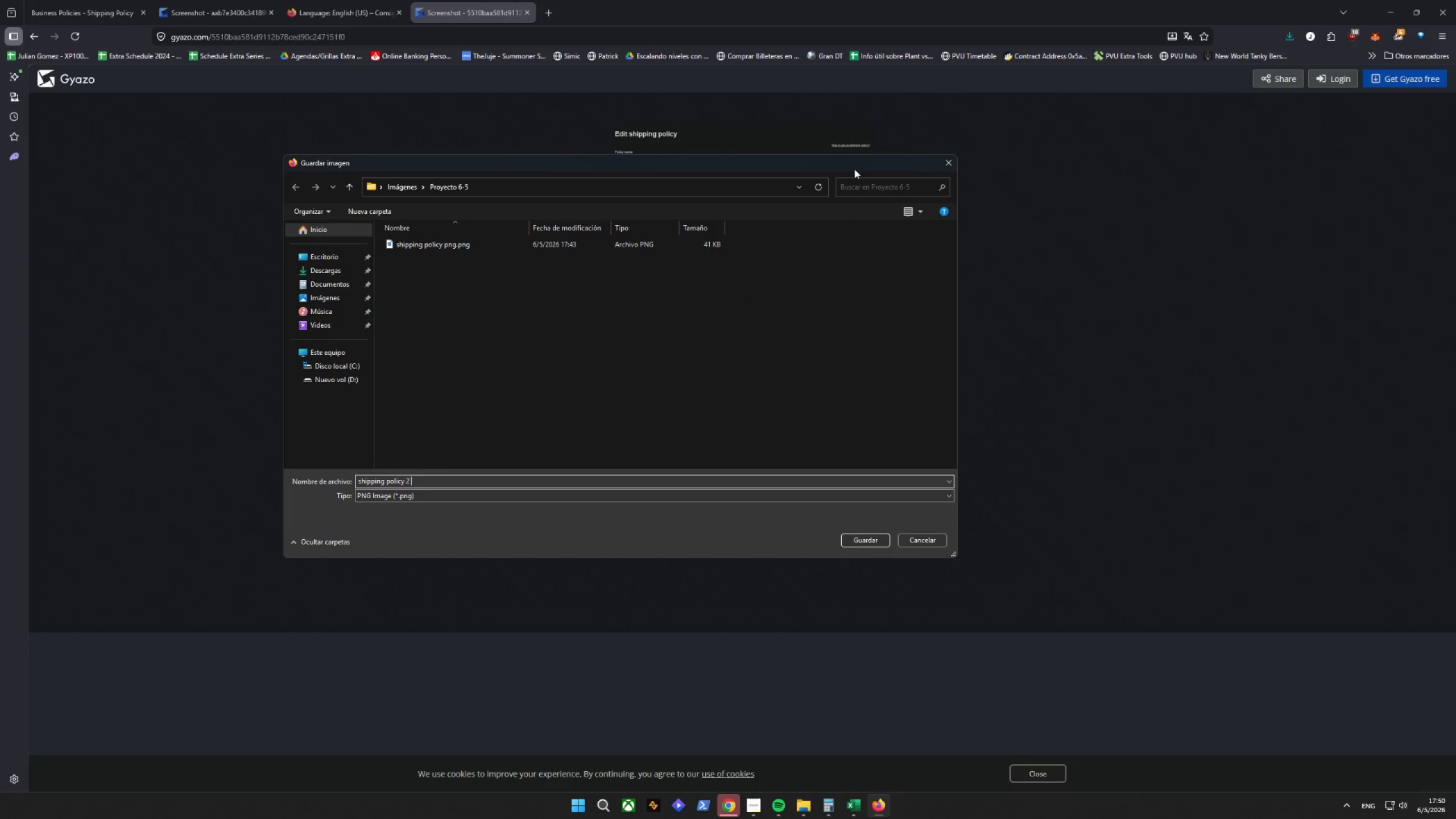 
type(woo)
 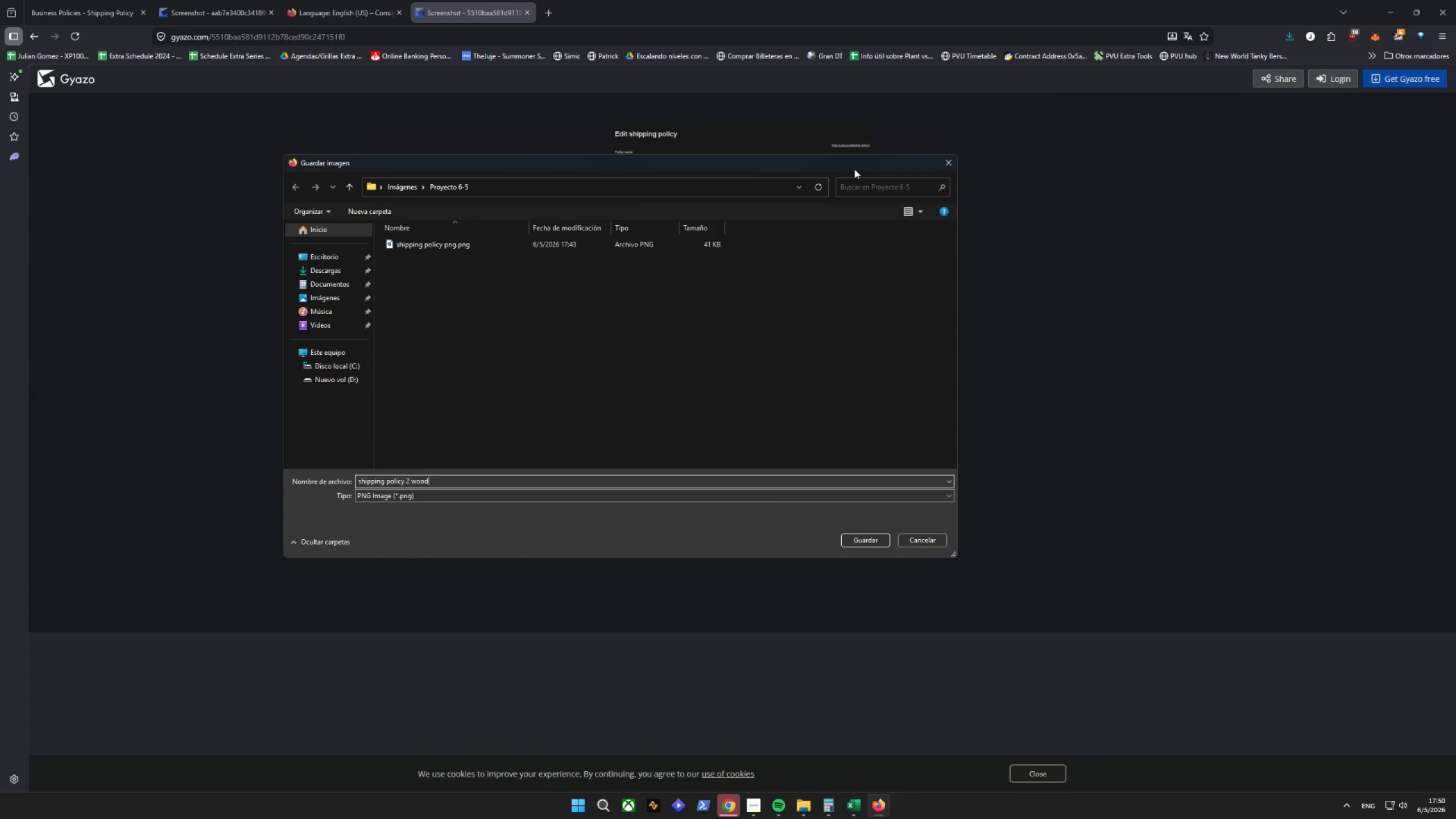 
key(Enter)
 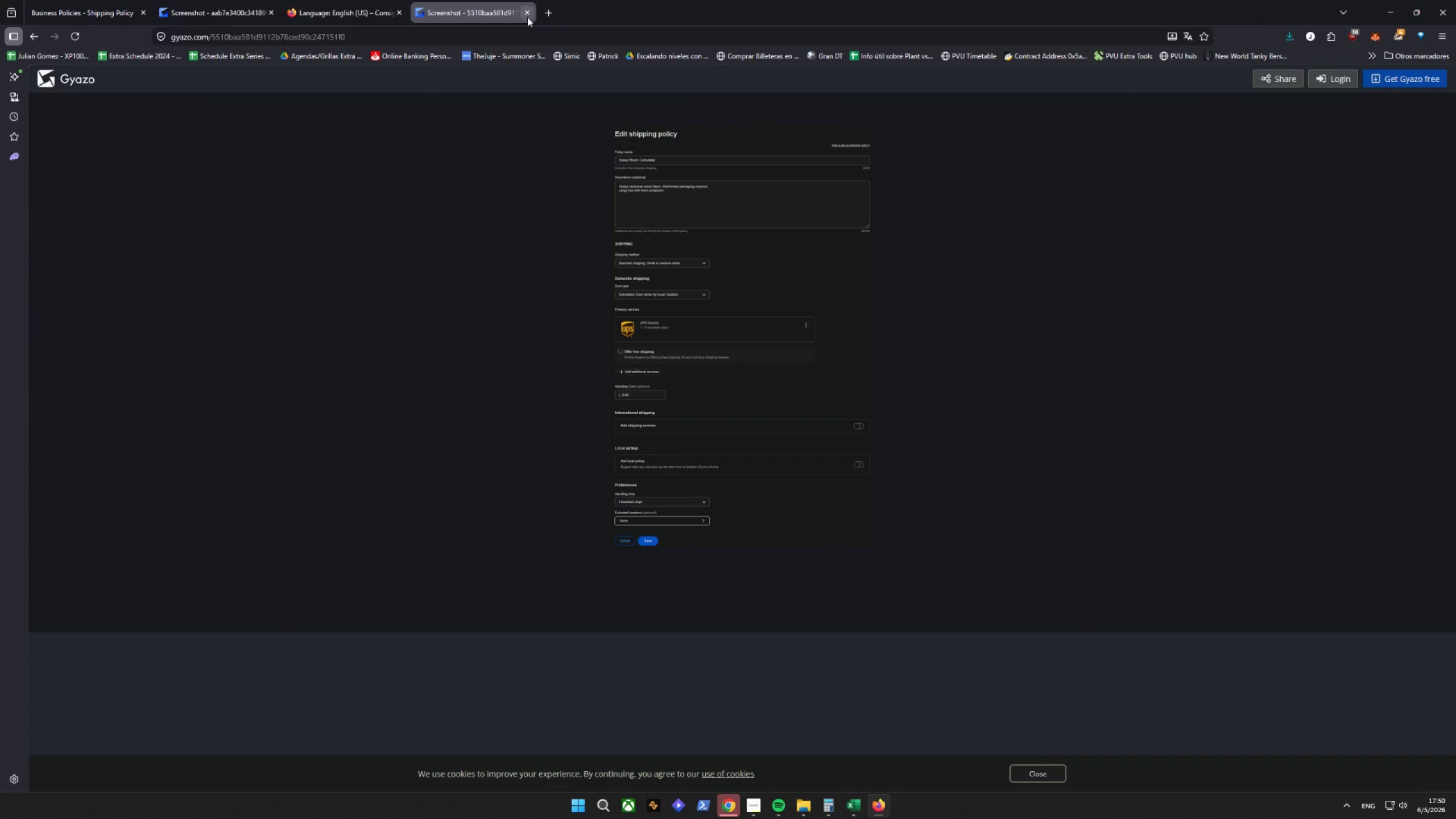 
left_click([524, 16])
 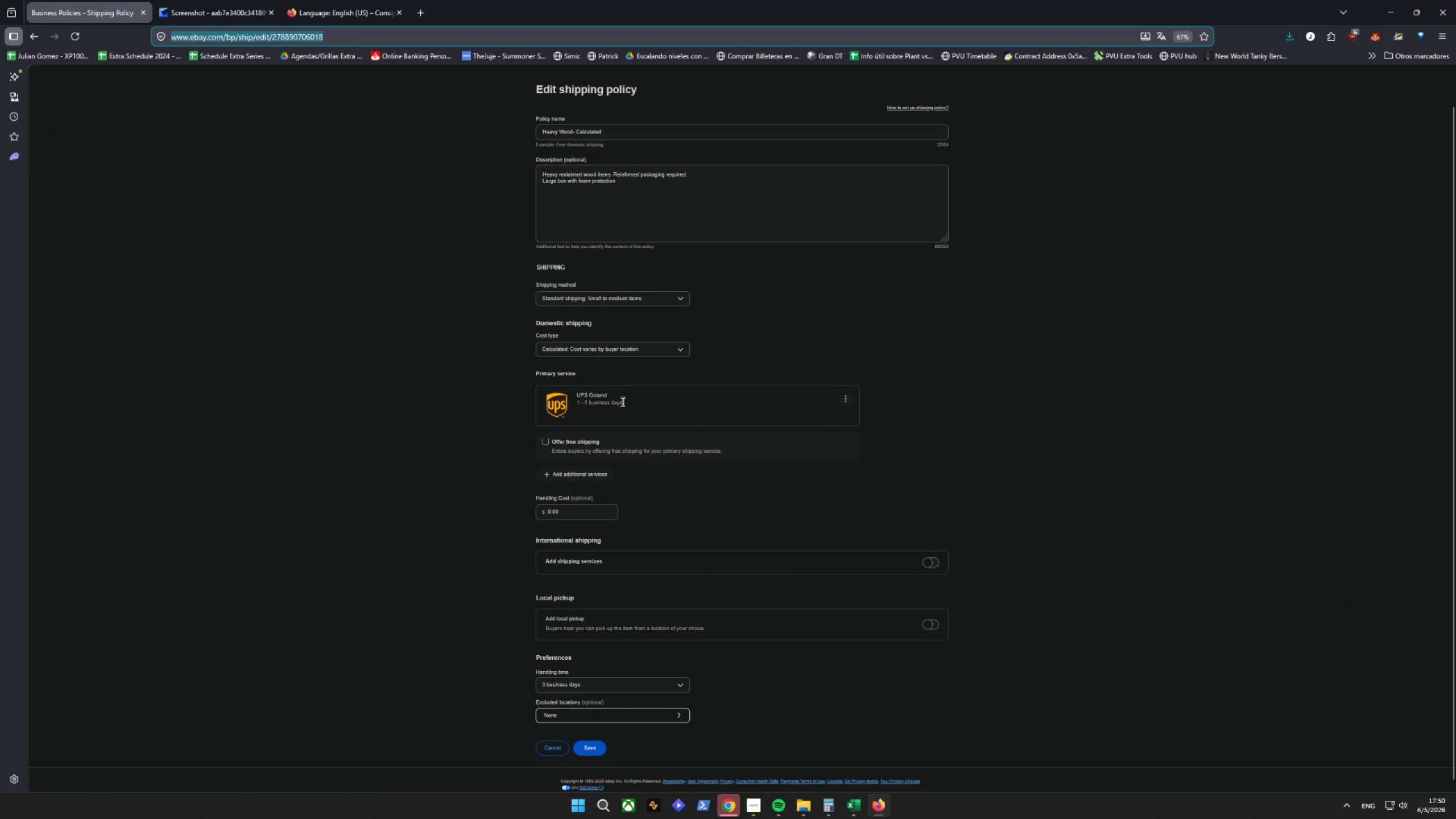 
scroll: coordinate [816, 546], scroll_direction: down, amount: 4.0
 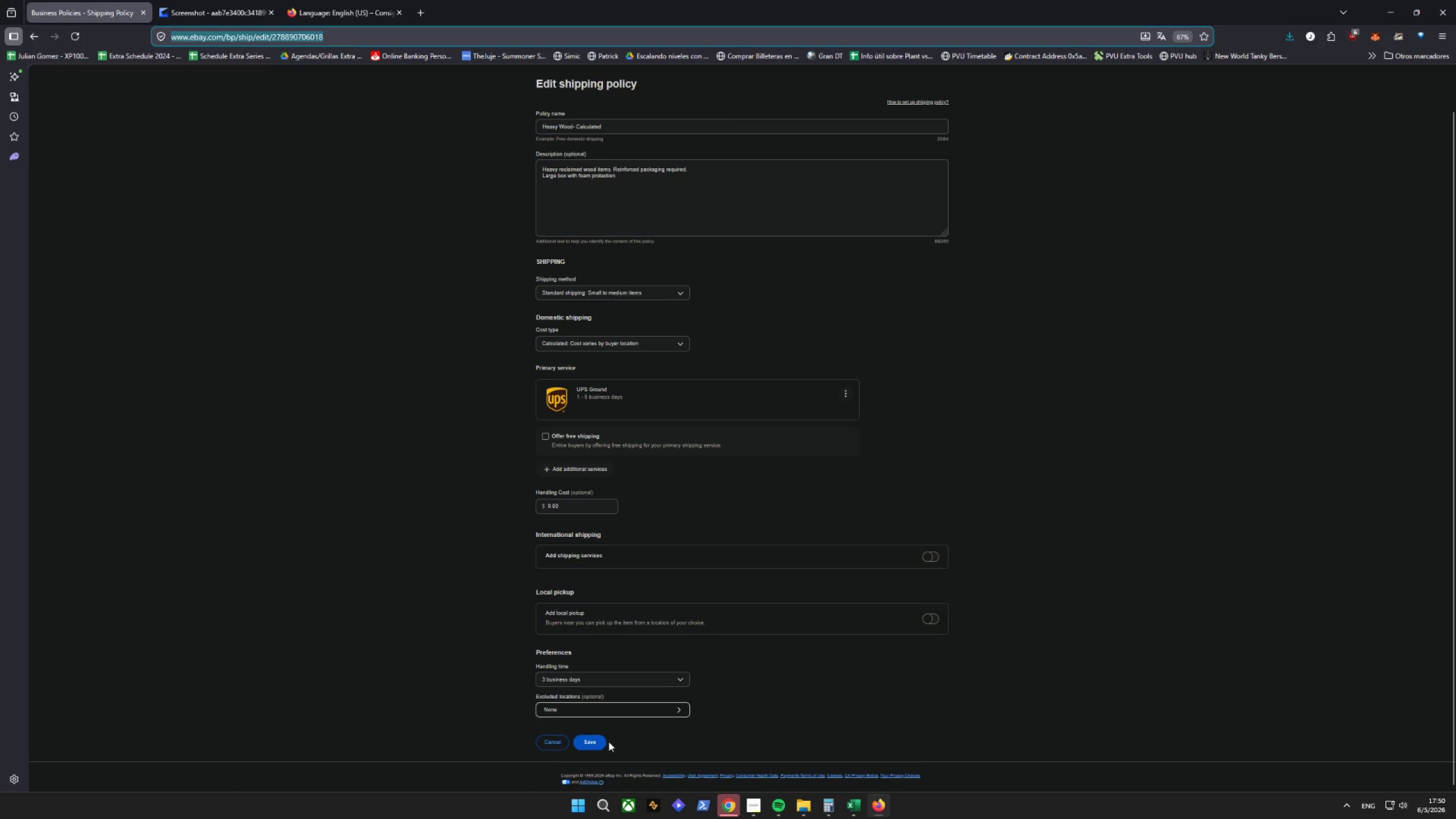 
left_click([590, 742])
 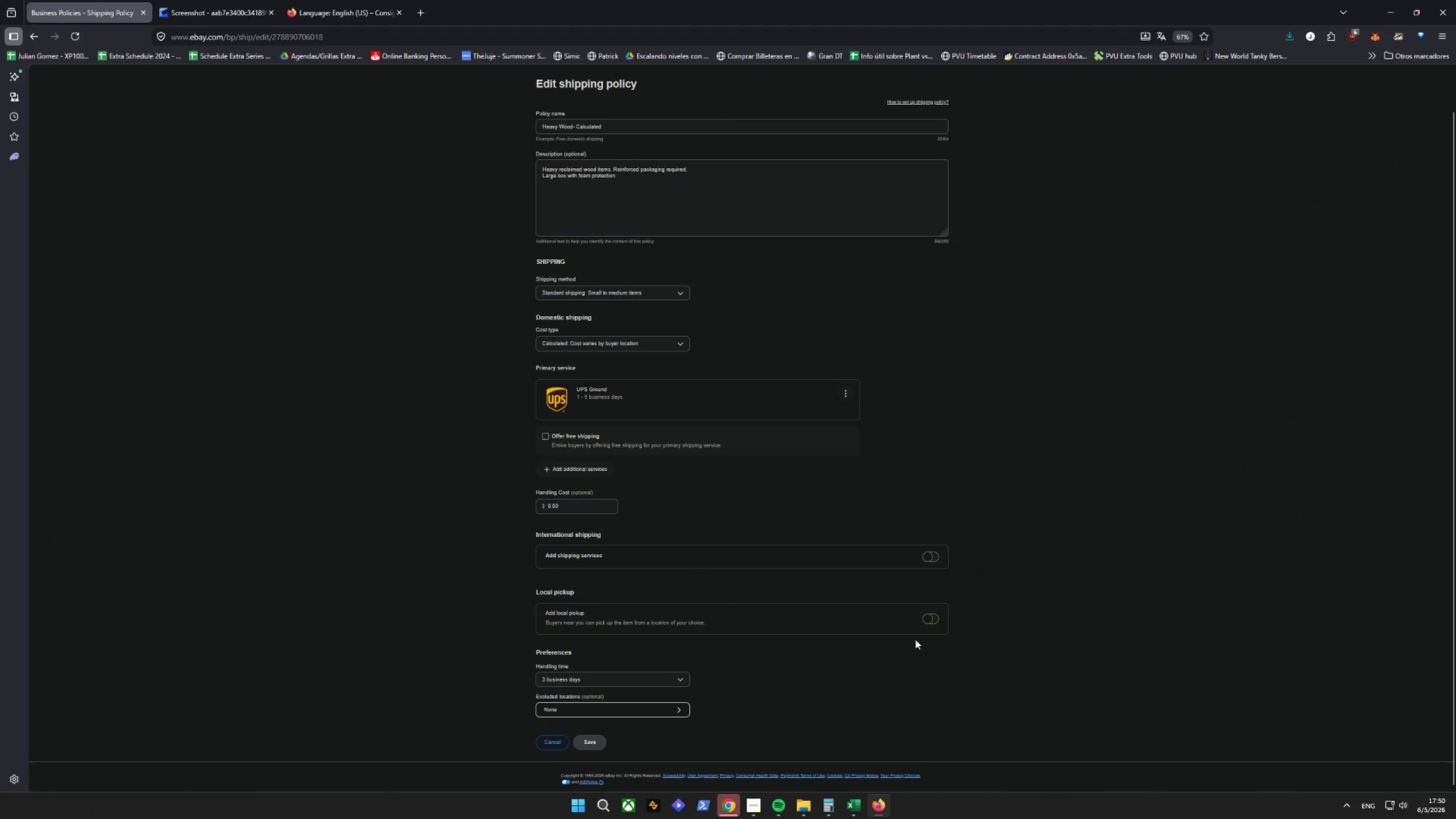 
hold_key(key=ControlLeft, duration=3.8)
scroll: coordinate [963, 585], scroll_direction: up, amount: 4.0
 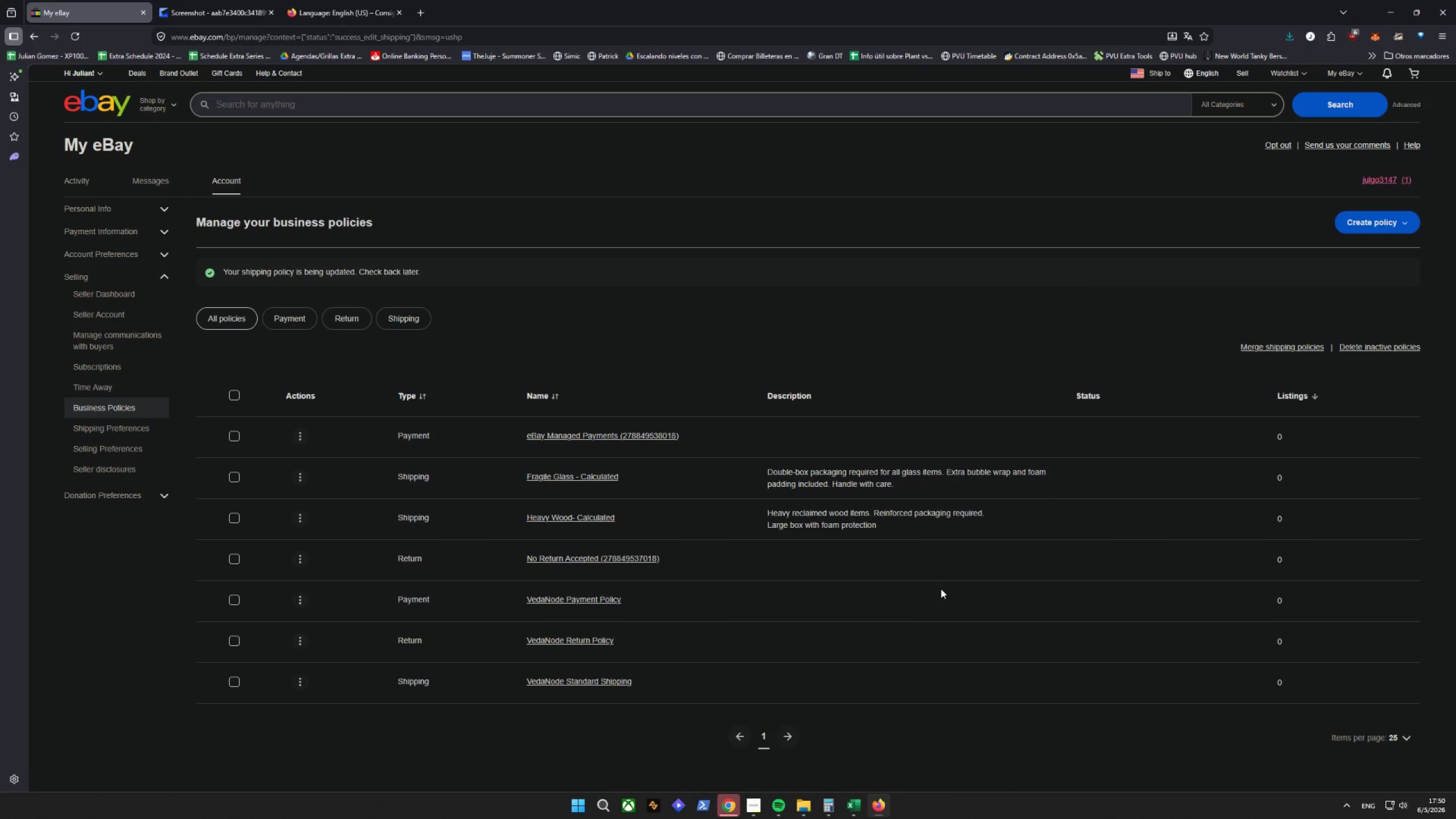 
wait(12.74)
 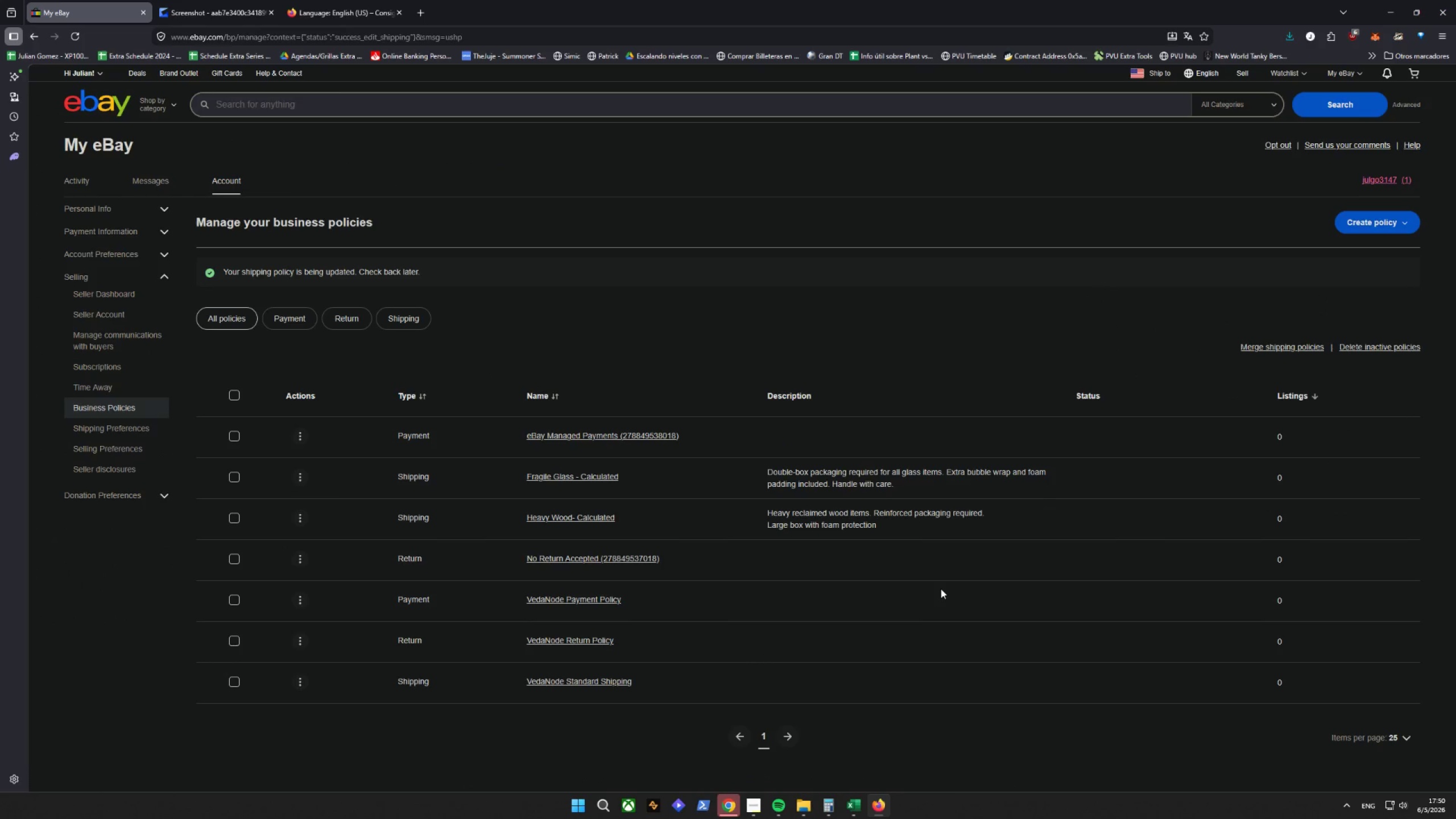 
left_click([1358, 286])
 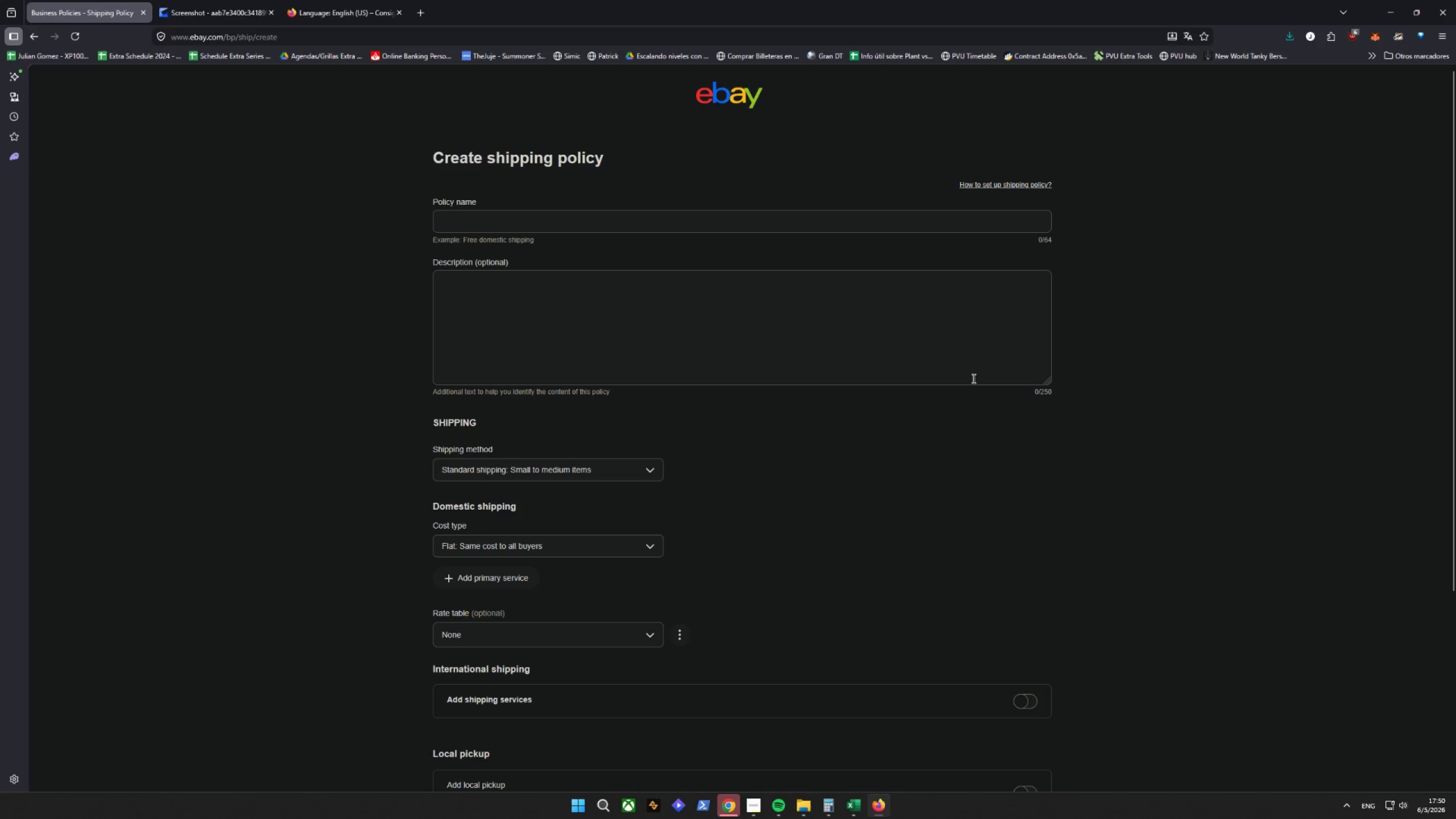 
left_click([495, 223])
 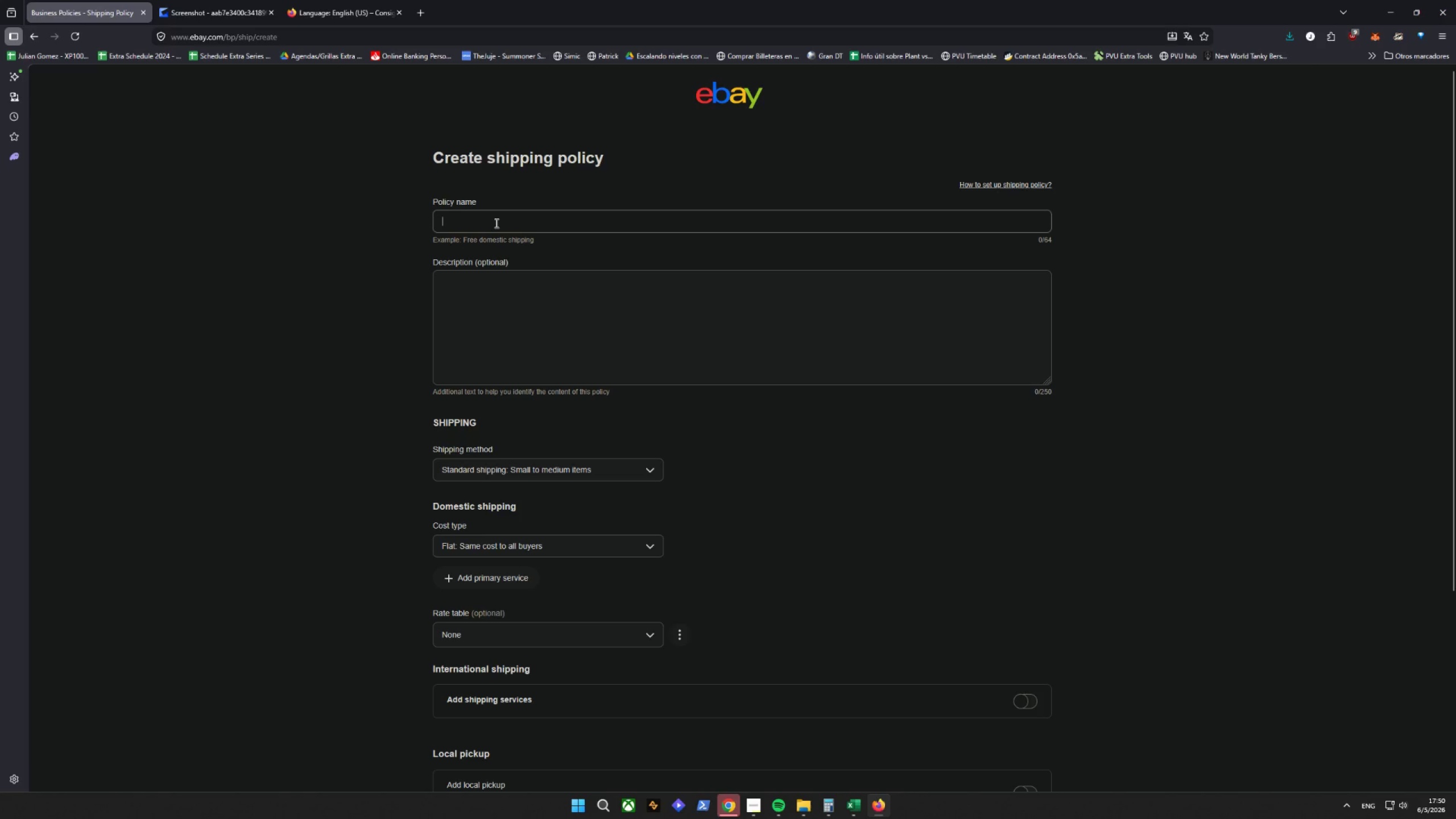 
type(Standard Reclaimed)
key(Tab)
type(Standard recl)
key(Backspace)
key(Backspace)
key(Backspace)
key(Backspace)
type( reclaimed )
 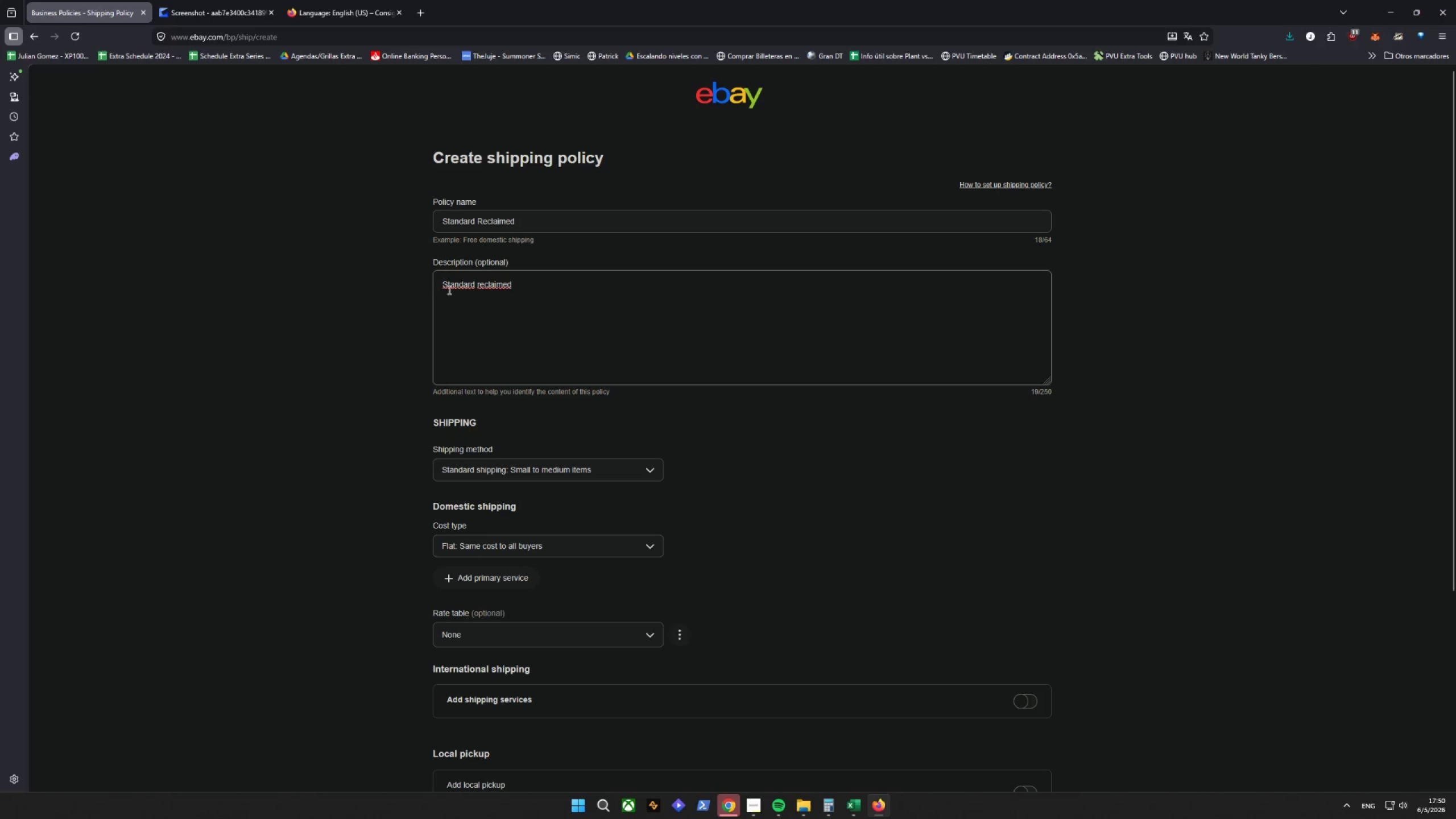 
right_click([452, 287])
 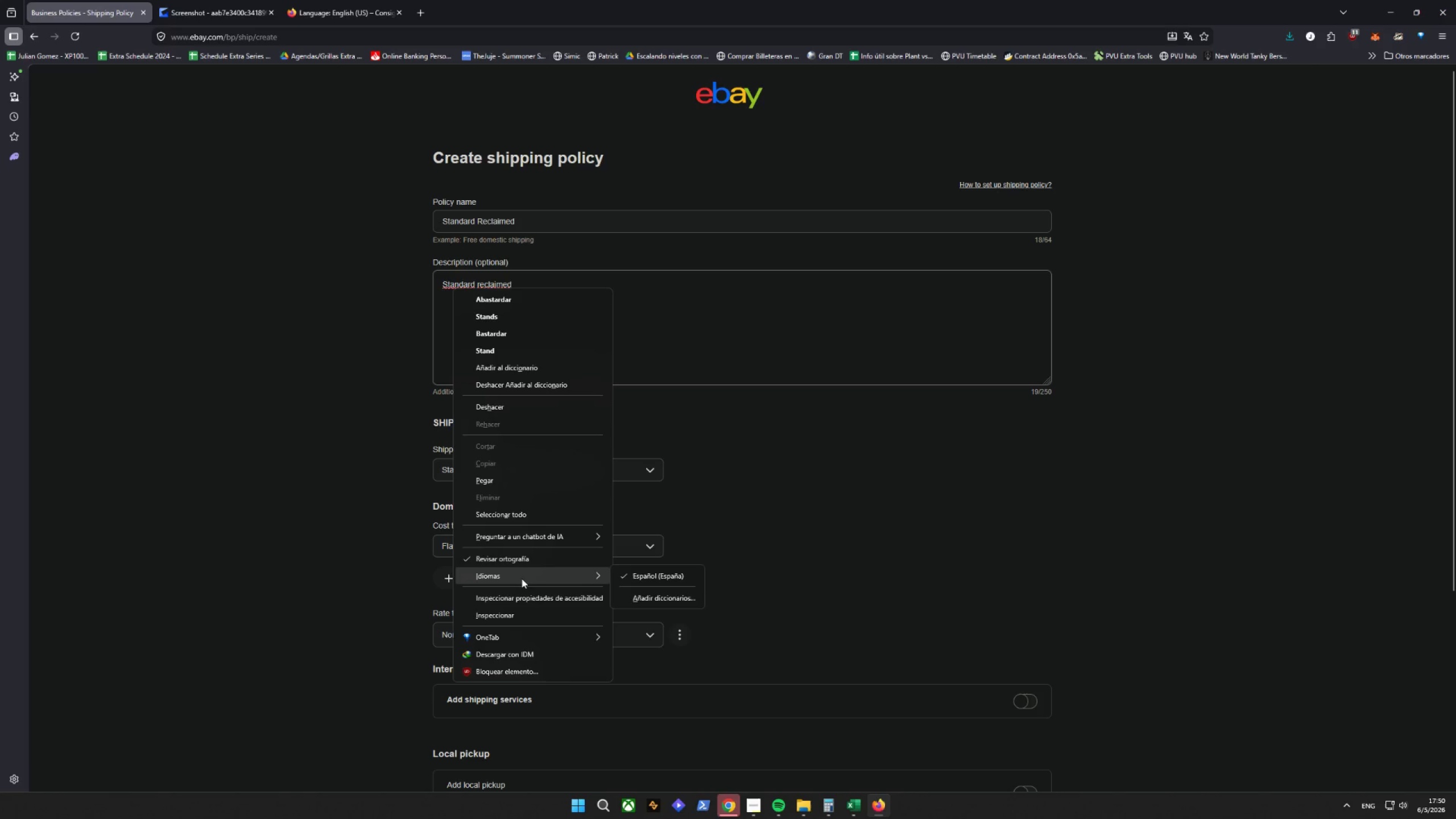 
left_click([521, 565])
 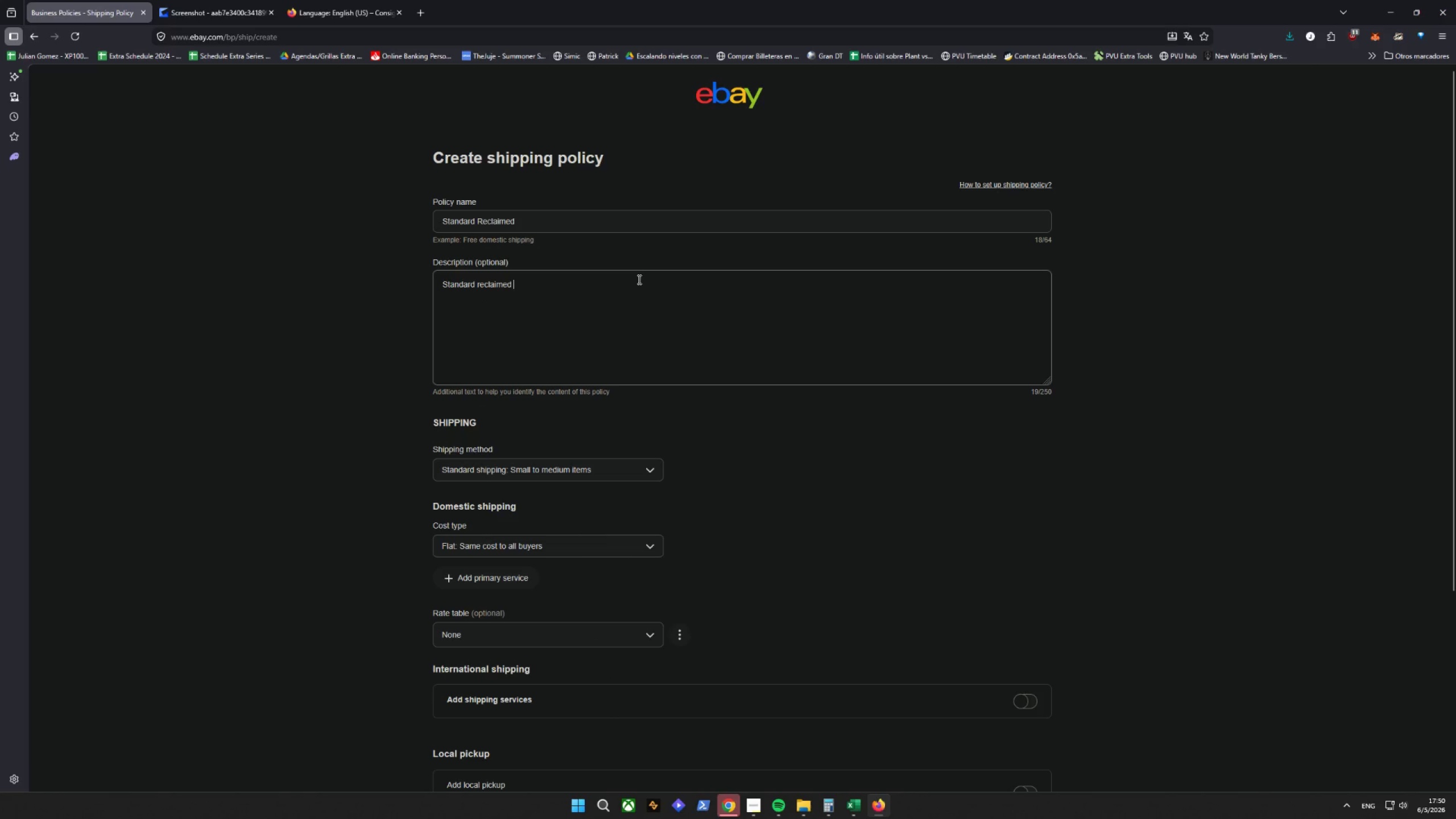 
type(wood )
 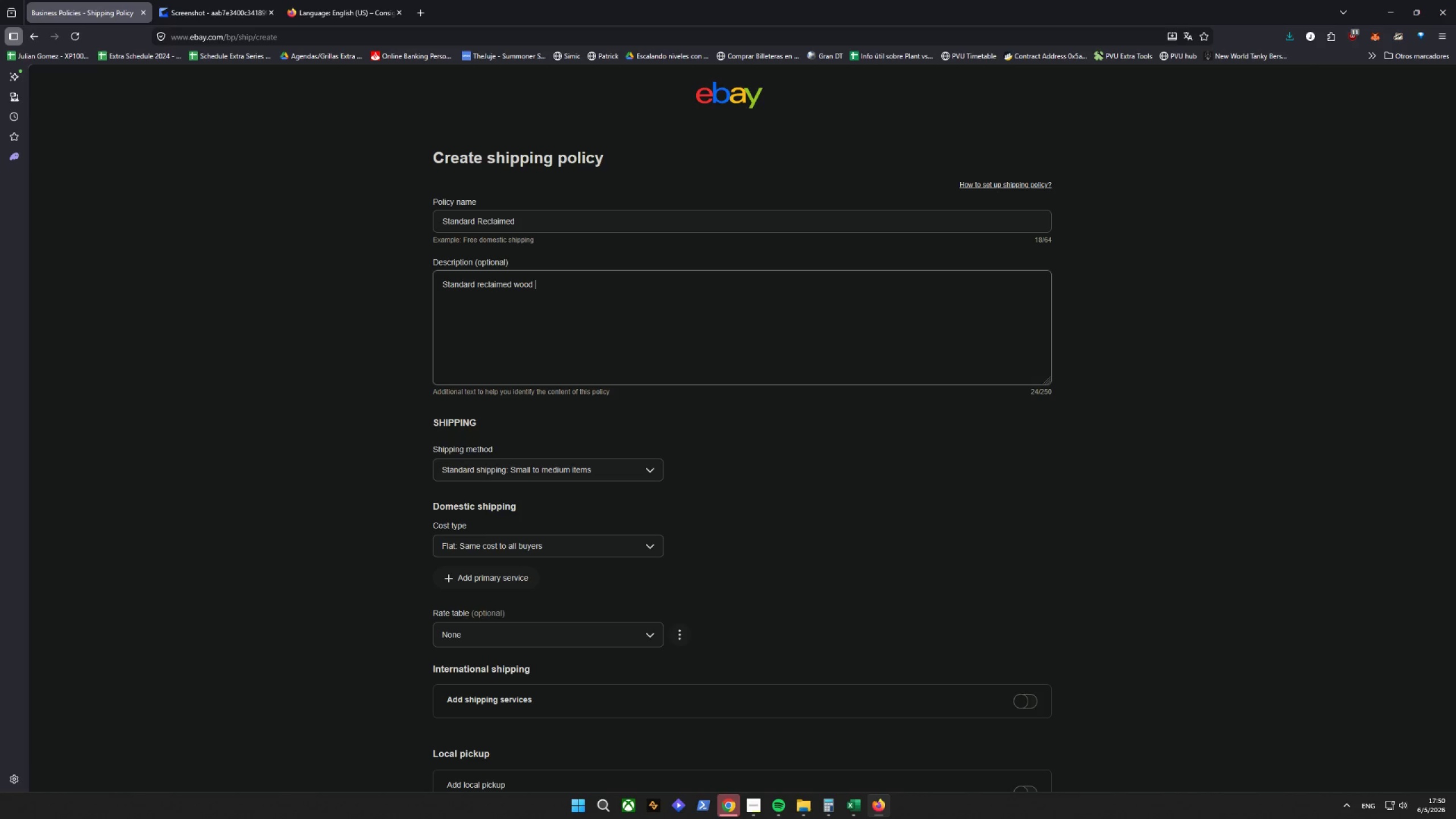 
type(items. Caredf)
key(Backspace)
key(Backspace)
type(full )
key(Backspace)
key(Backspace)
type( pack)
 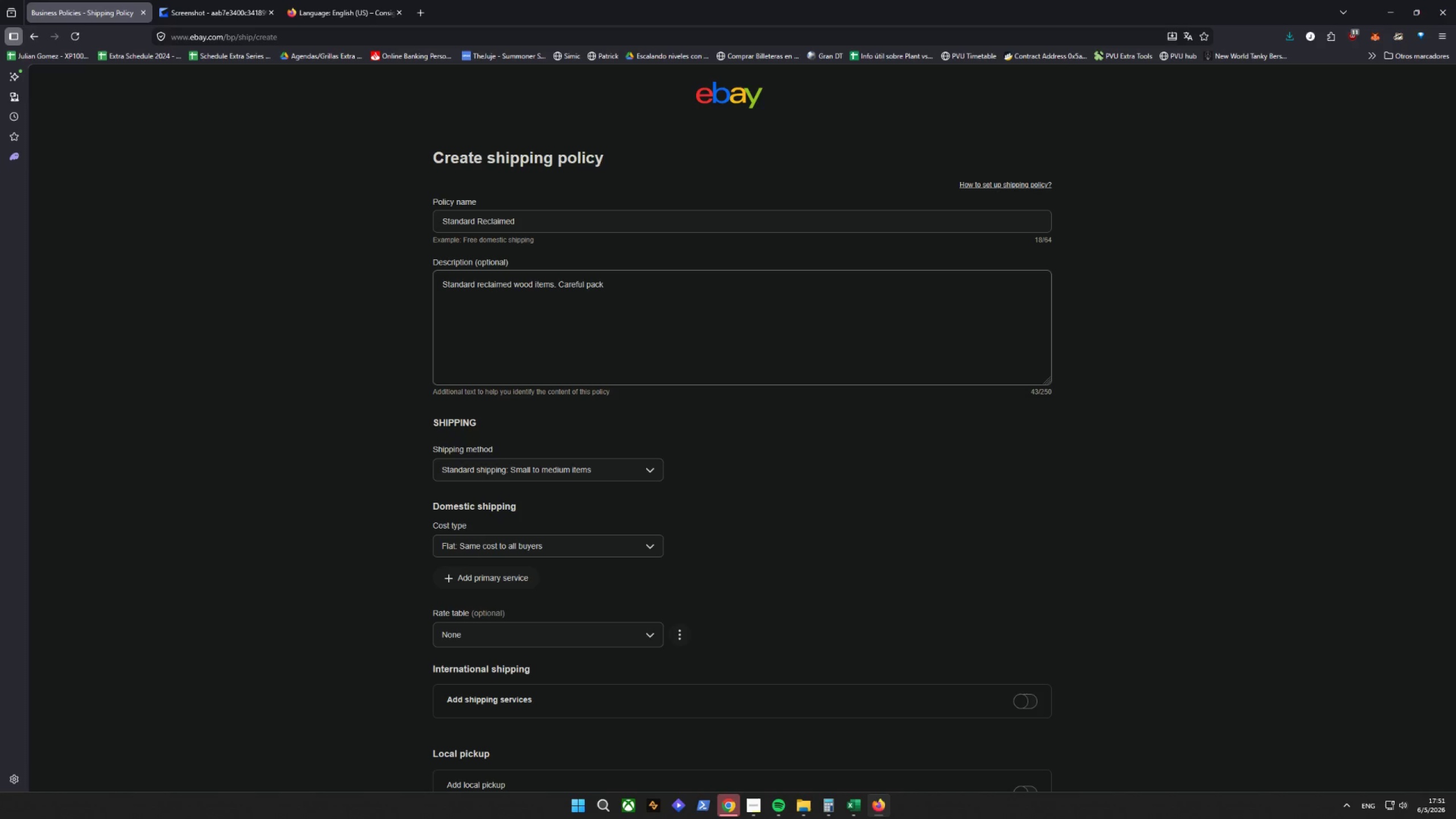 
type(aging )
 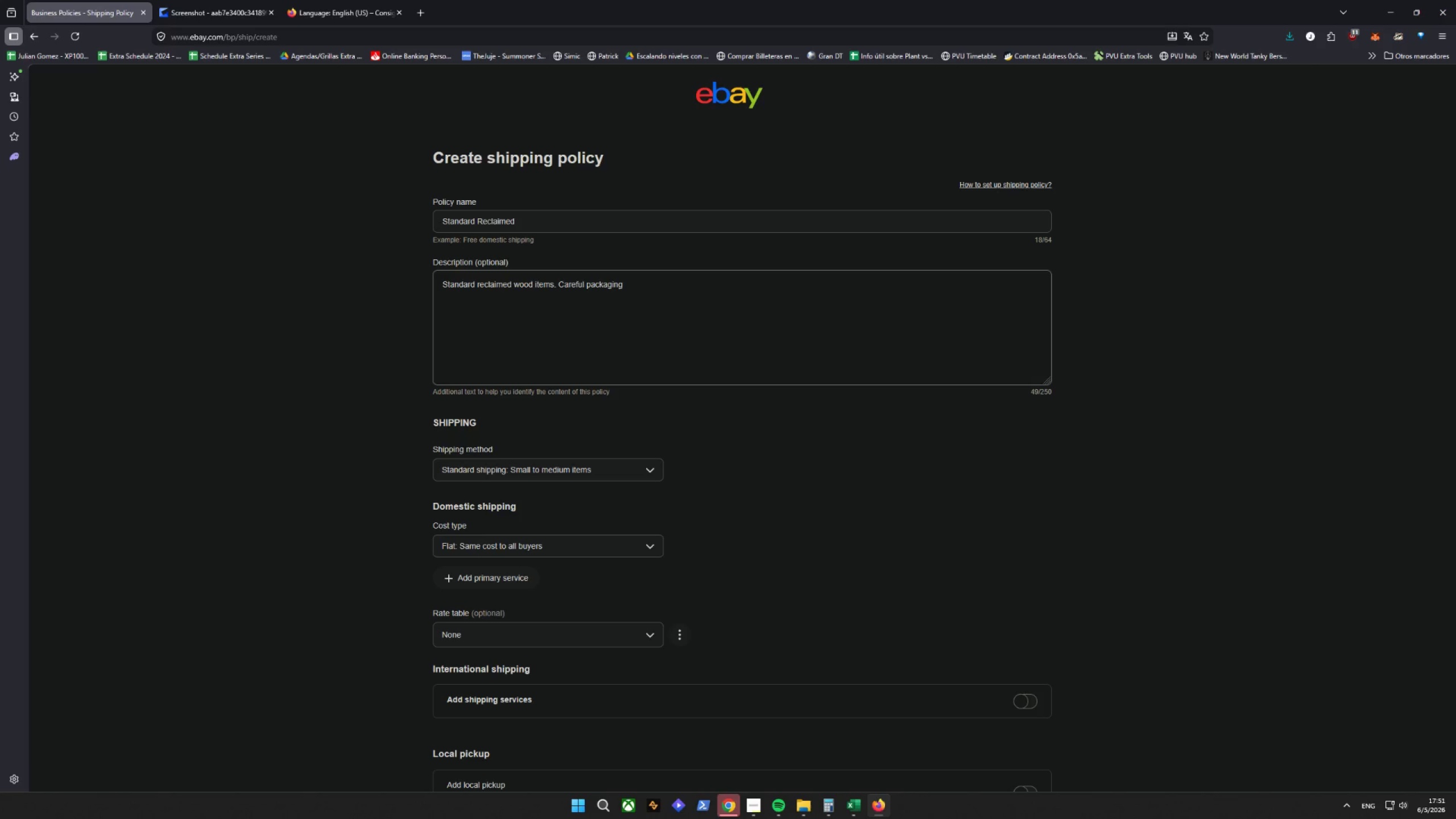 
wait(9.47)
 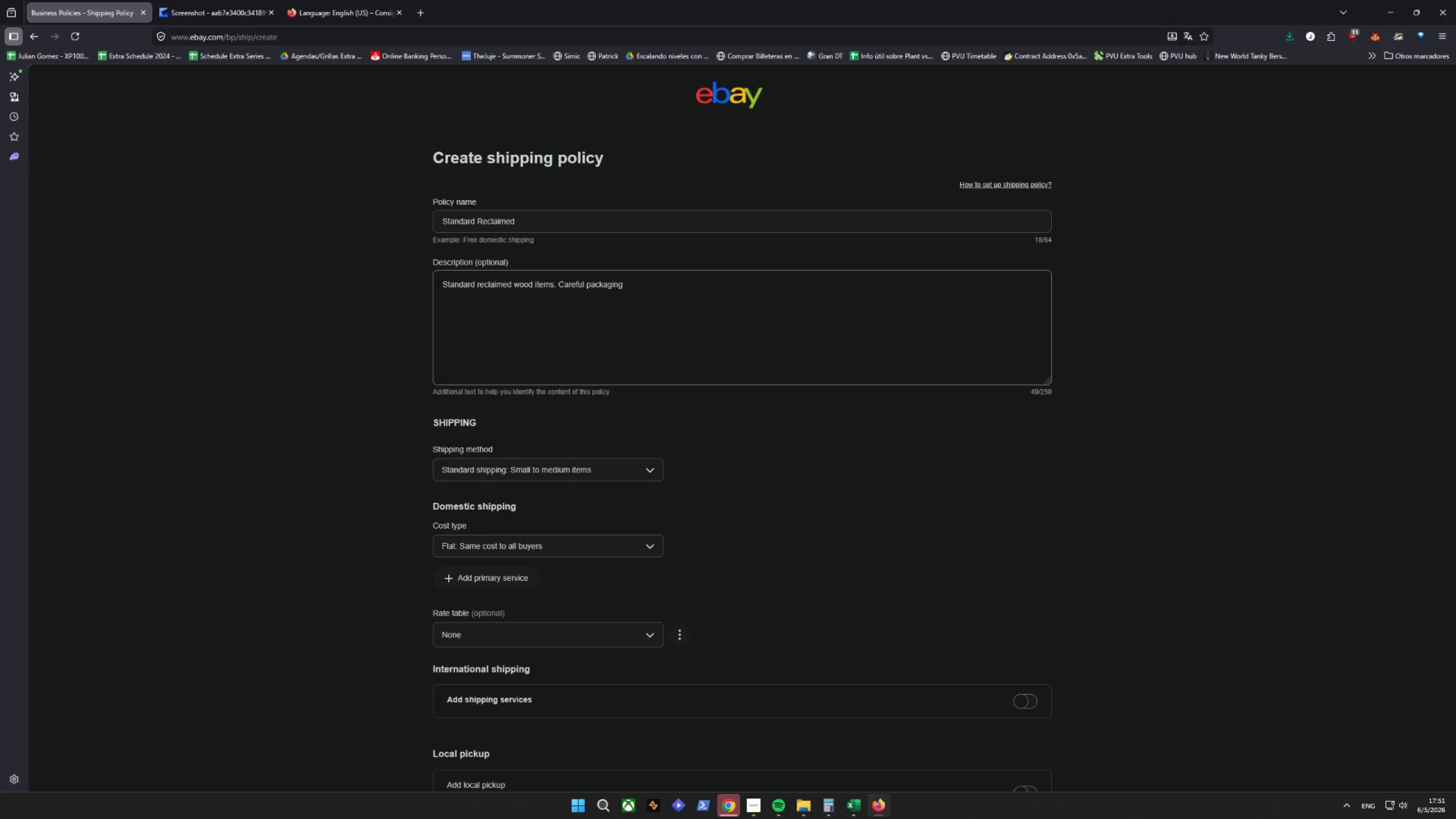 
type(with protective wrapping.)
 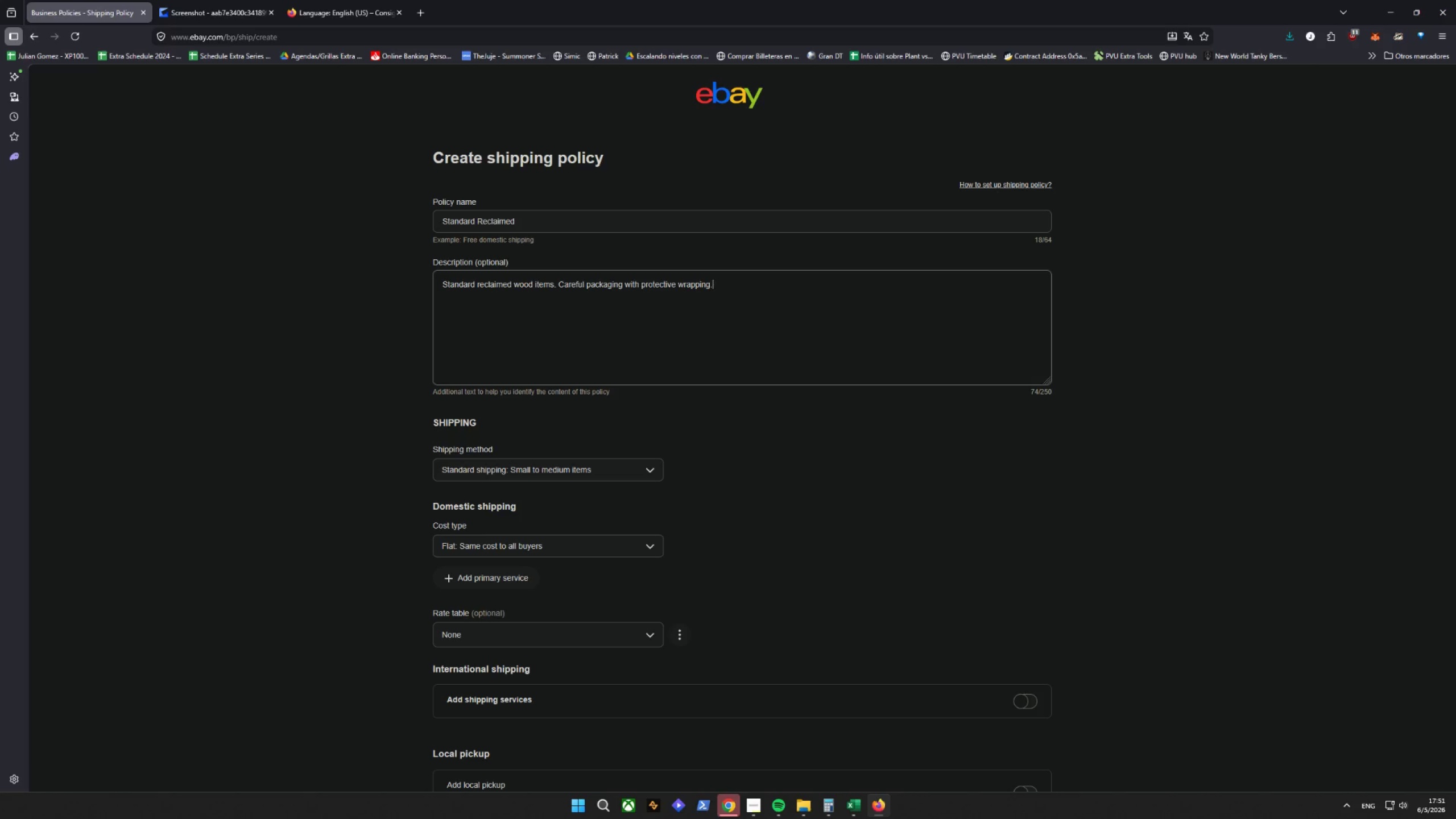 
scroll: coordinate [644, 478], scroll_direction: down, amount: 1.0
 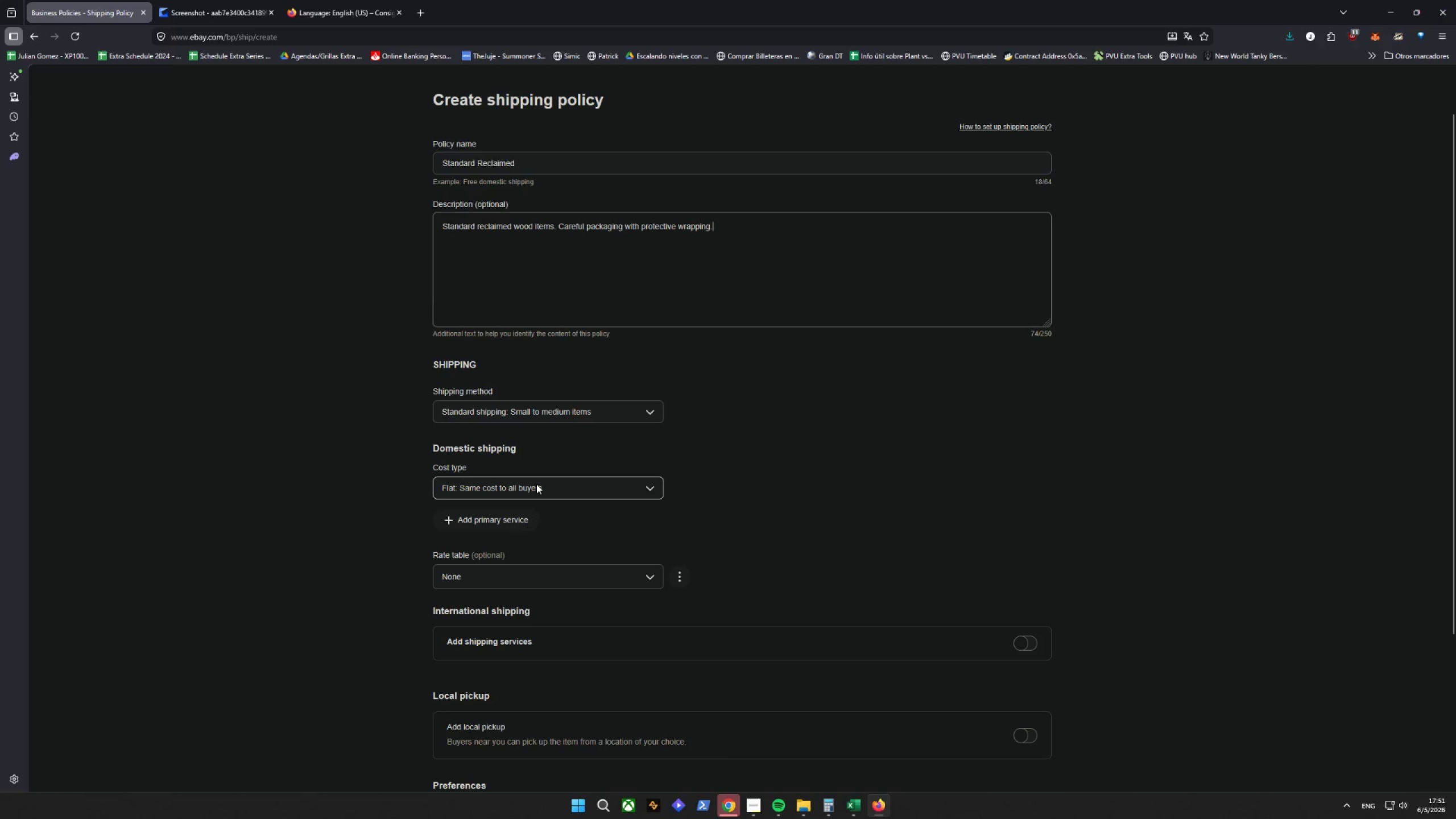 
left_click([497, 532])
 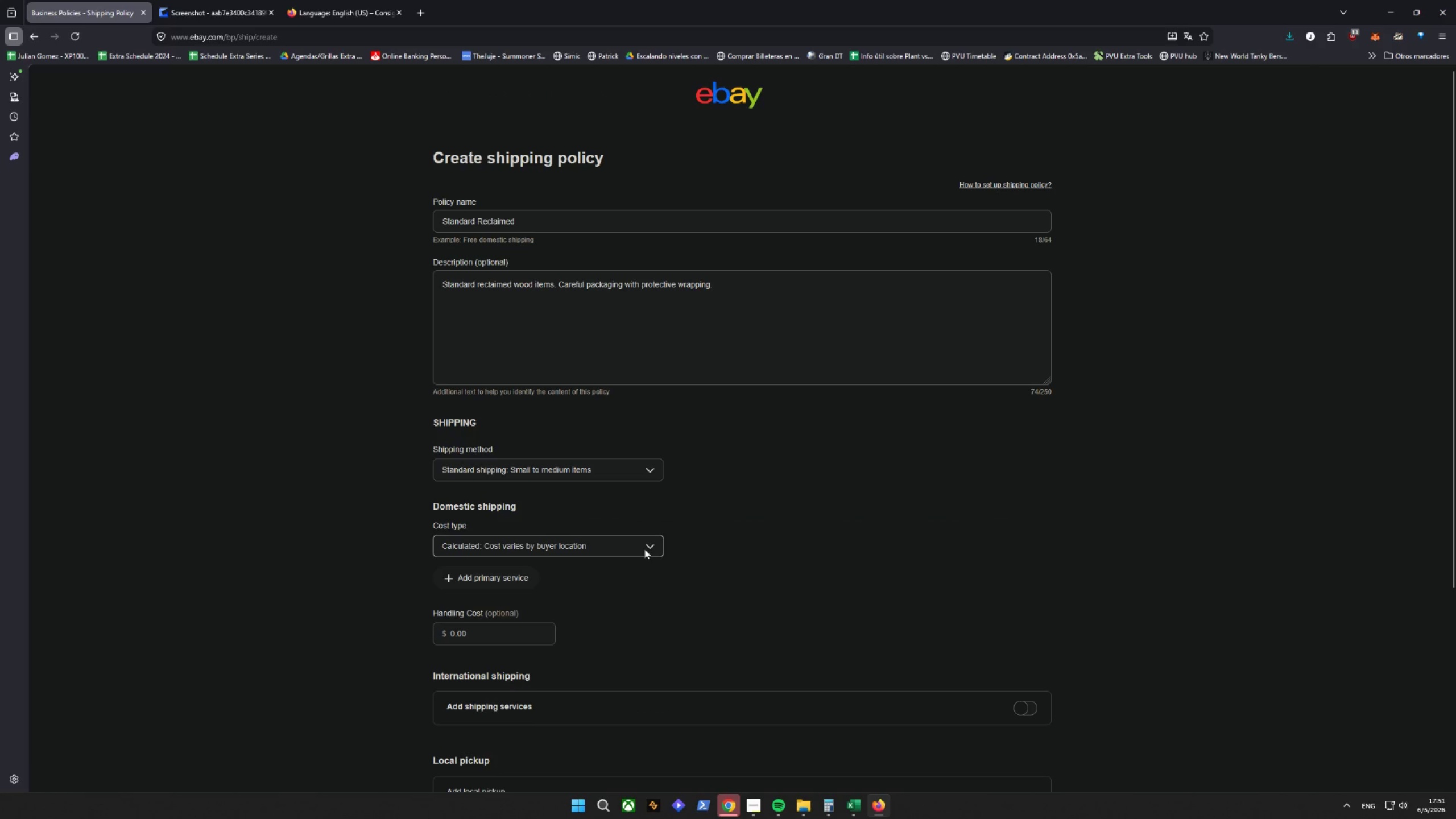 
scroll: coordinate [660, 565], scroll_direction: down, amount: 3.0
 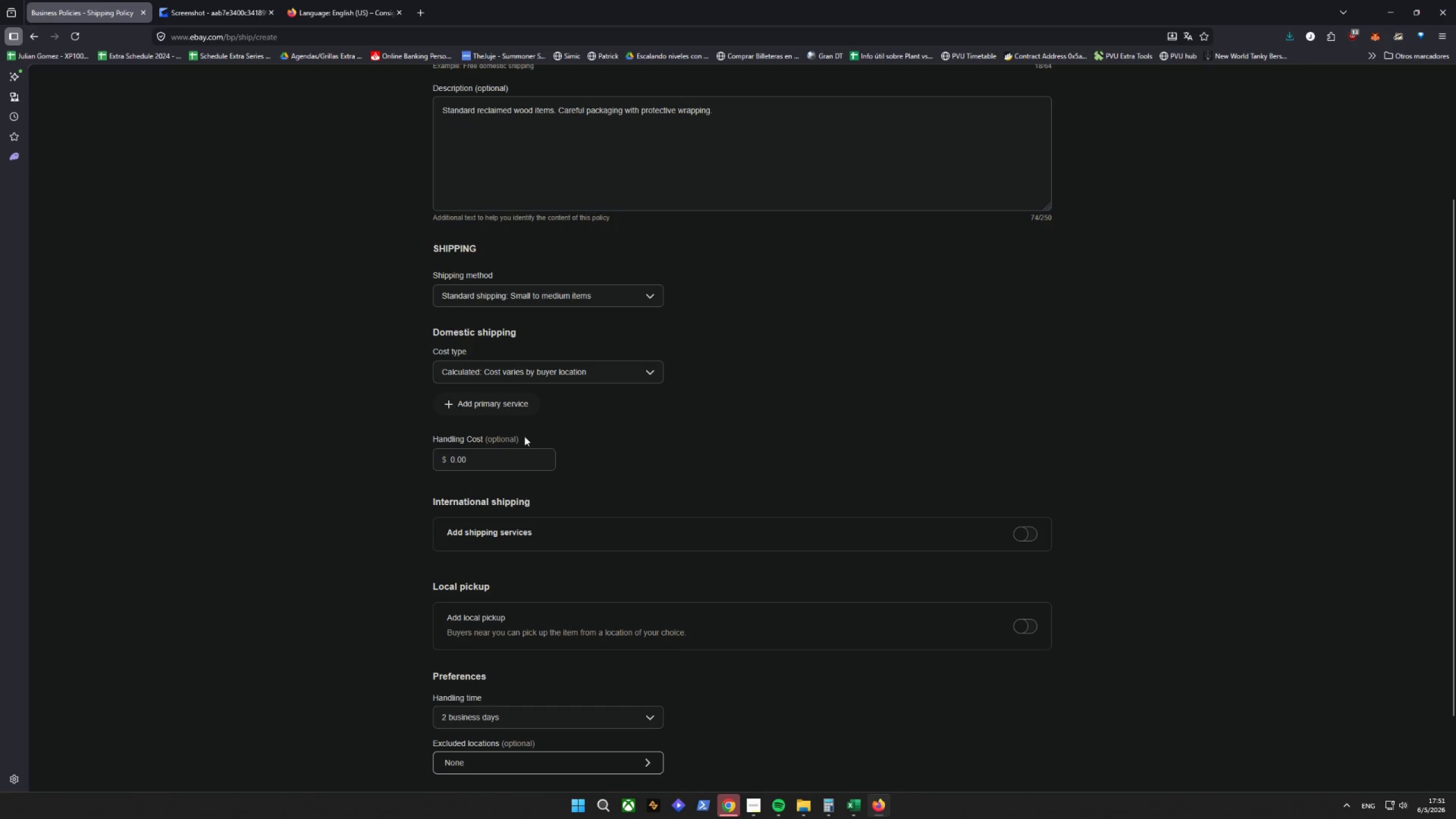 
left_click([495, 400])
 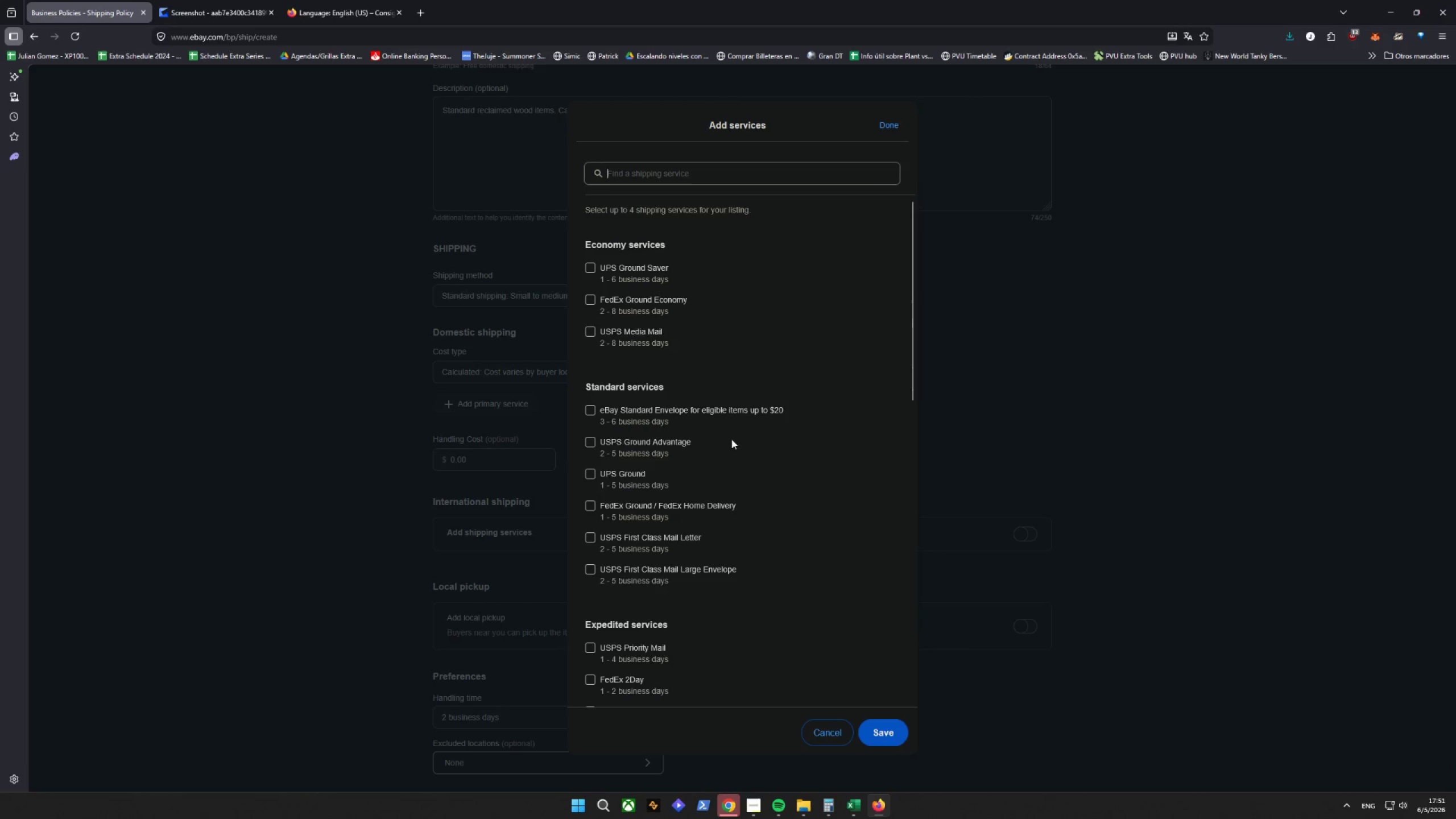 
wait(5.69)
 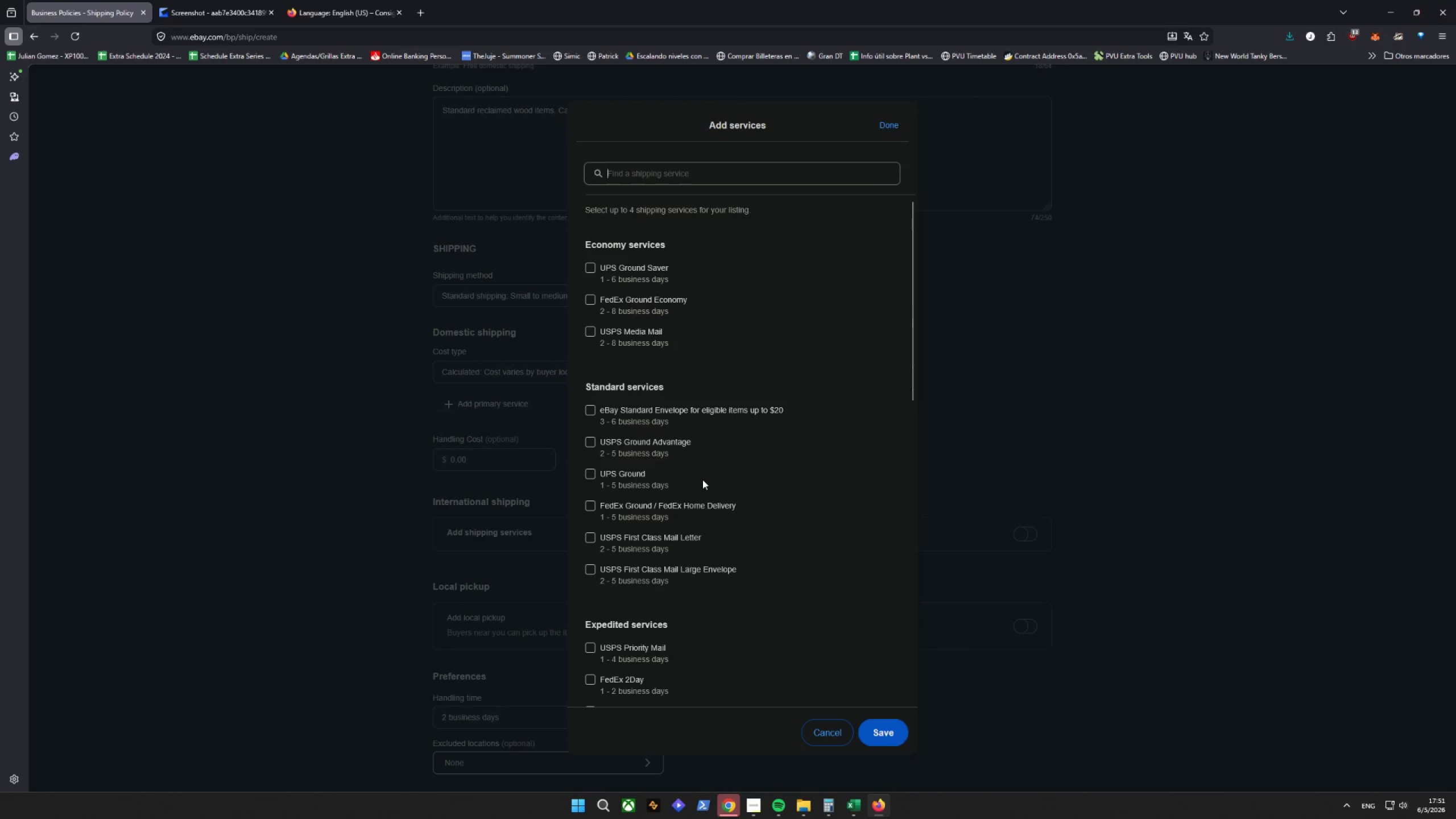 
left_click_drag(start_coordinate=[631, 441], to_coordinate=[628, 439])
 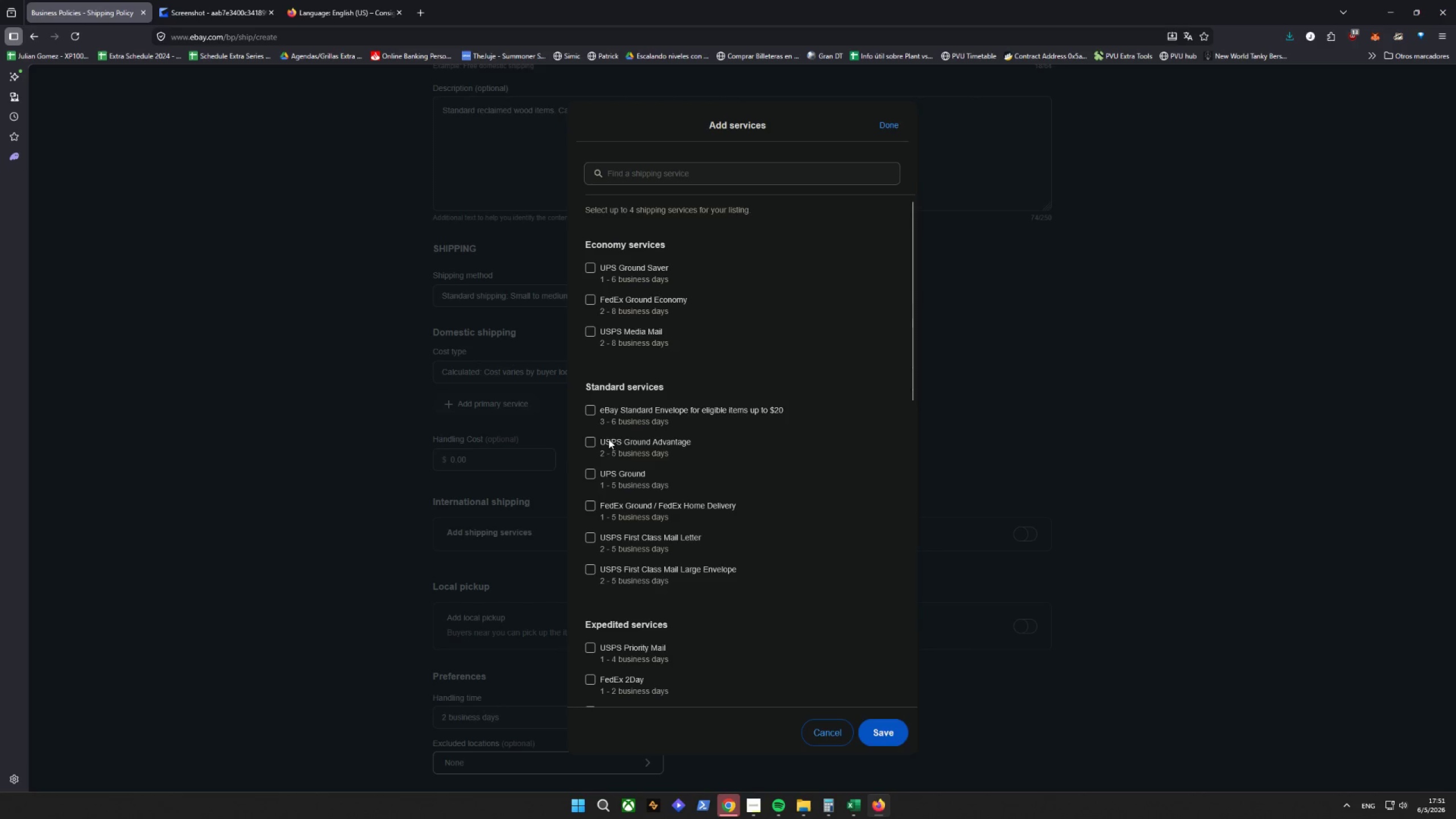 
left_click([597, 437])
 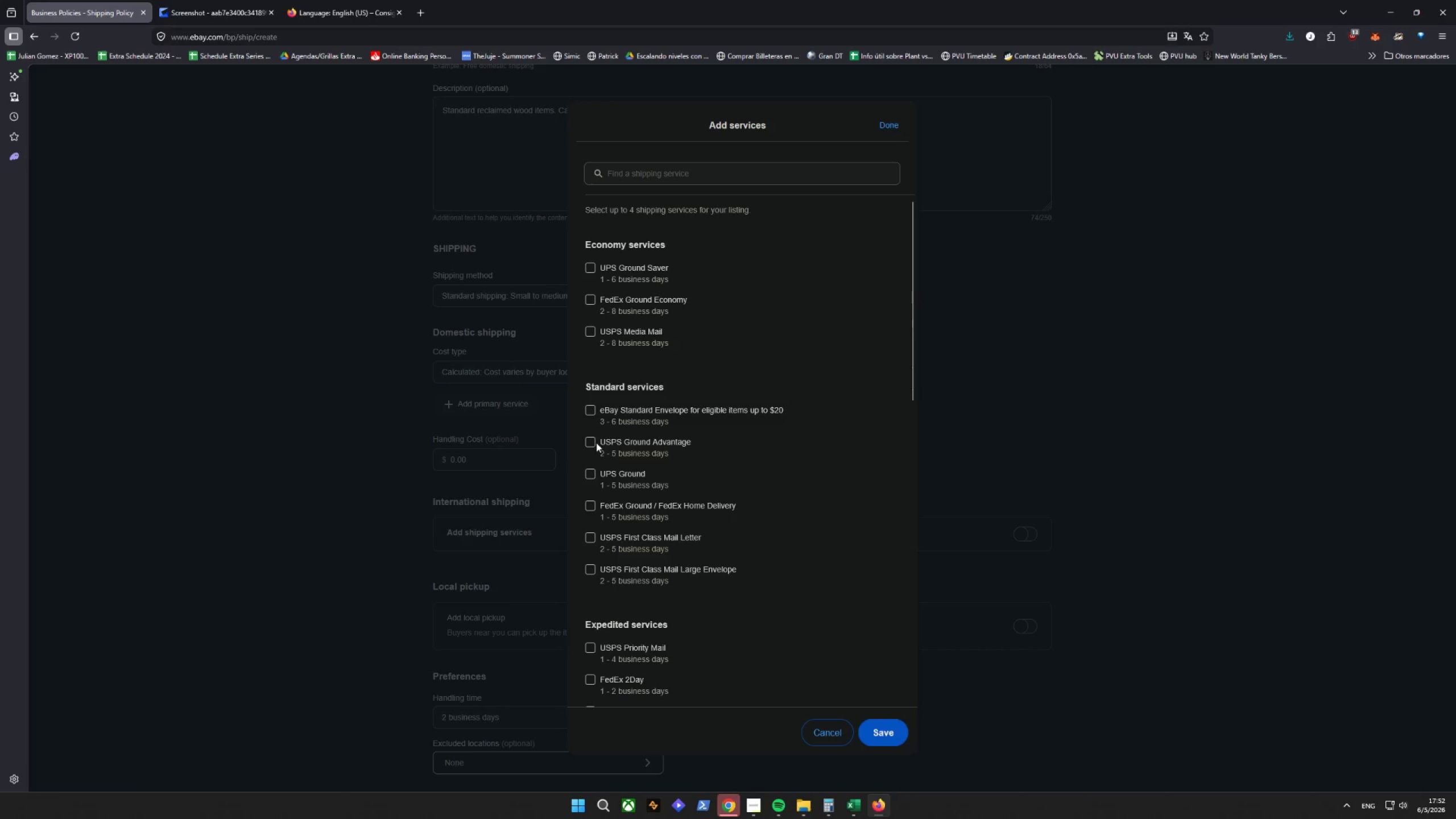 
triple_click([596, 442])
 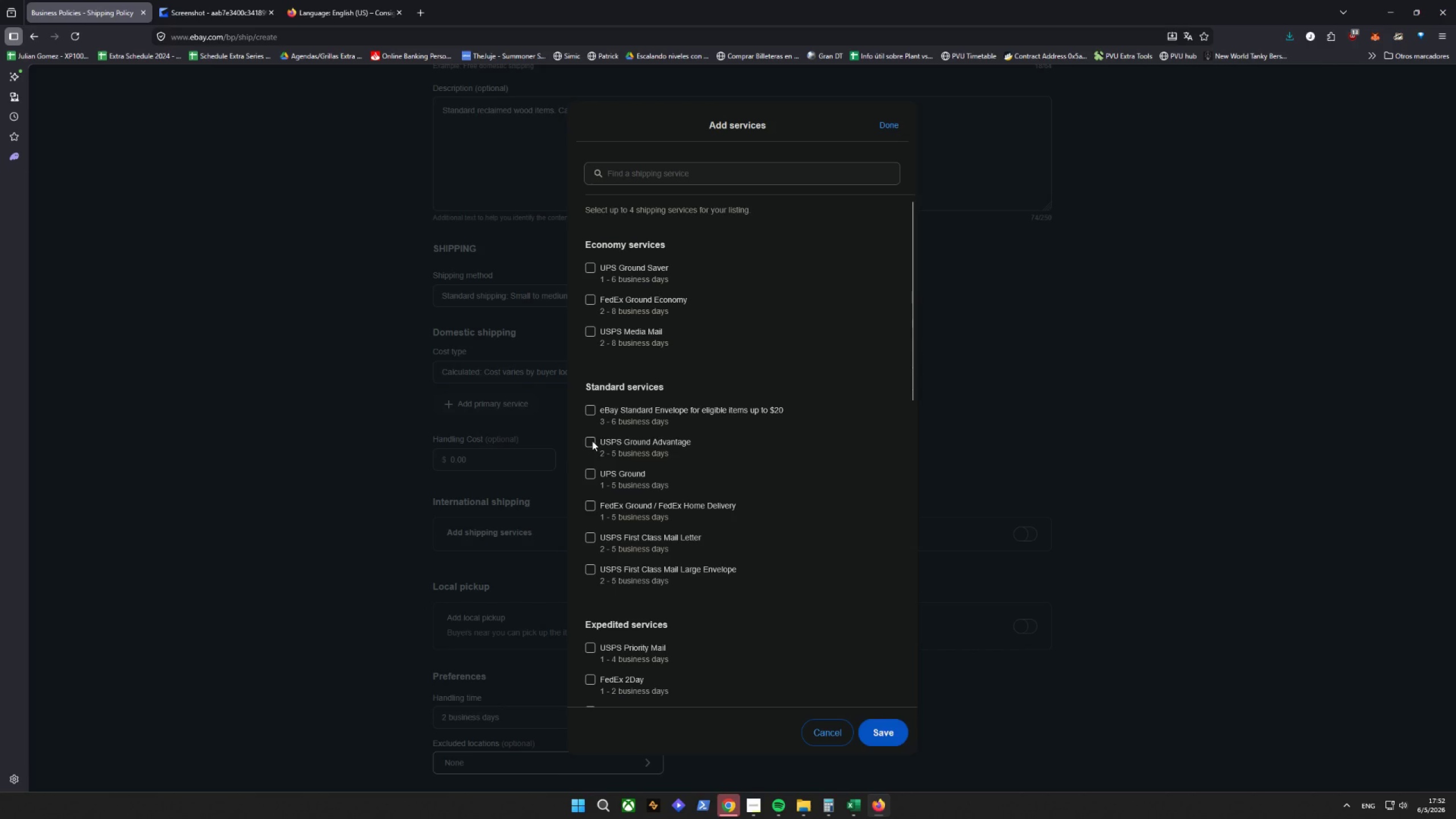 
triple_click([592, 441])
 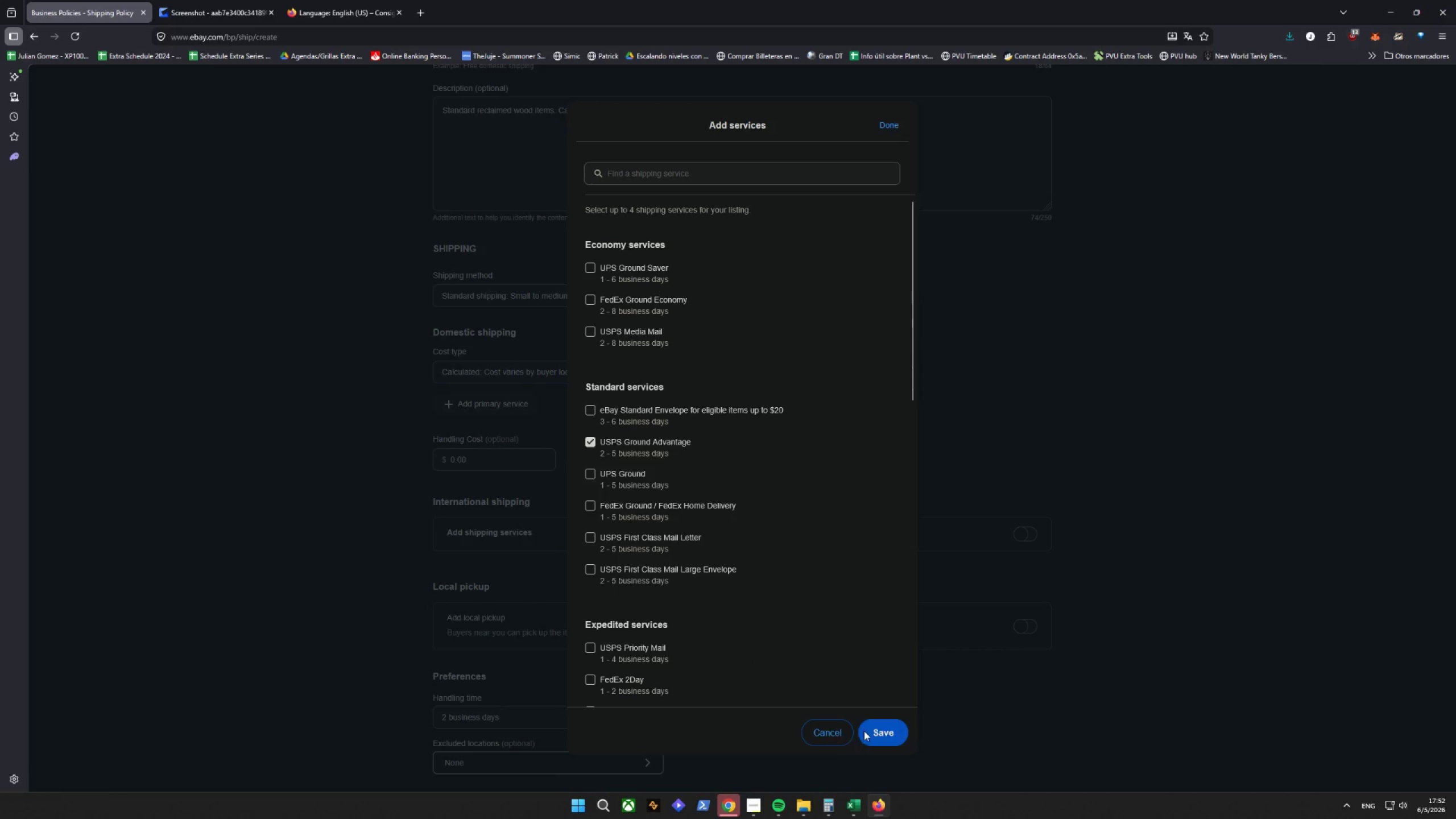 
left_click([879, 731])
 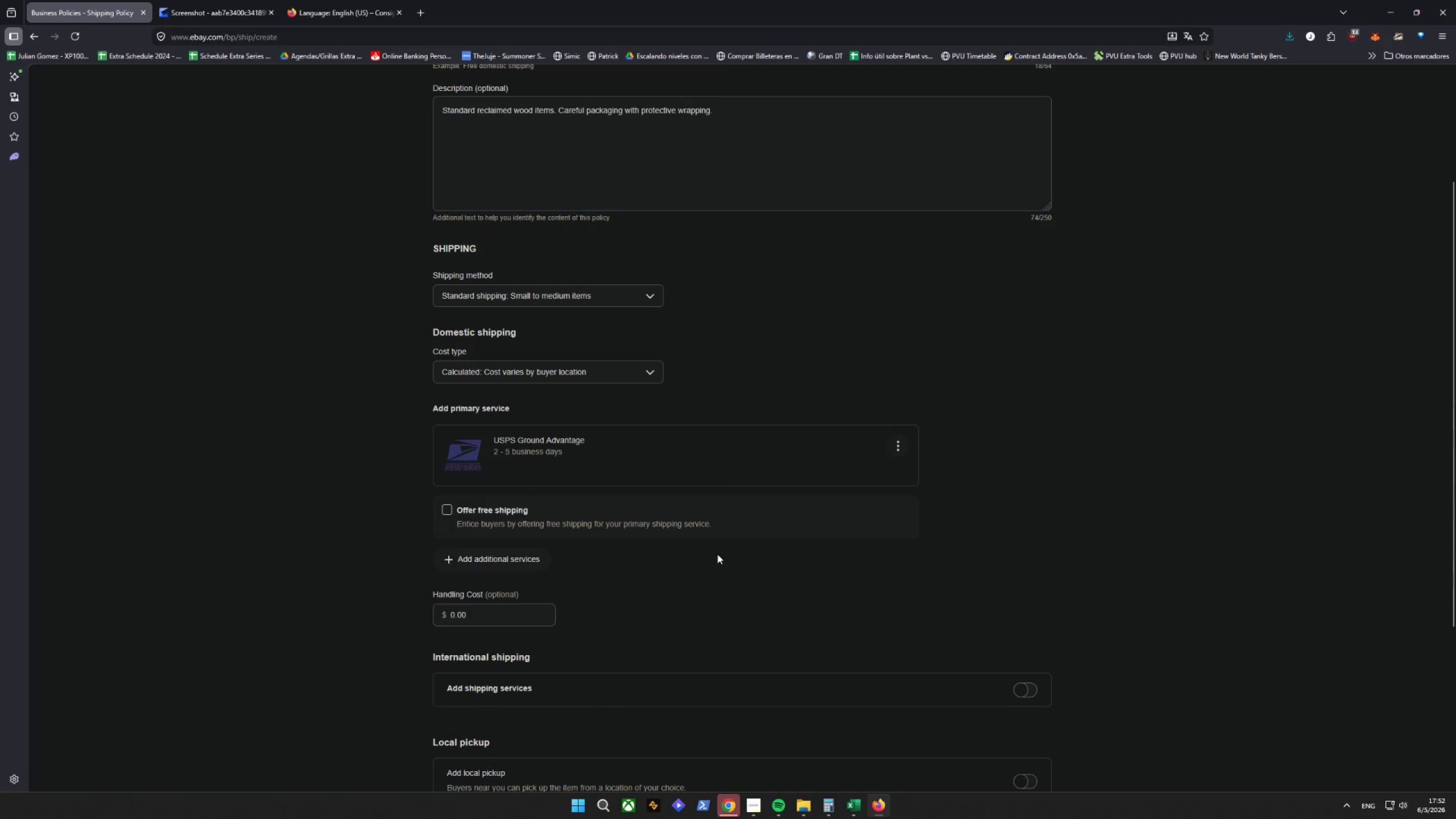 
left_click([445, 511])
 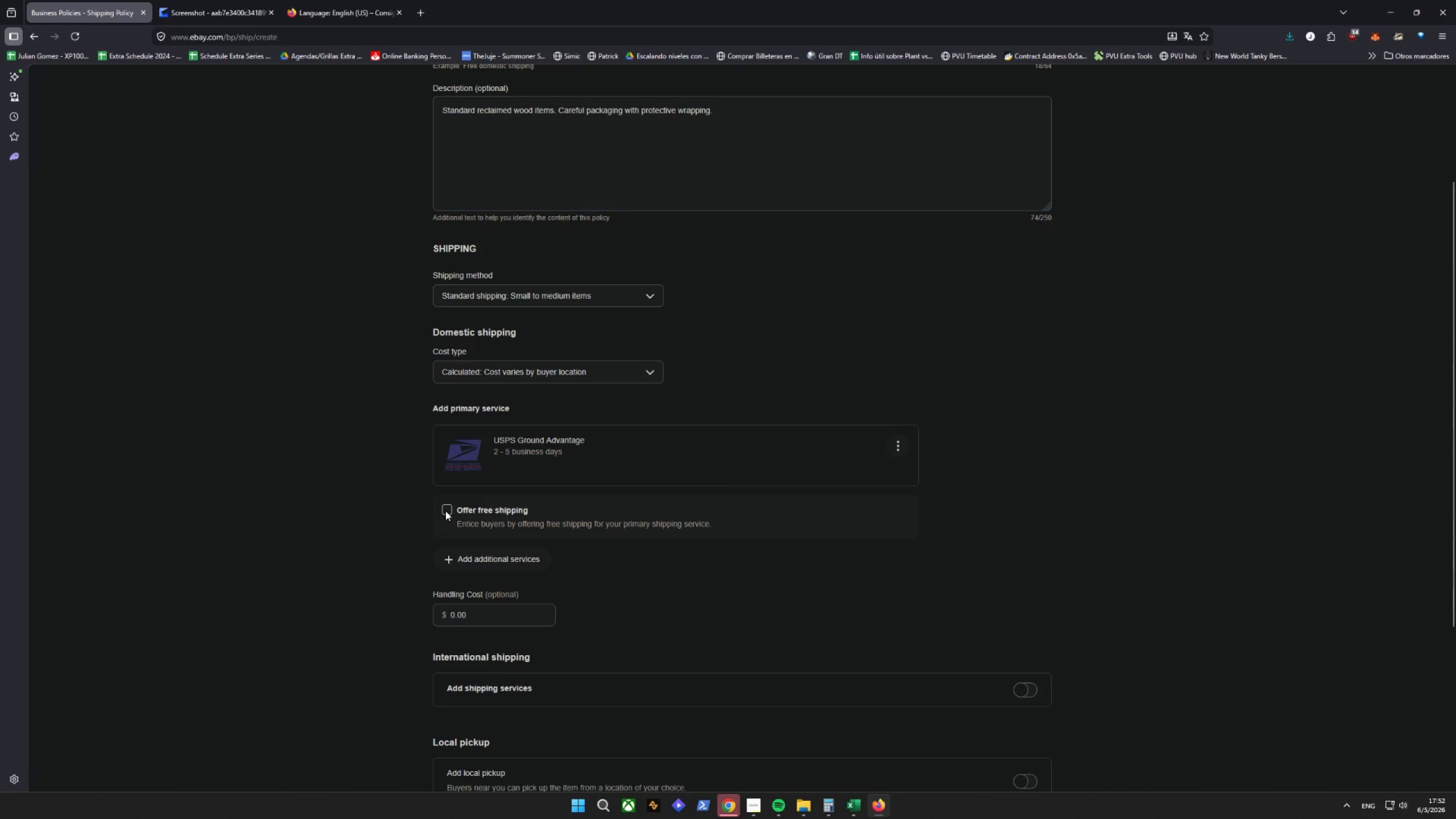 
double_click([445, 511])
 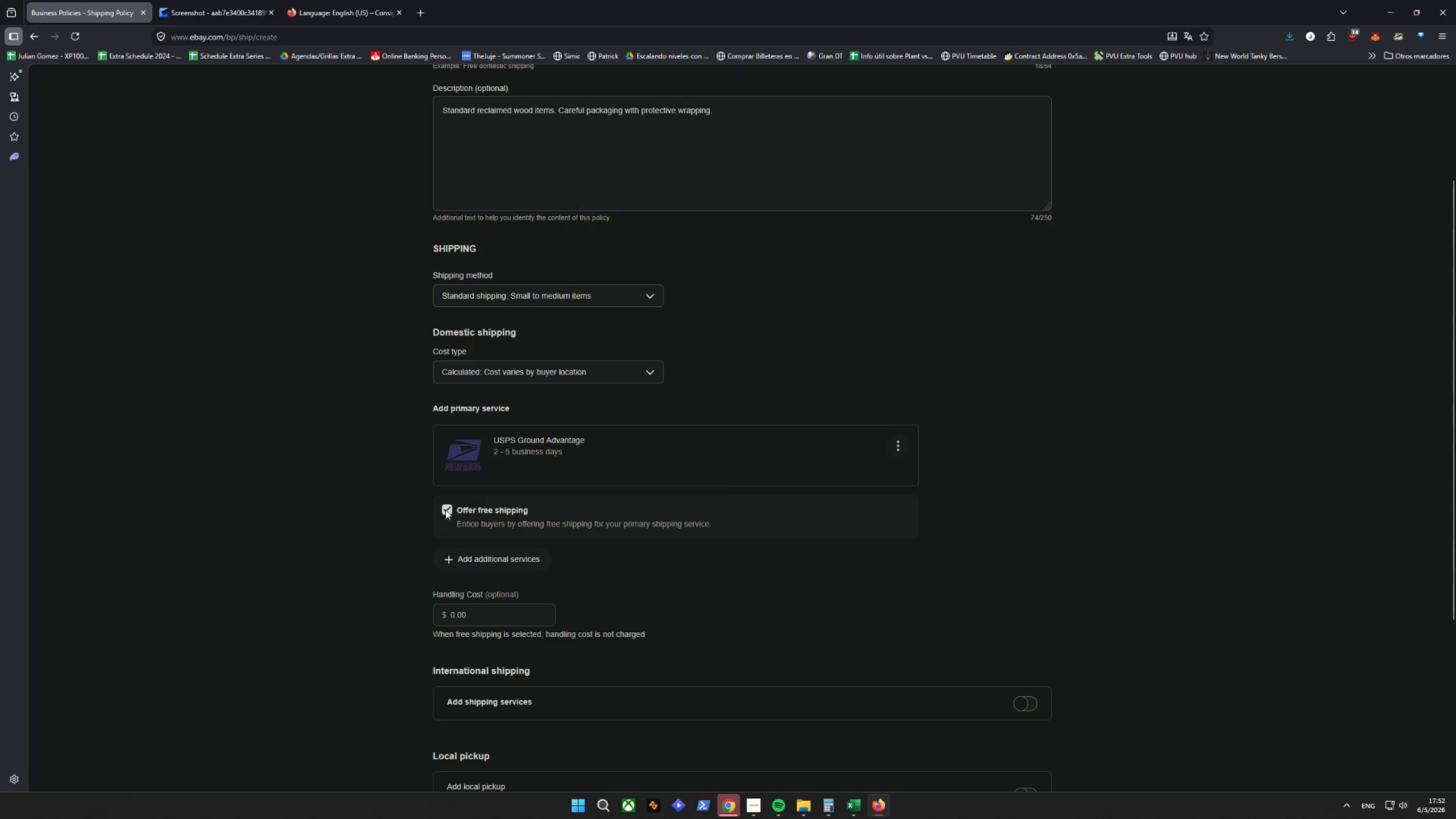 
left_click([445, 510])
 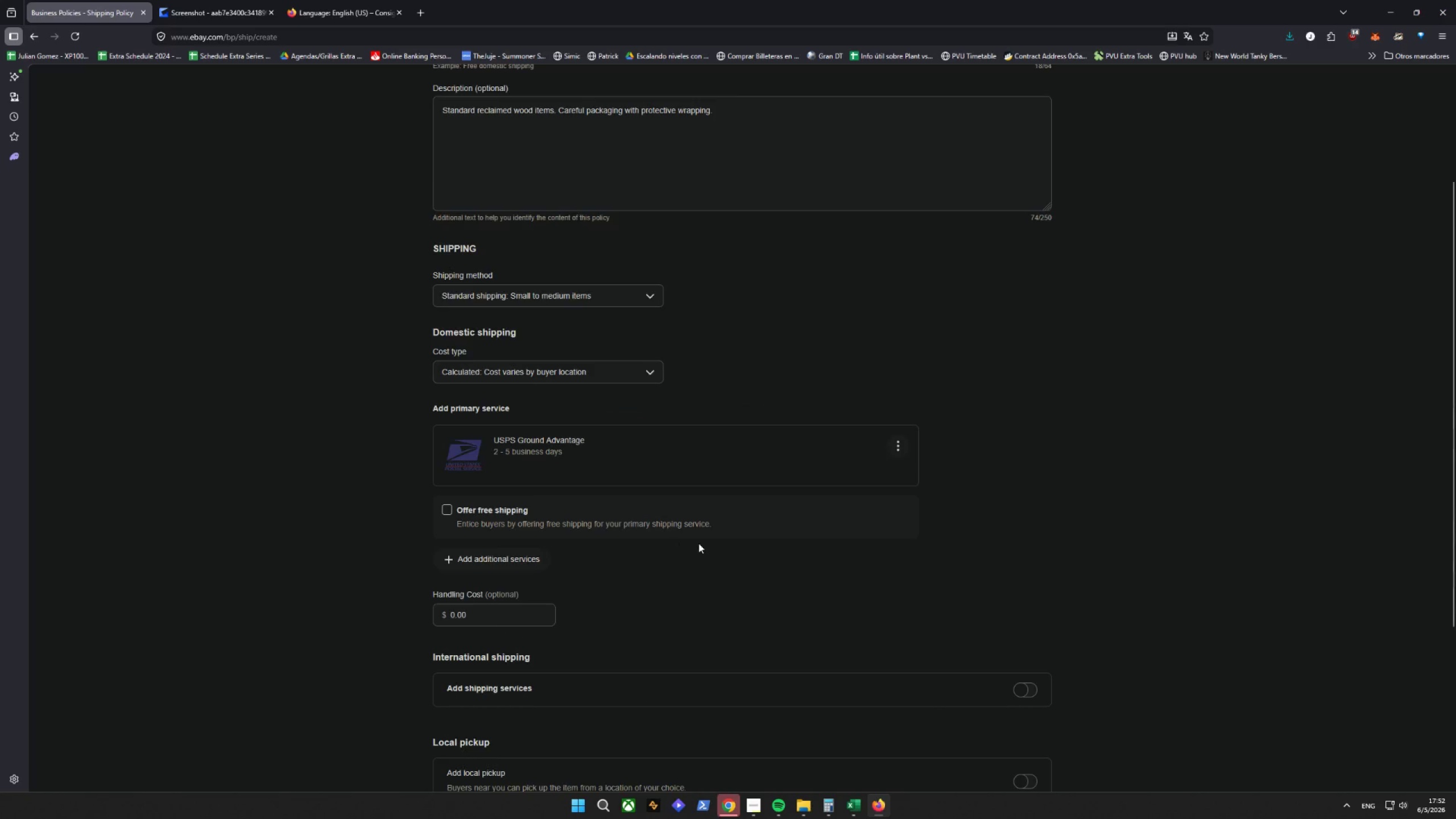 
scroll: coordinate [688, 522], scroll_direction: down, amount: 6.0
 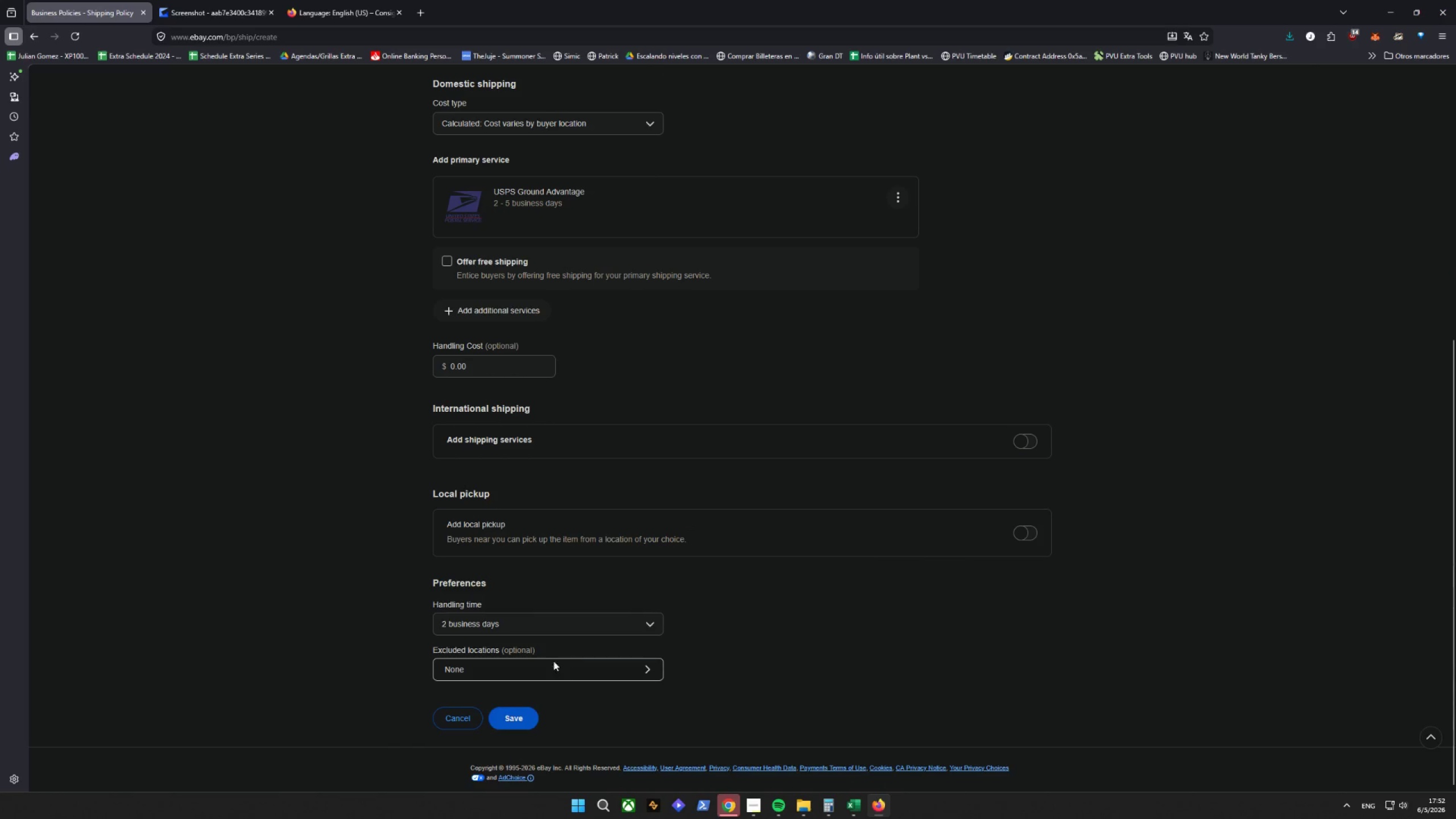 
left_click([553, 625])
 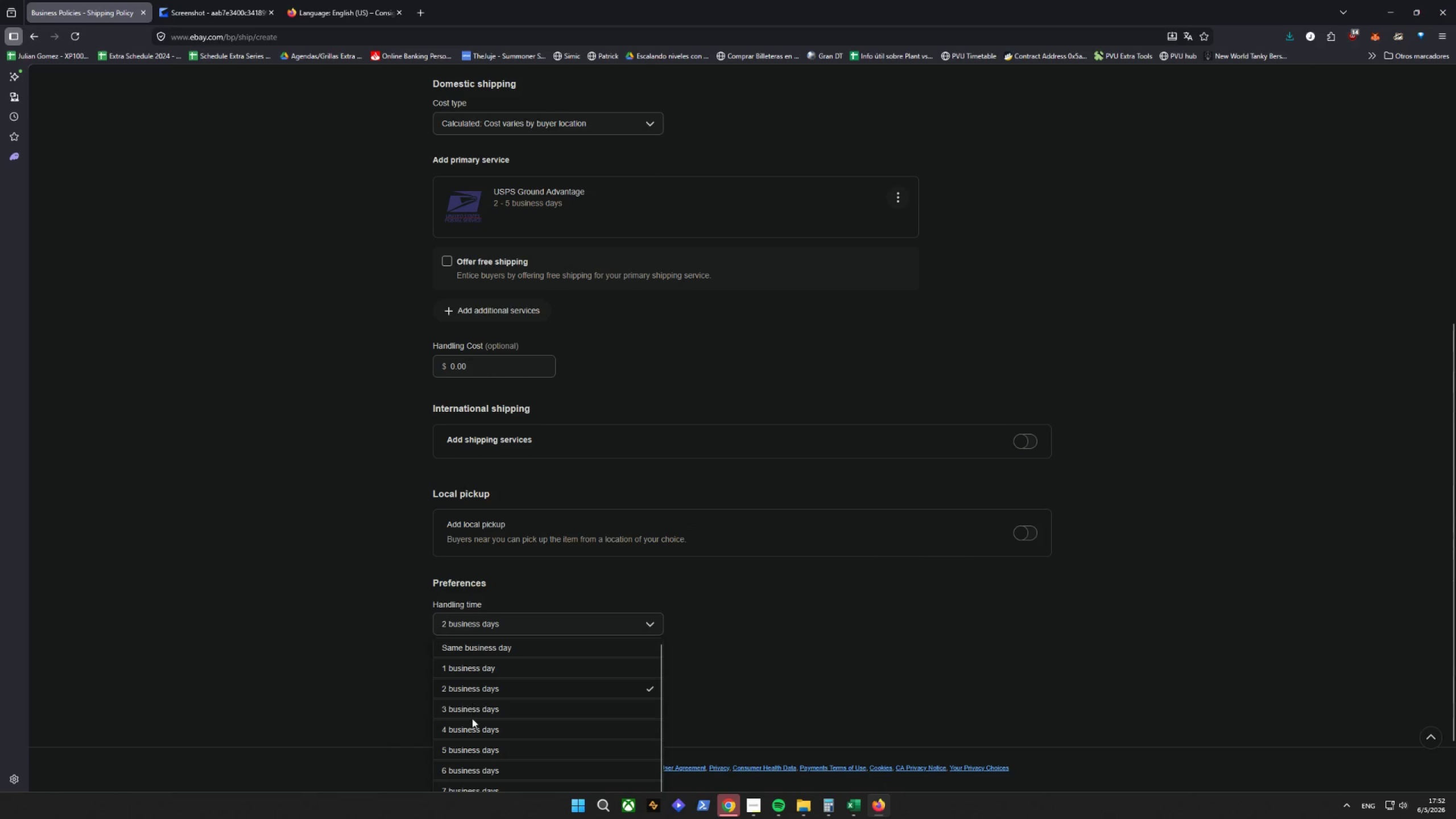 
left_click([470, 710])
 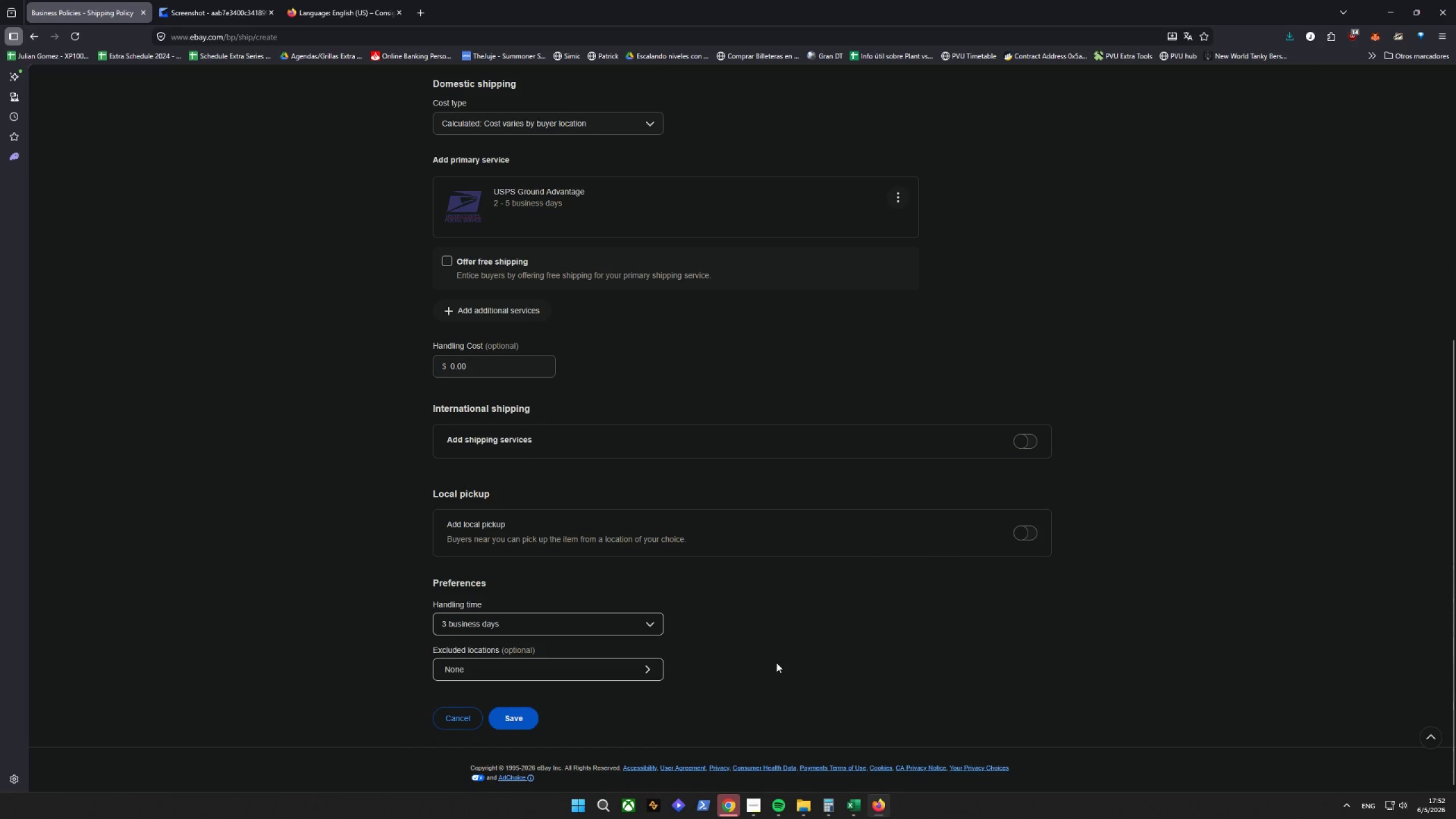 
left_click([776, 661])
 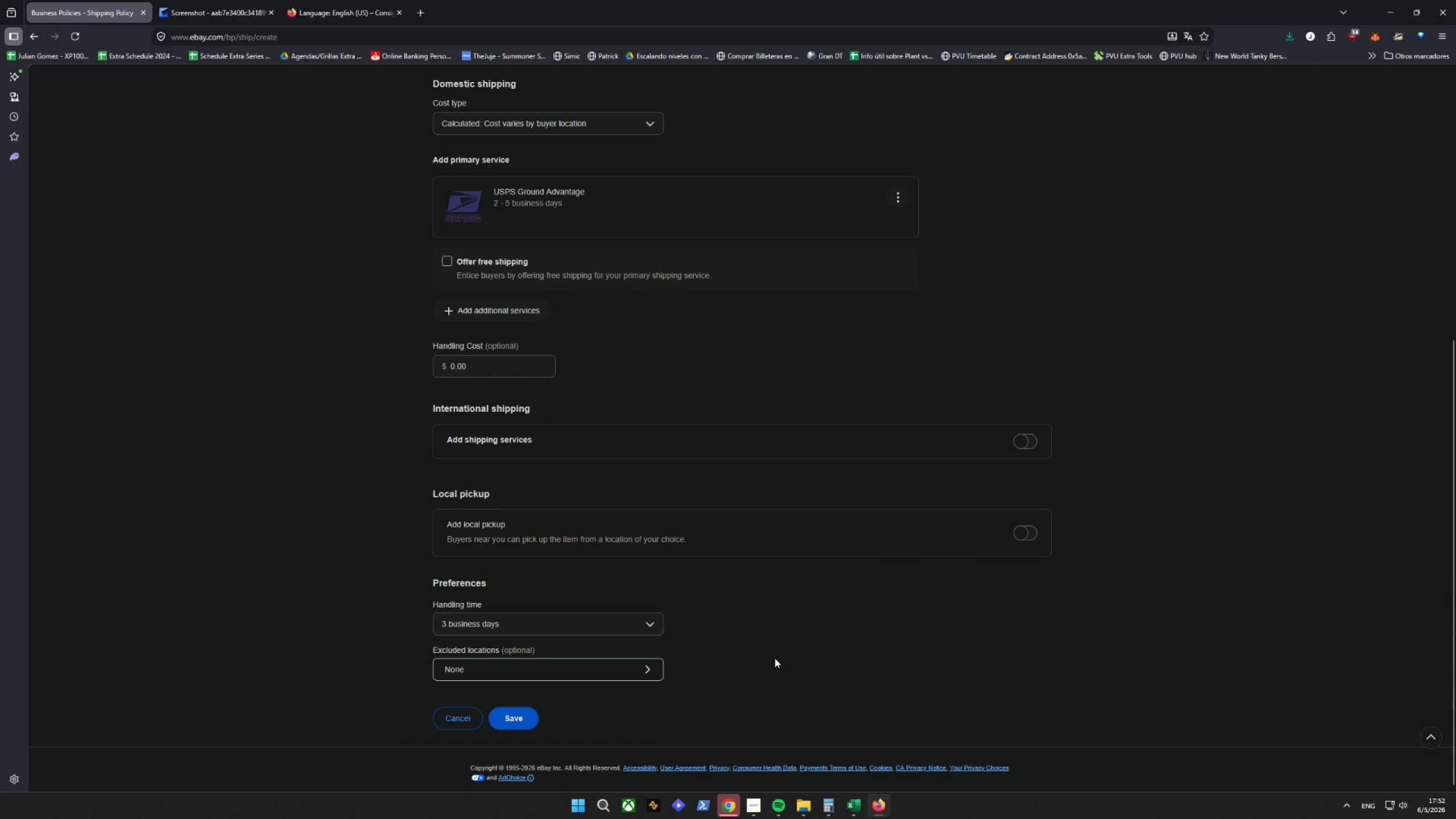 
scroll: coordinate [775, 658], scroll_direction: down, amount: 3.0
 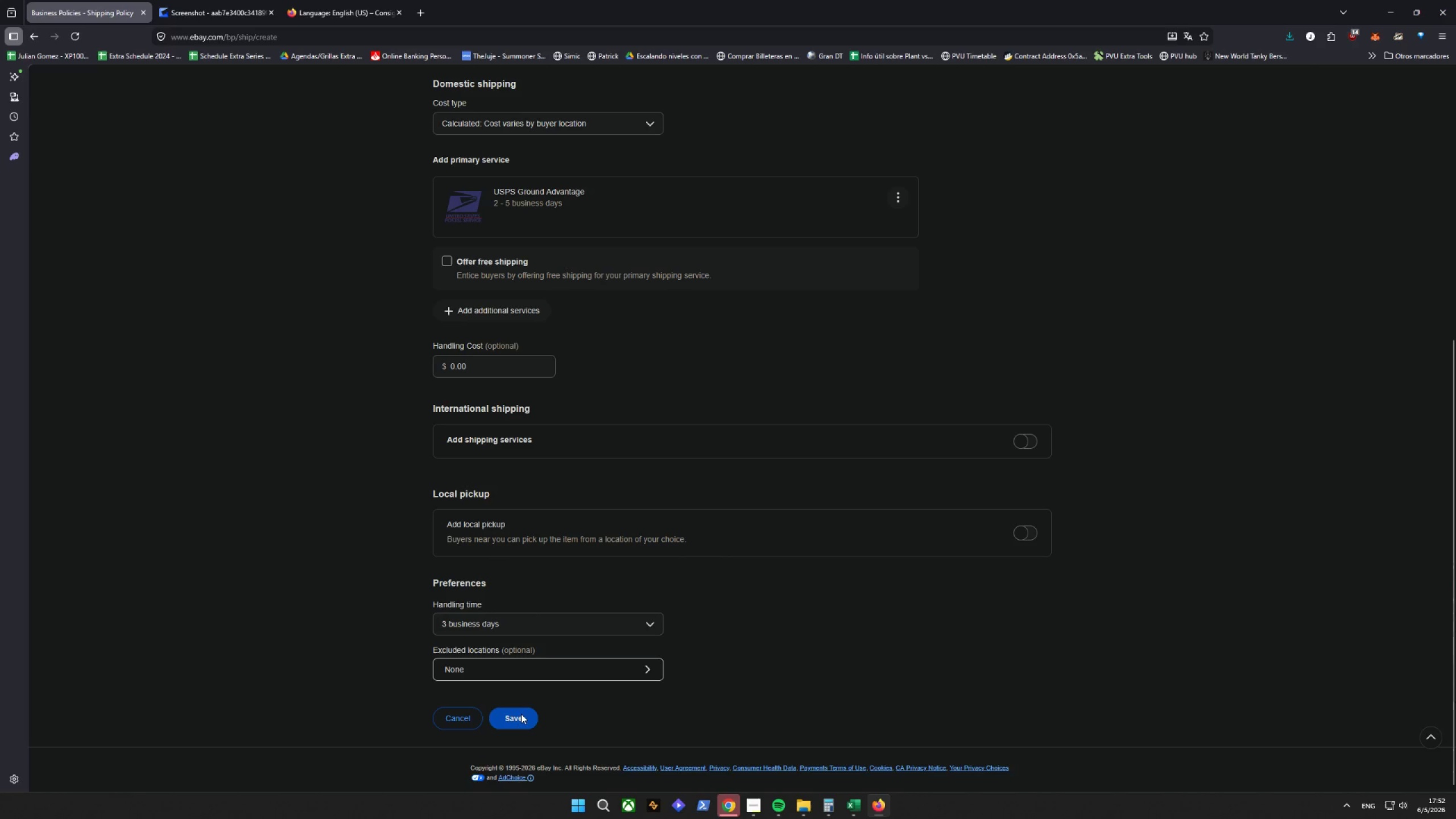 
left_click([521, 714])
 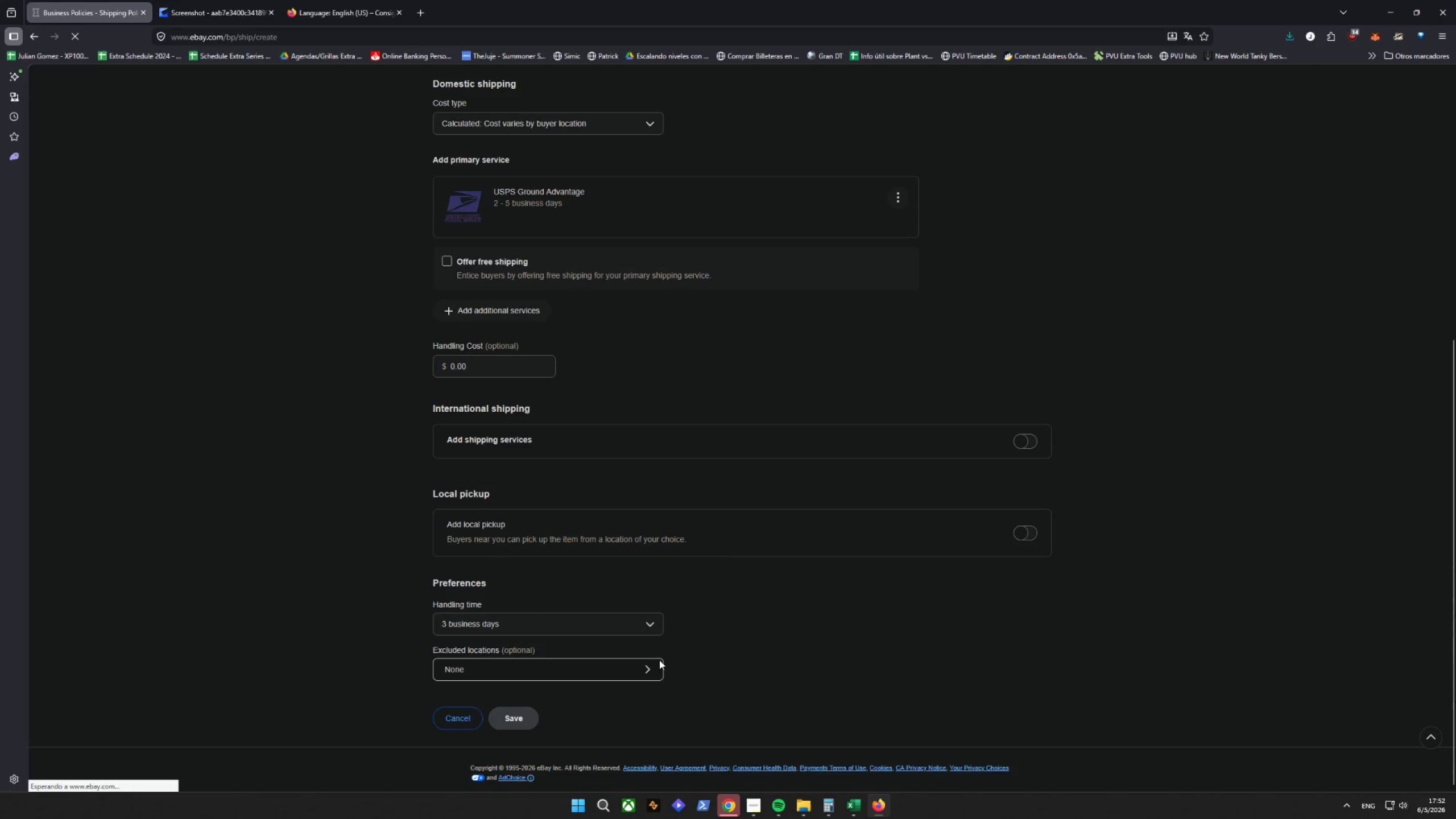 
mouse_move([688, 642])
 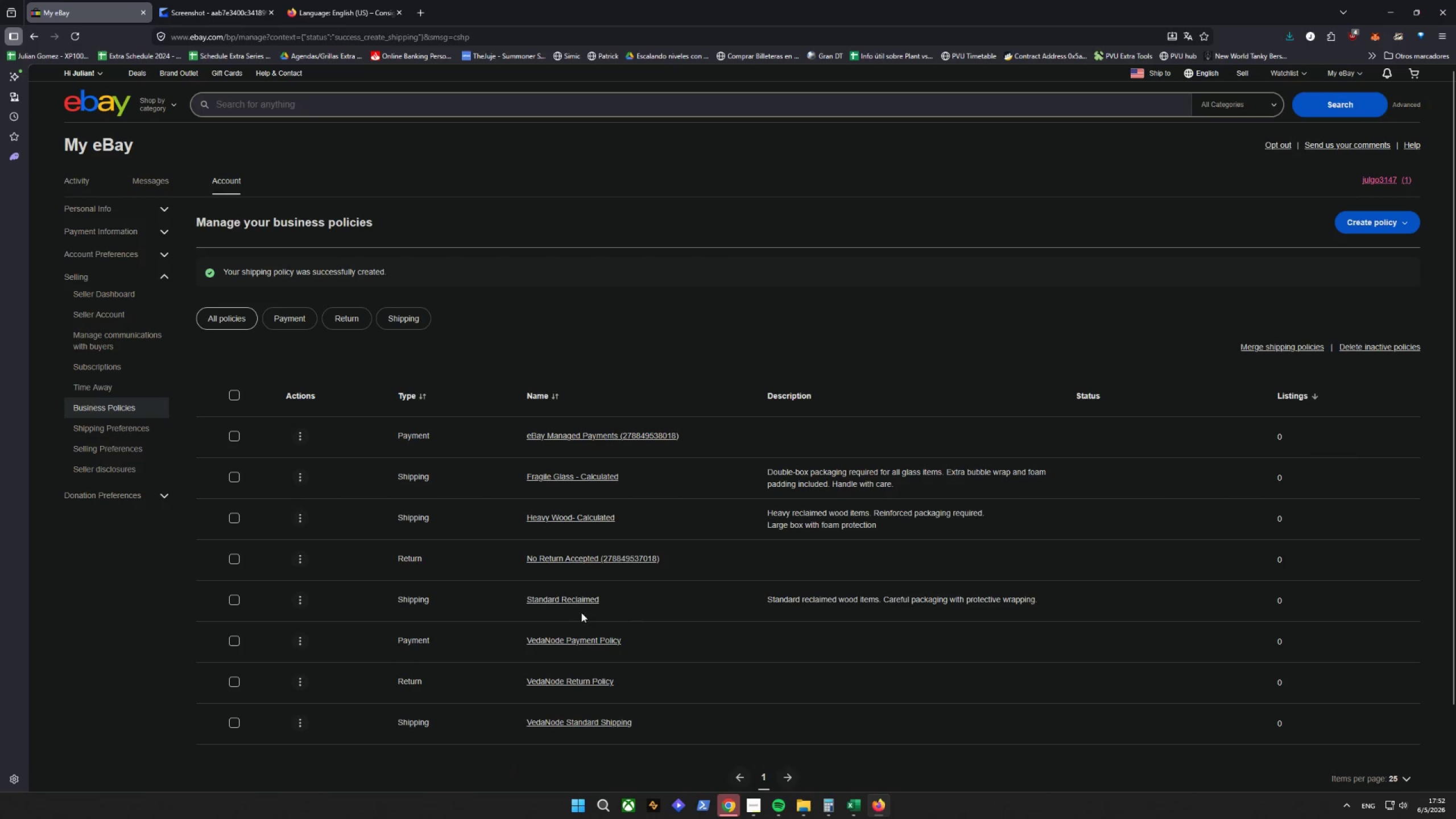 
left_click([577, 603])
 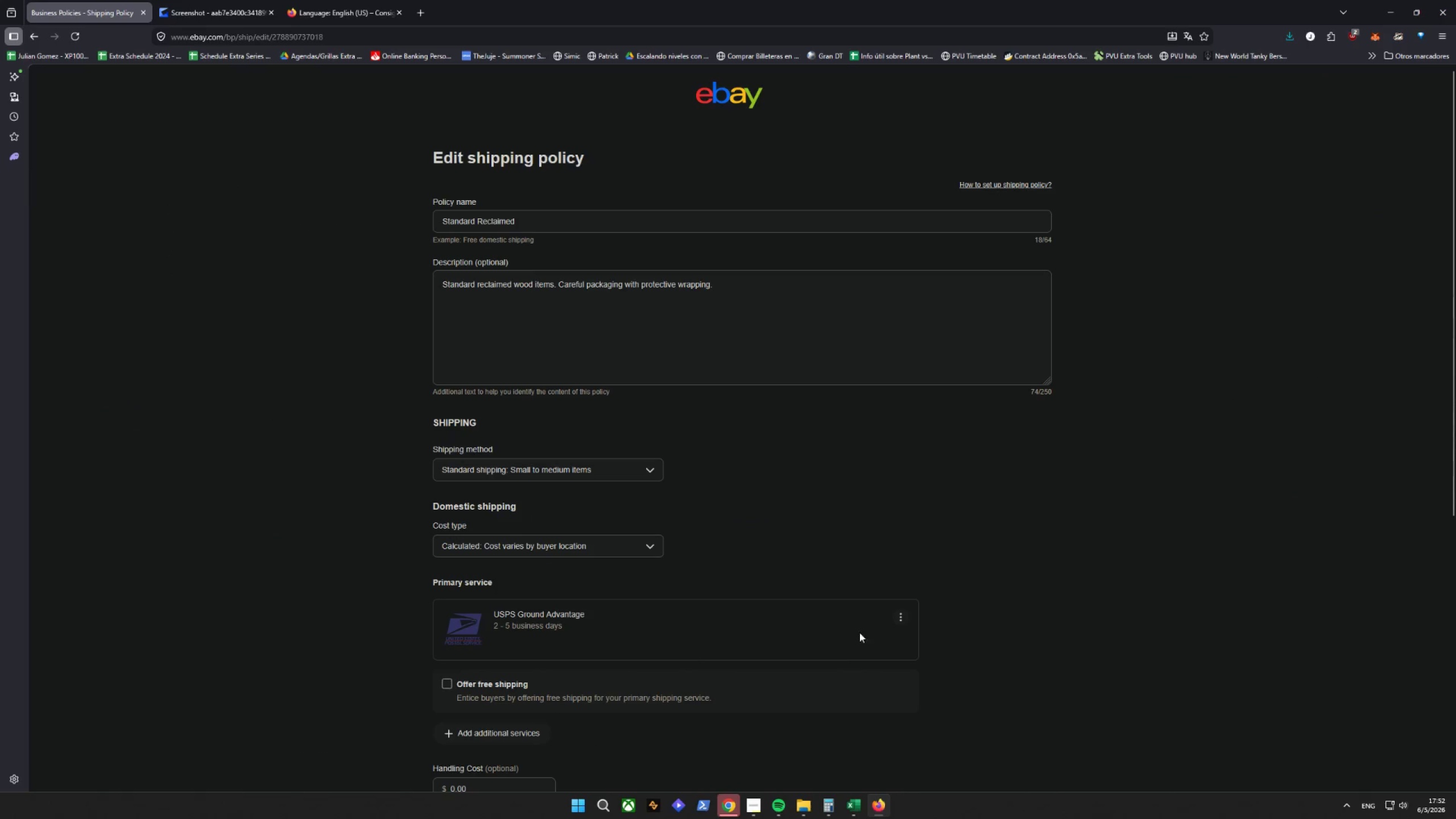 
hold_key(key=ControlLeft, duration=1.19)
scroll: coordinate [999, 609], scroll_direction: down, amount: 3.0
 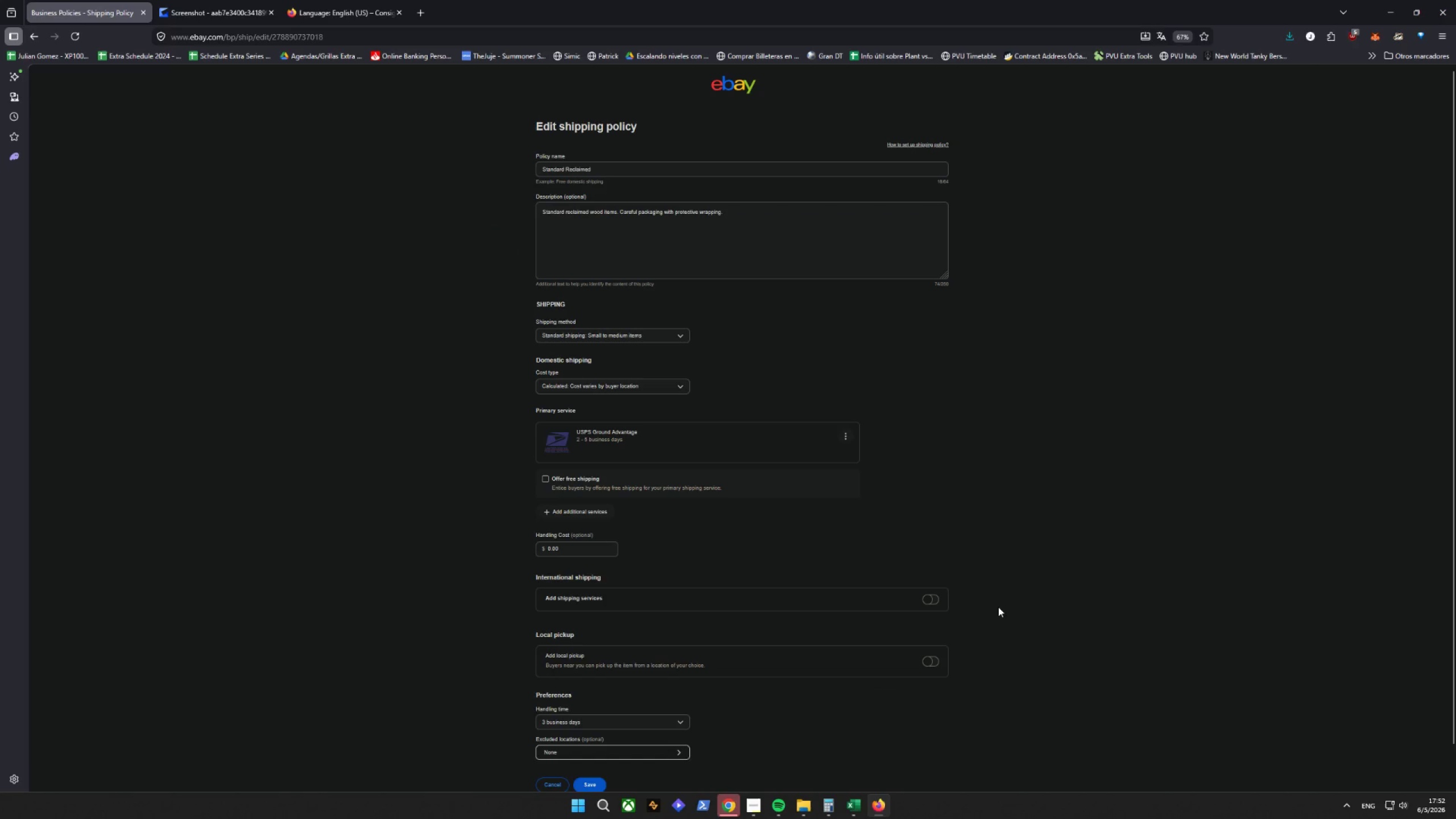 
key(Control+Shift+C)
 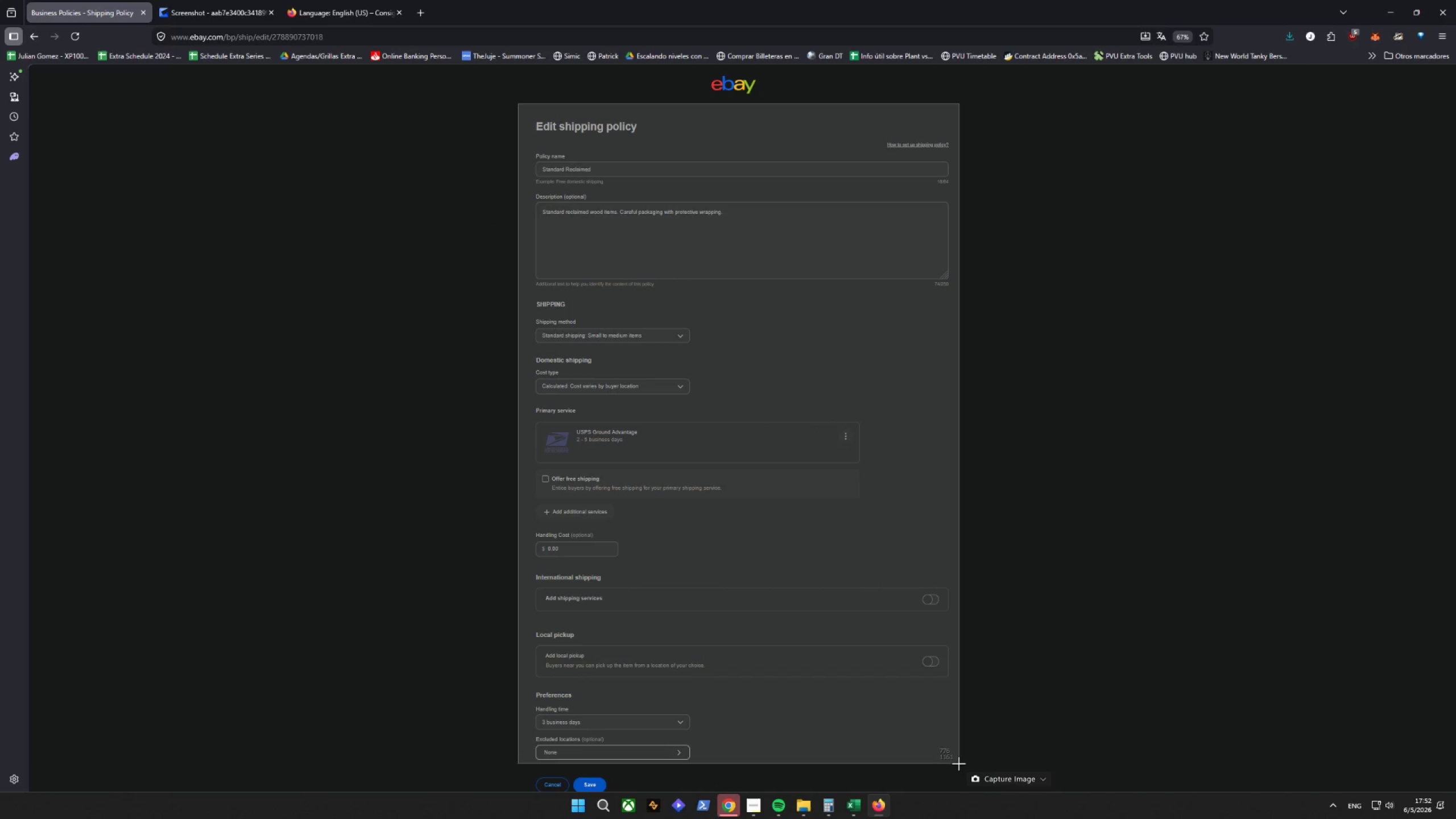 
wait(5.06)
 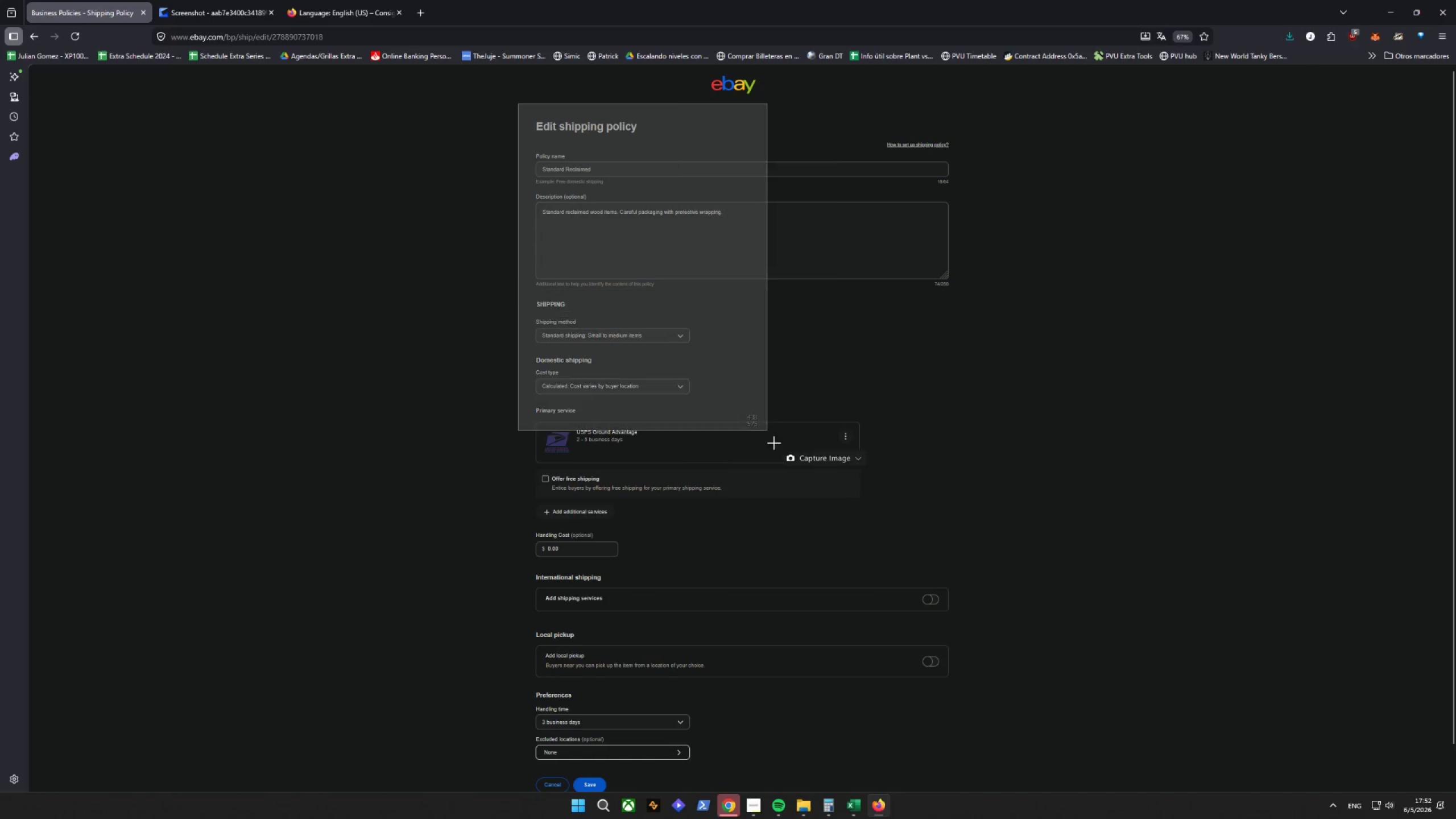 
key(Alt+D)
 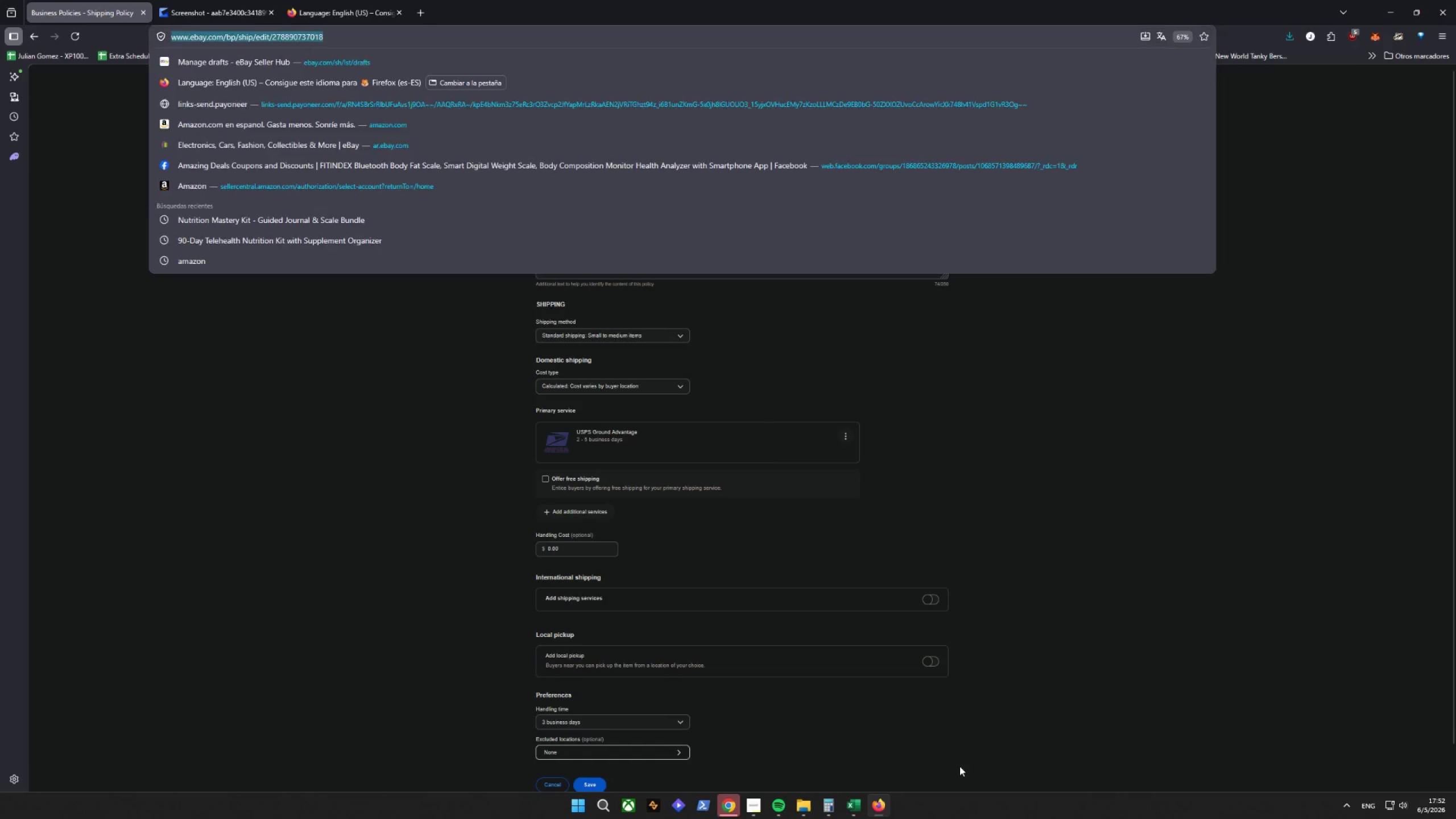 
key(Control+V)
 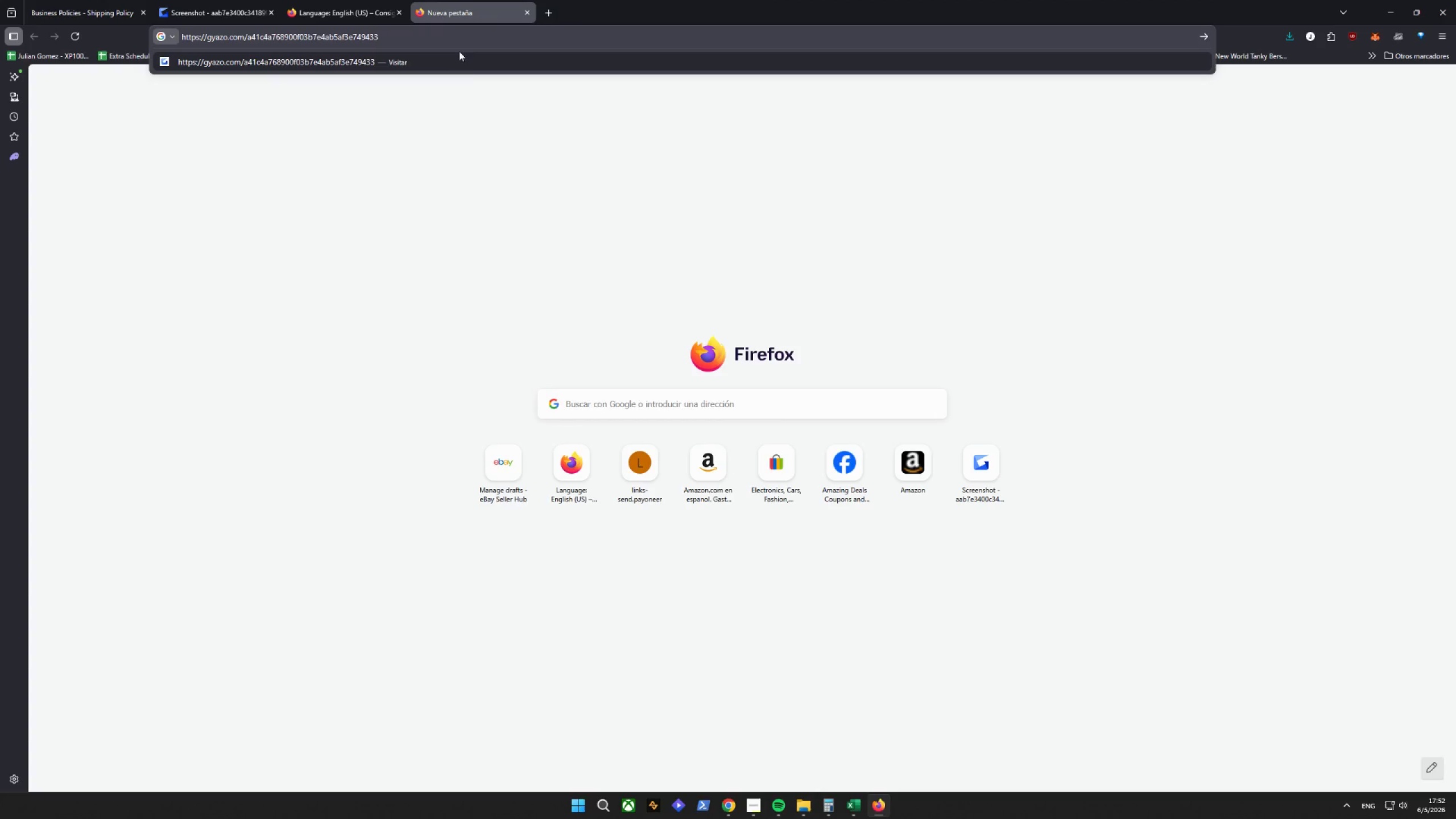 
key(Enter)
 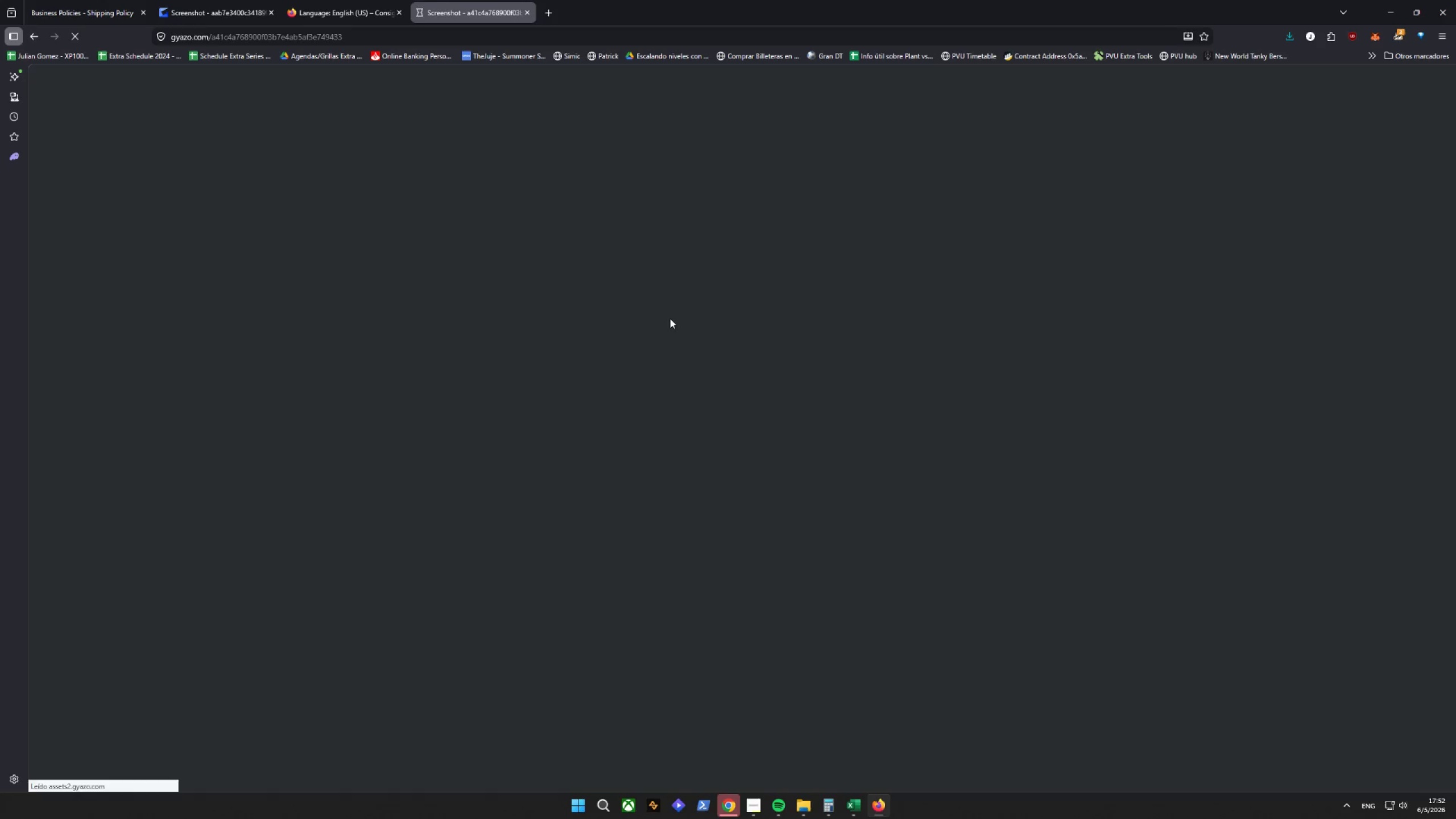 
right_click([673, 323])
 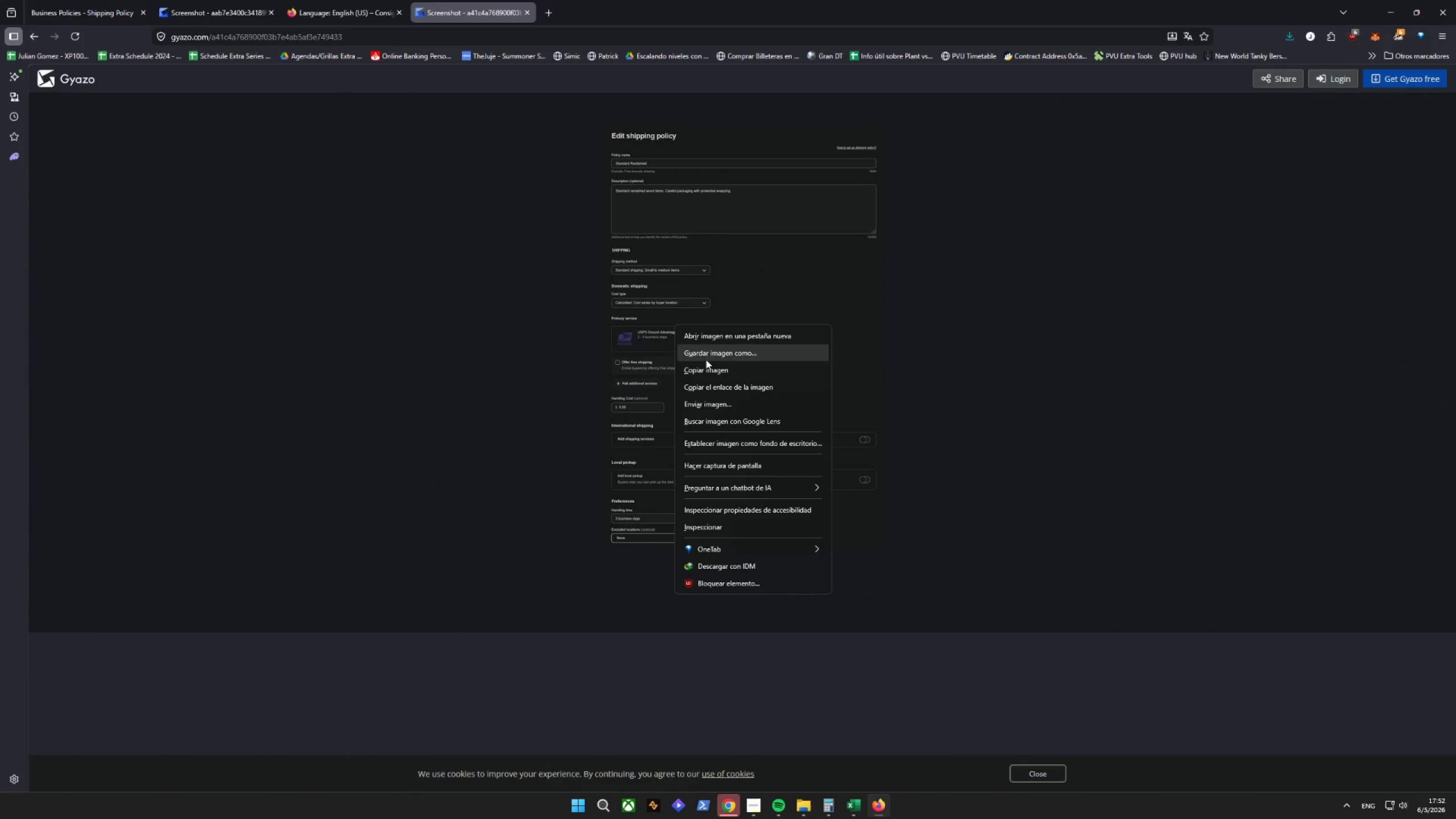 
left_click([705, 357])
 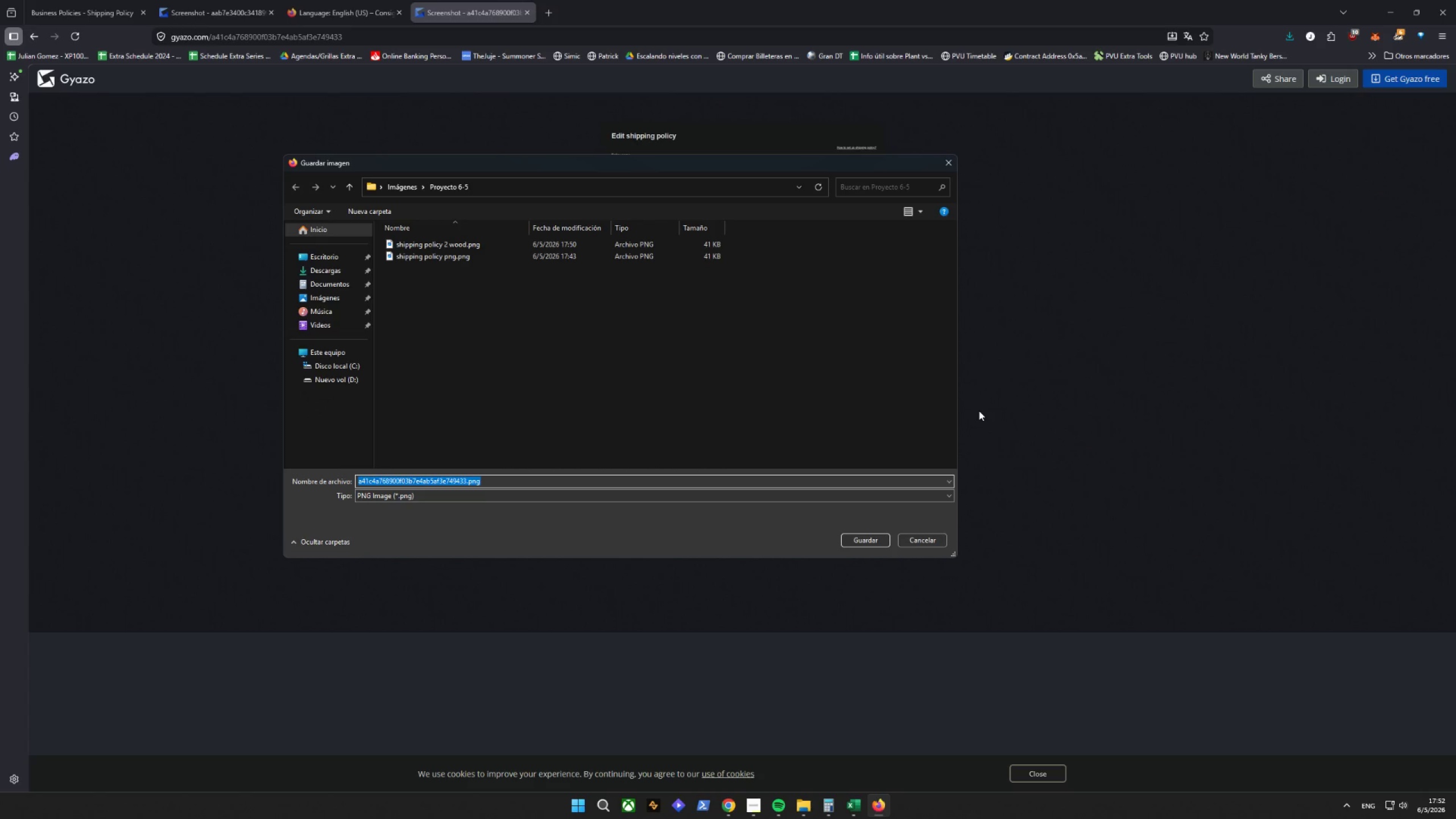 
type(shiu)
key(Backspace)
type(pping policy 2 )
key(Backspace)
key(Backspace)
type(3 standard)
 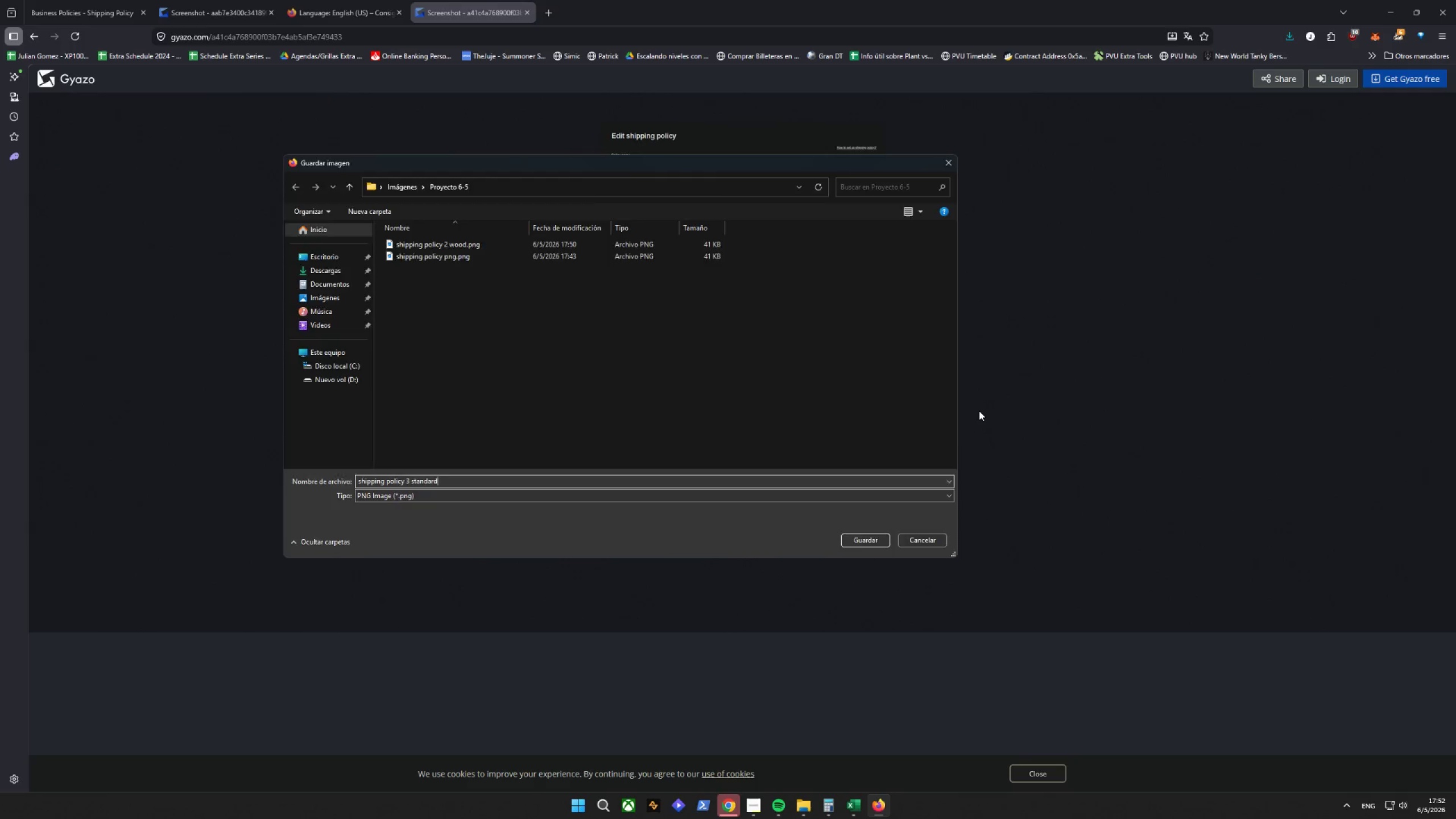 
key(Enter)
 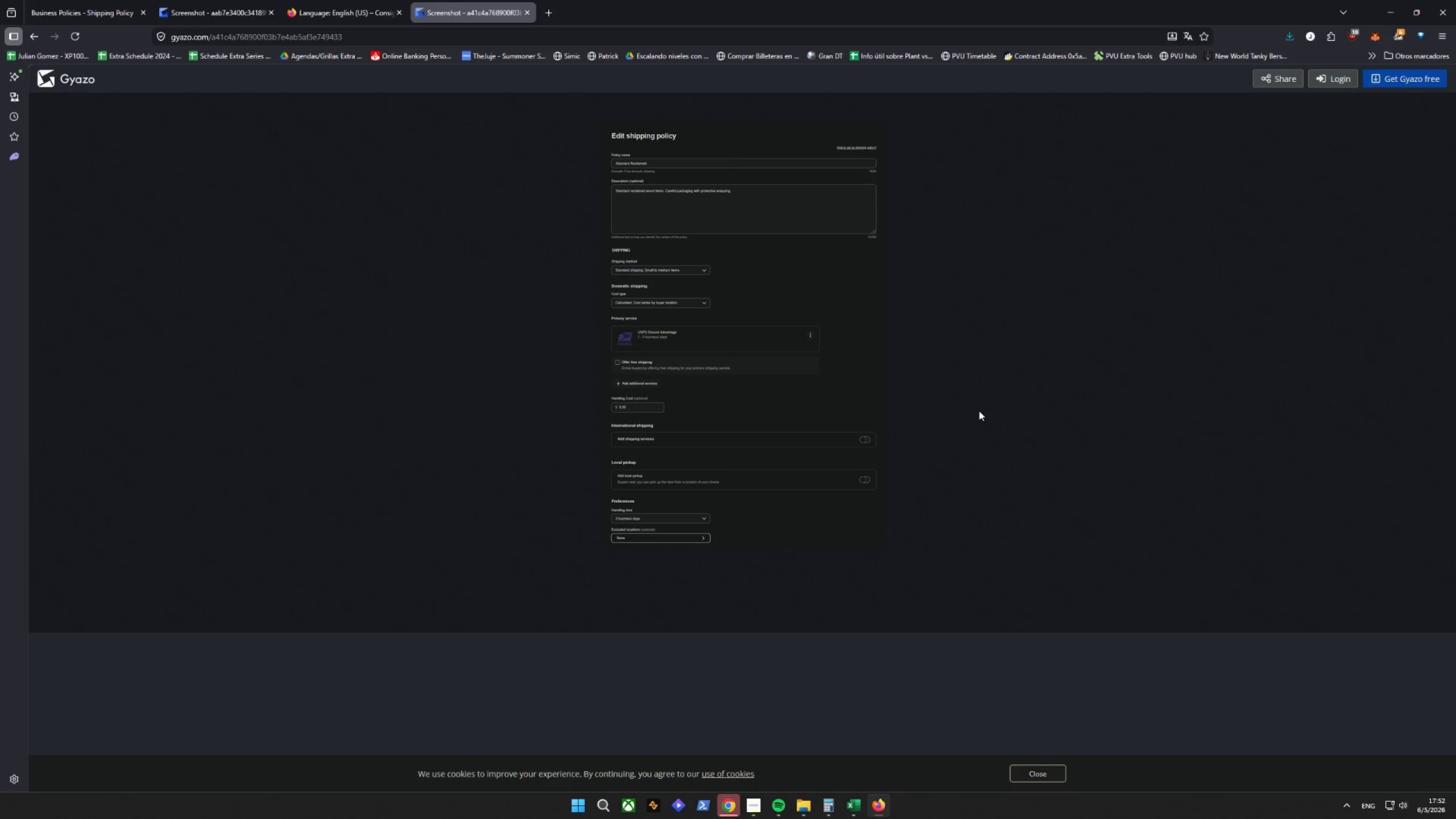 
key(Escape)
 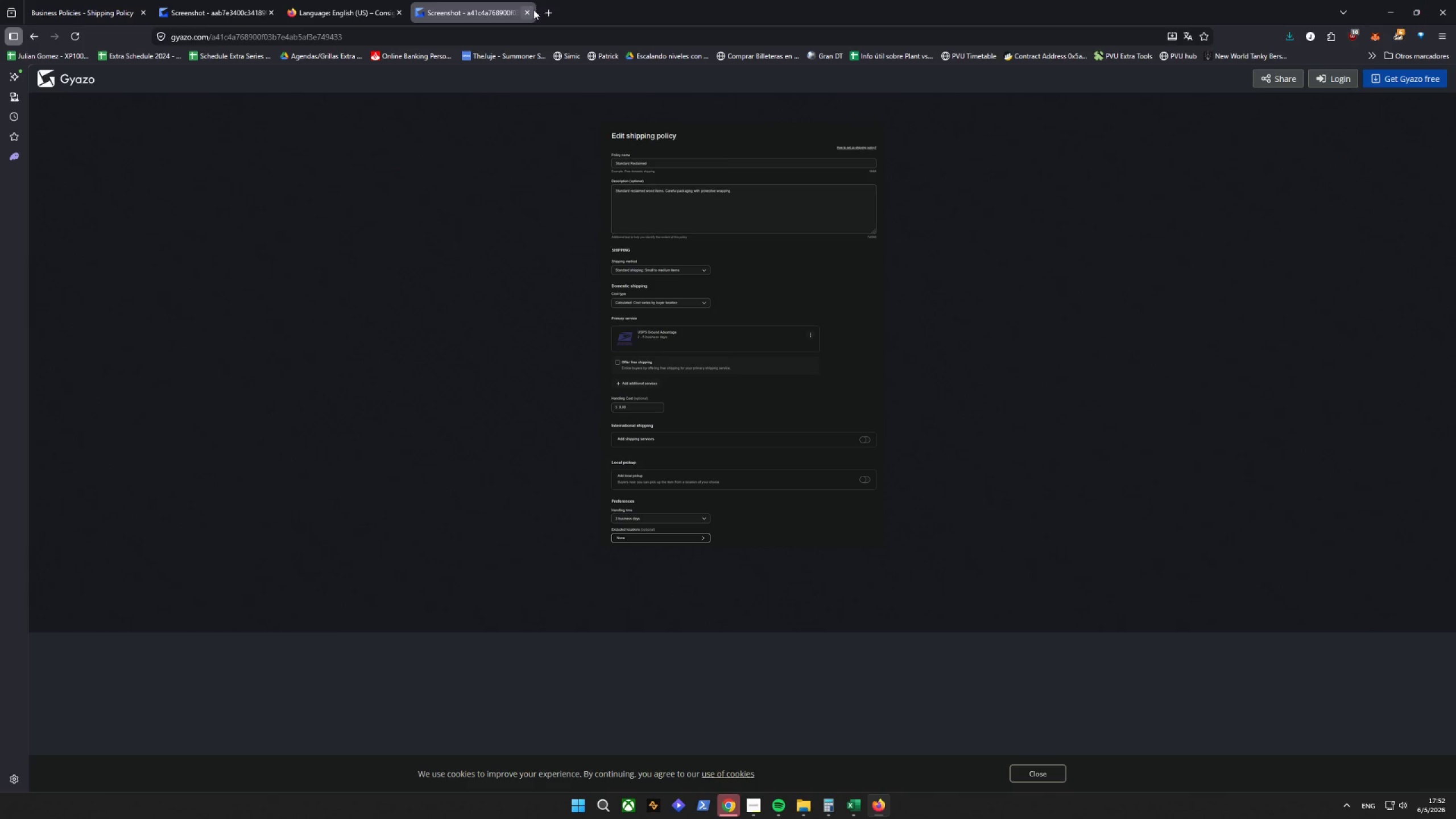 
left_click([532, 11])
 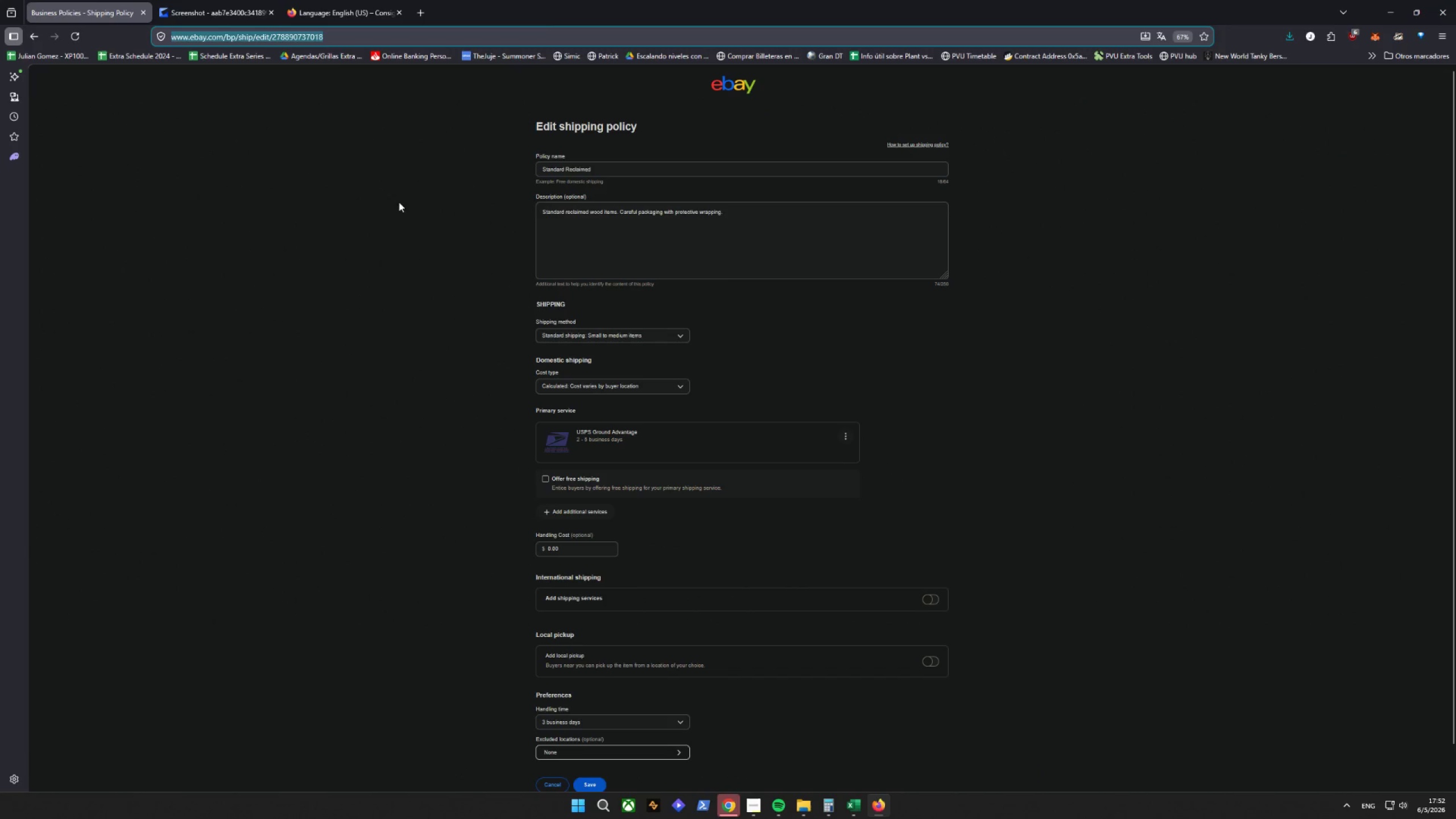 
scroll: coordinate [448, 259], scroll_direction: down, amount: 8.0
 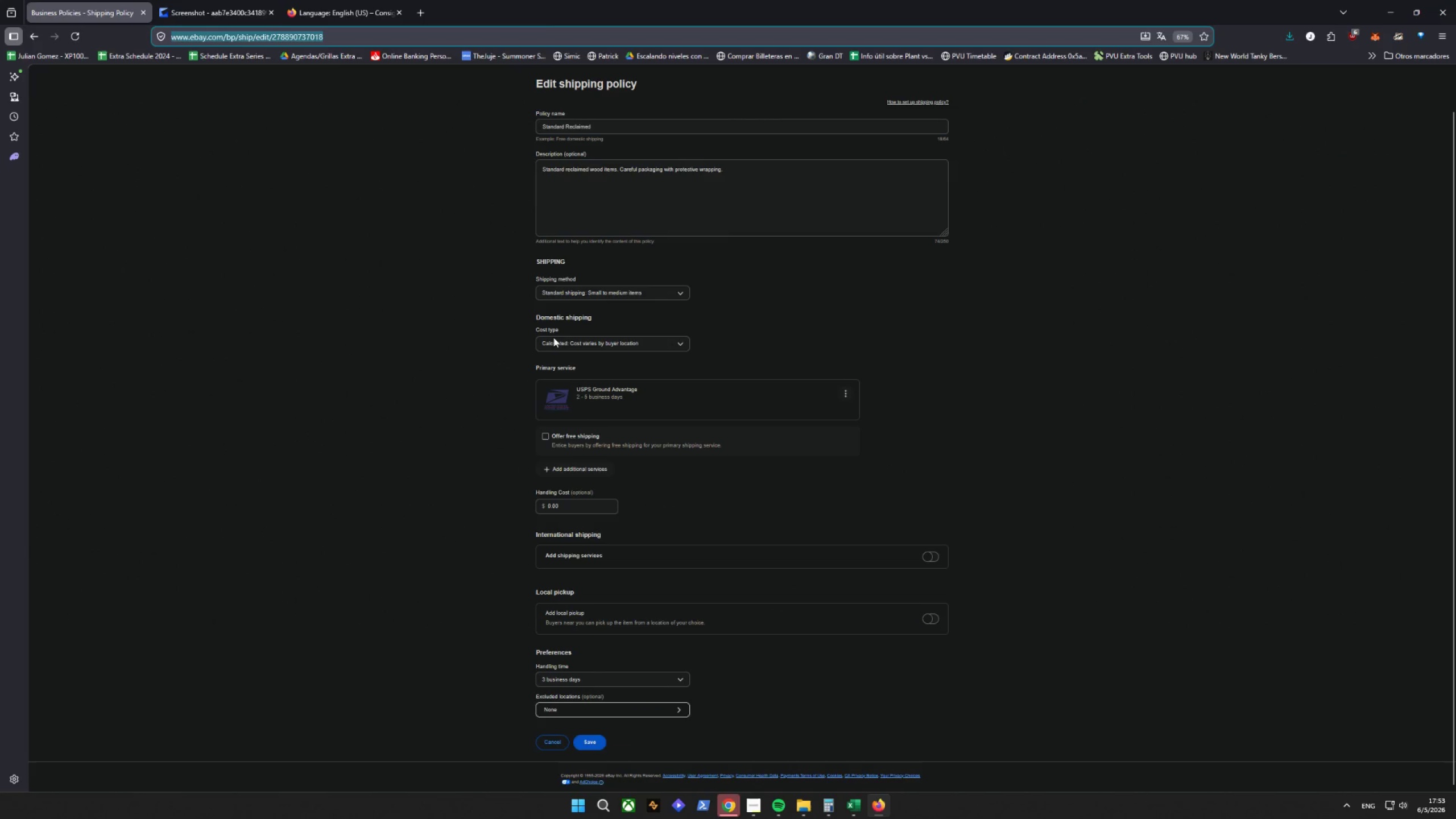 
hold_key(key=ControlLeft, duration=1.67)
scroll: coordinate [821, 342], scroll_direction: up, amount: 3.0
 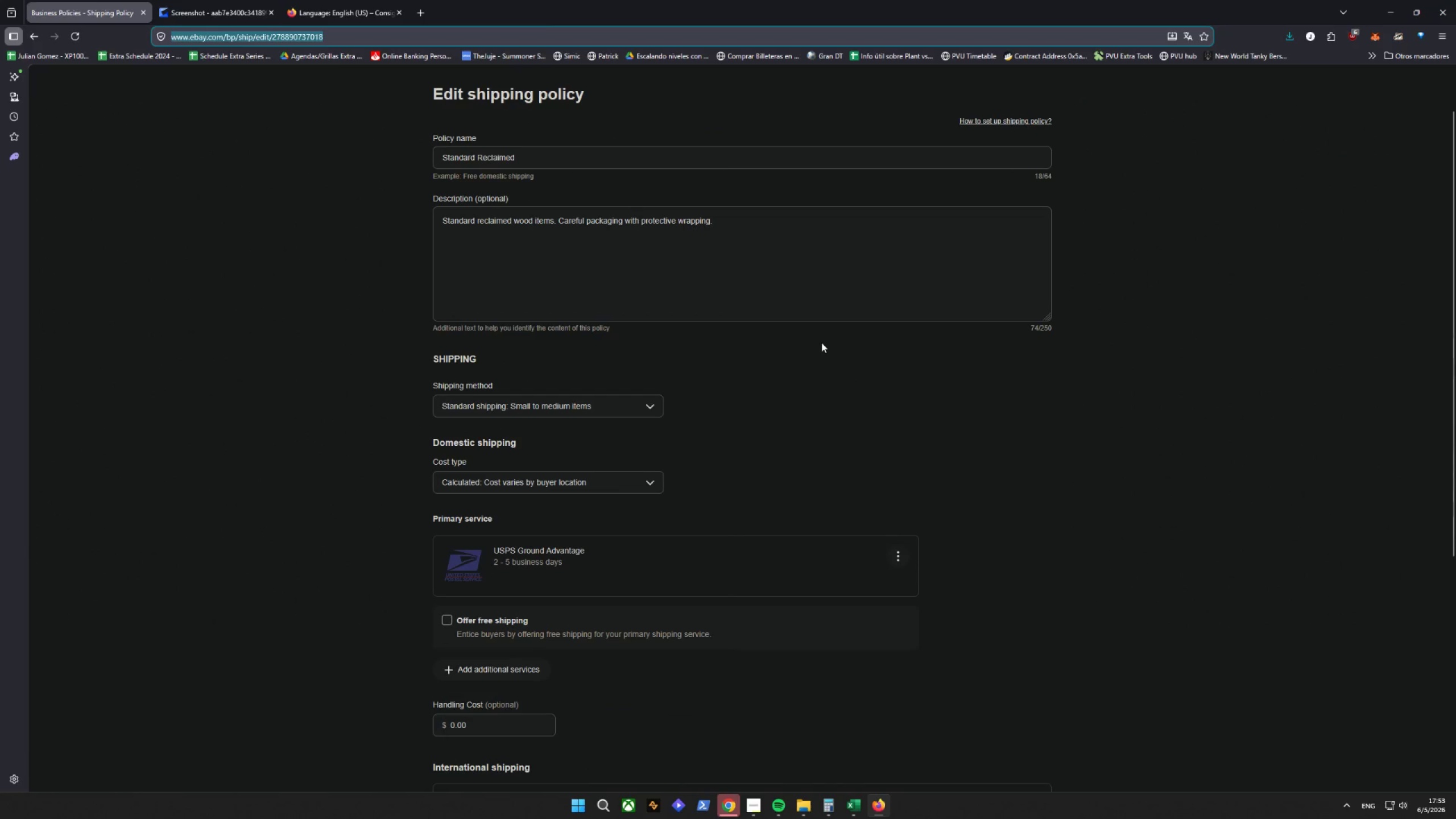 
scroll: coordinate [821, 342], scroll_direction: none, amount: 0.0
 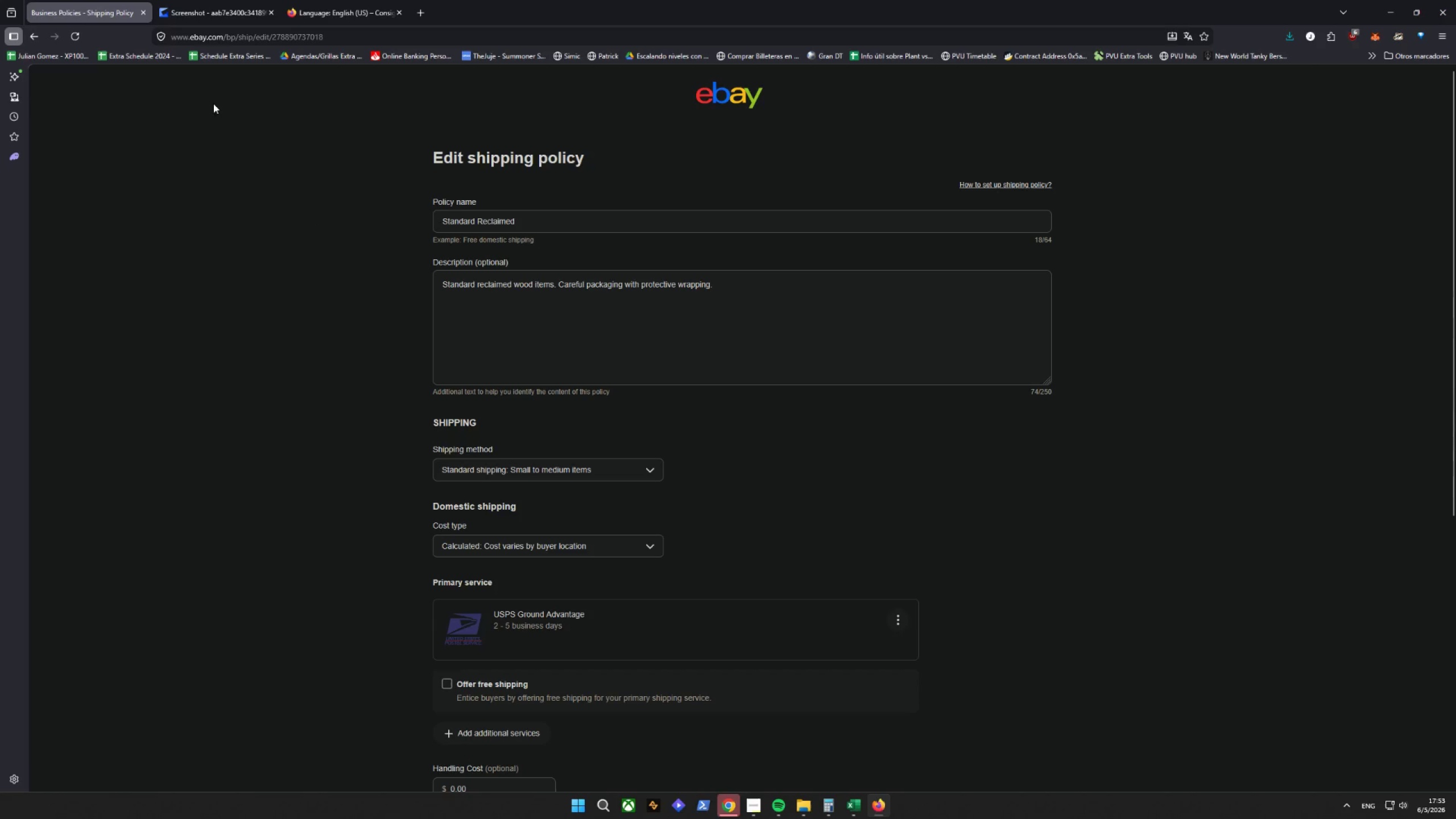 
left_click([38, 33])
 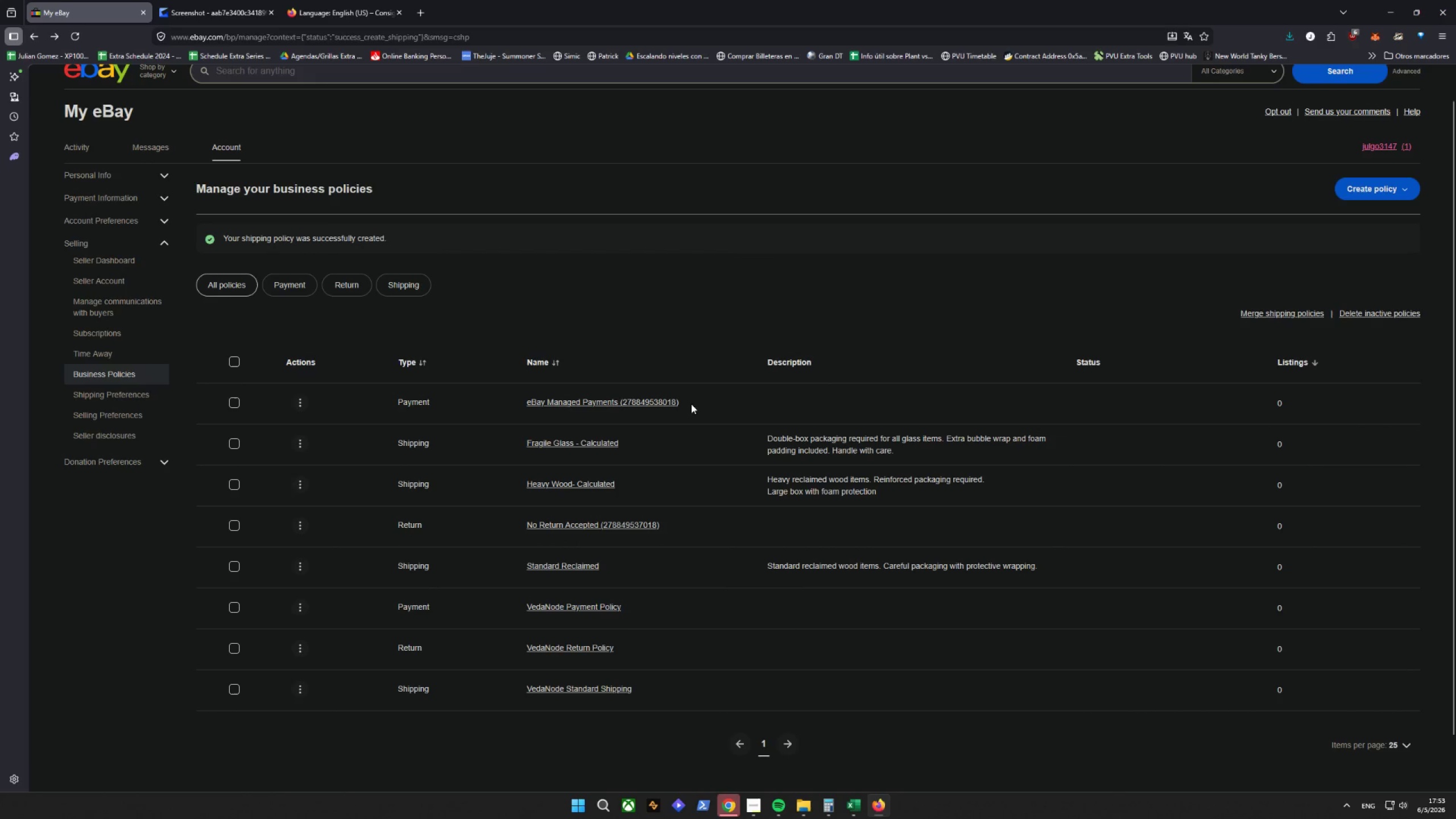 
wait(18.58)
 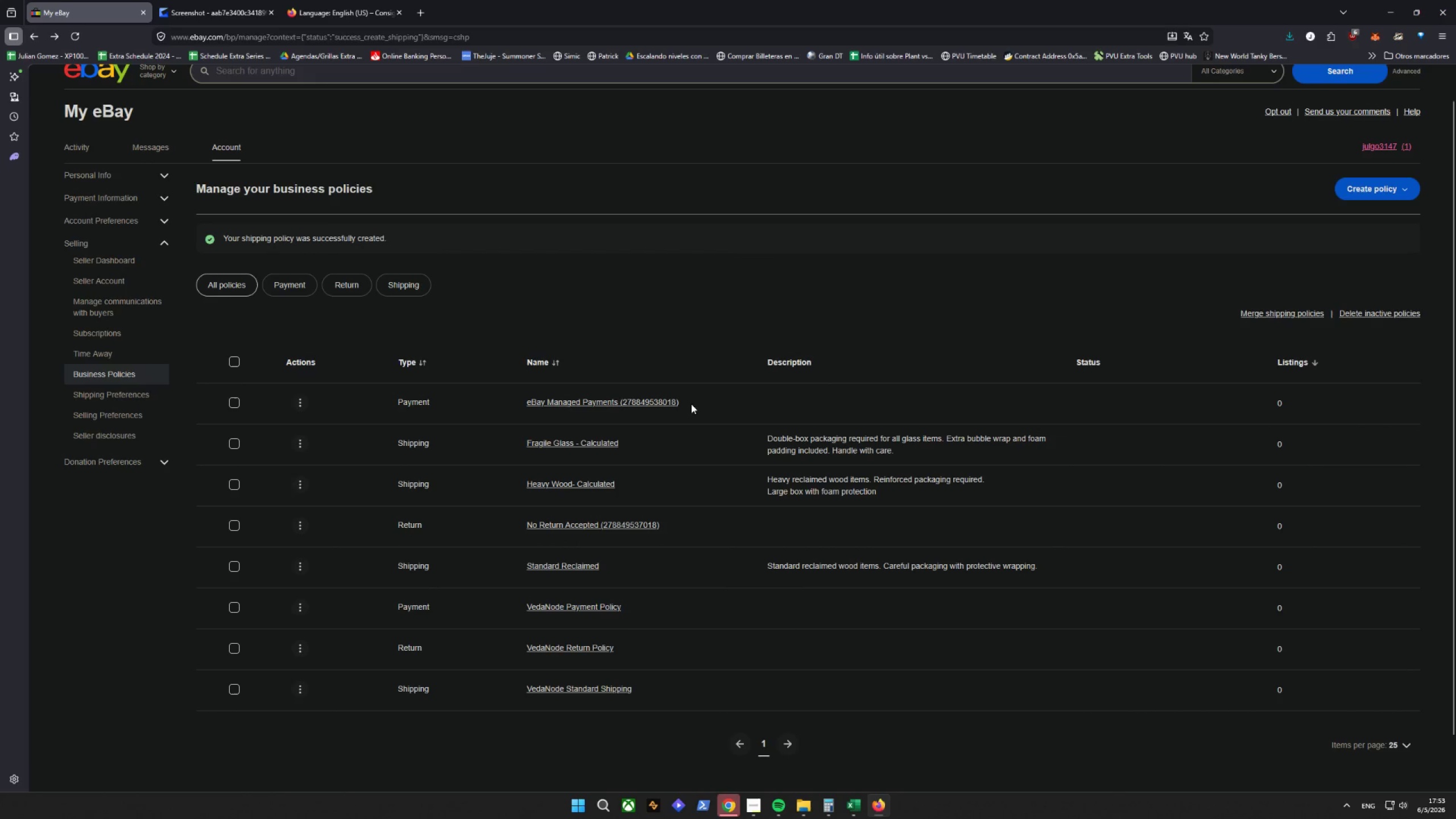 
scroll: coordinate [572, 312], scroll_direction: up, amount: 4.0
 